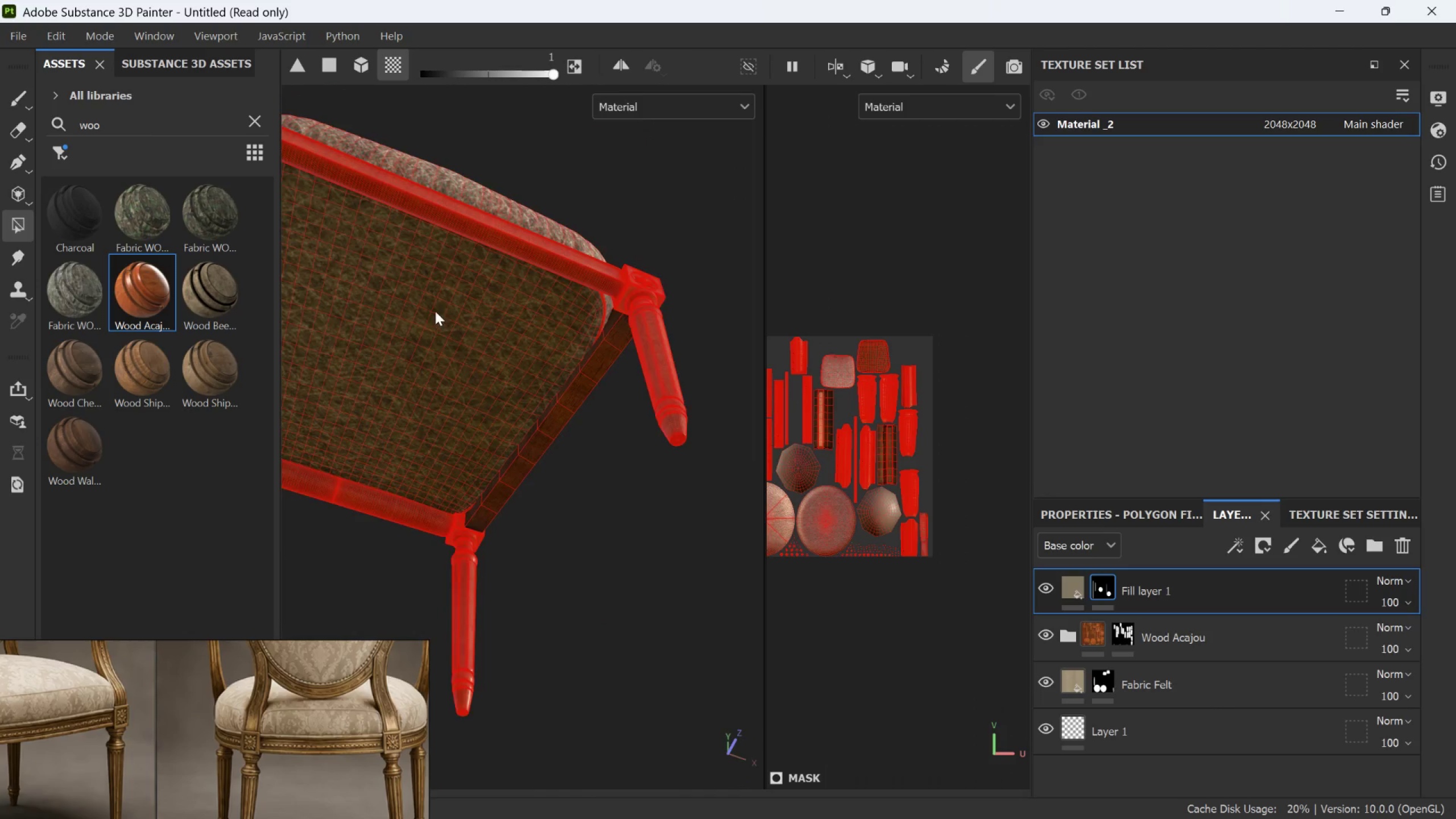 
hold_key(key=AltLeft, duration=0.55)
 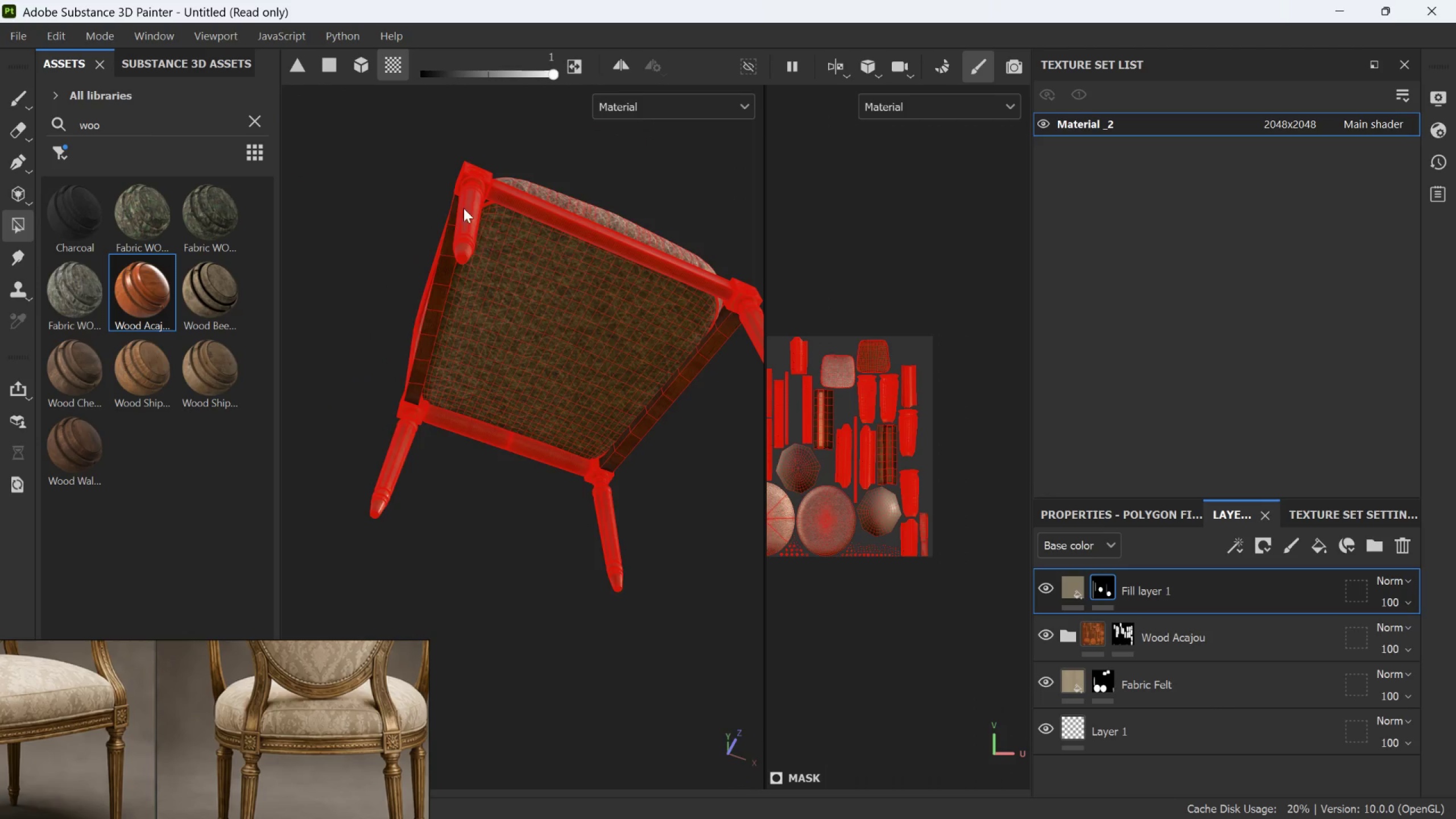 
scroll: coordinate [435, 307], scroll_direction: down, amount: 4.0
 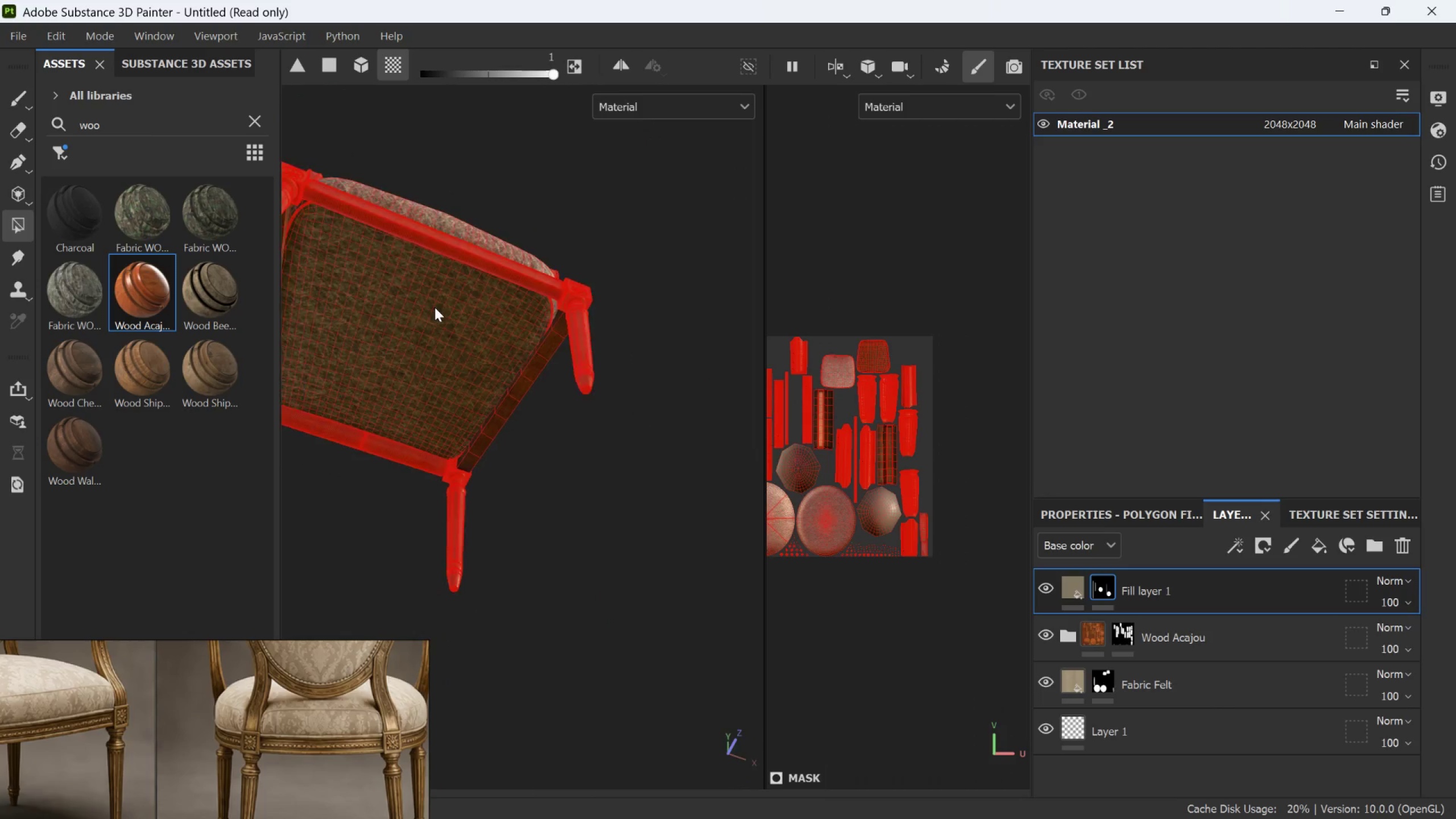 
scroll: coordinate [470, 213], scroll_direction: up, amount: 25.0
 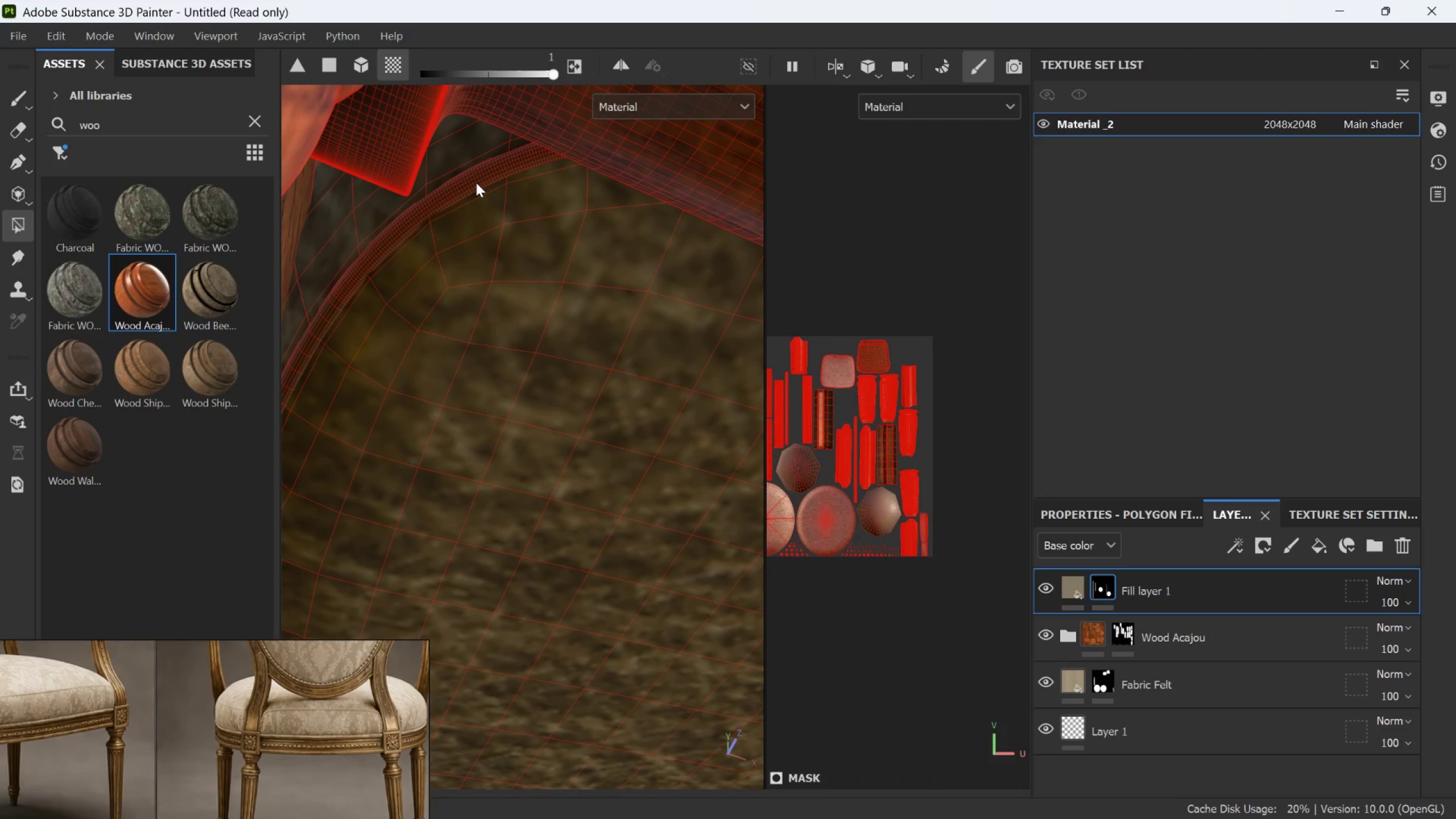 
double_click([476, 183])
 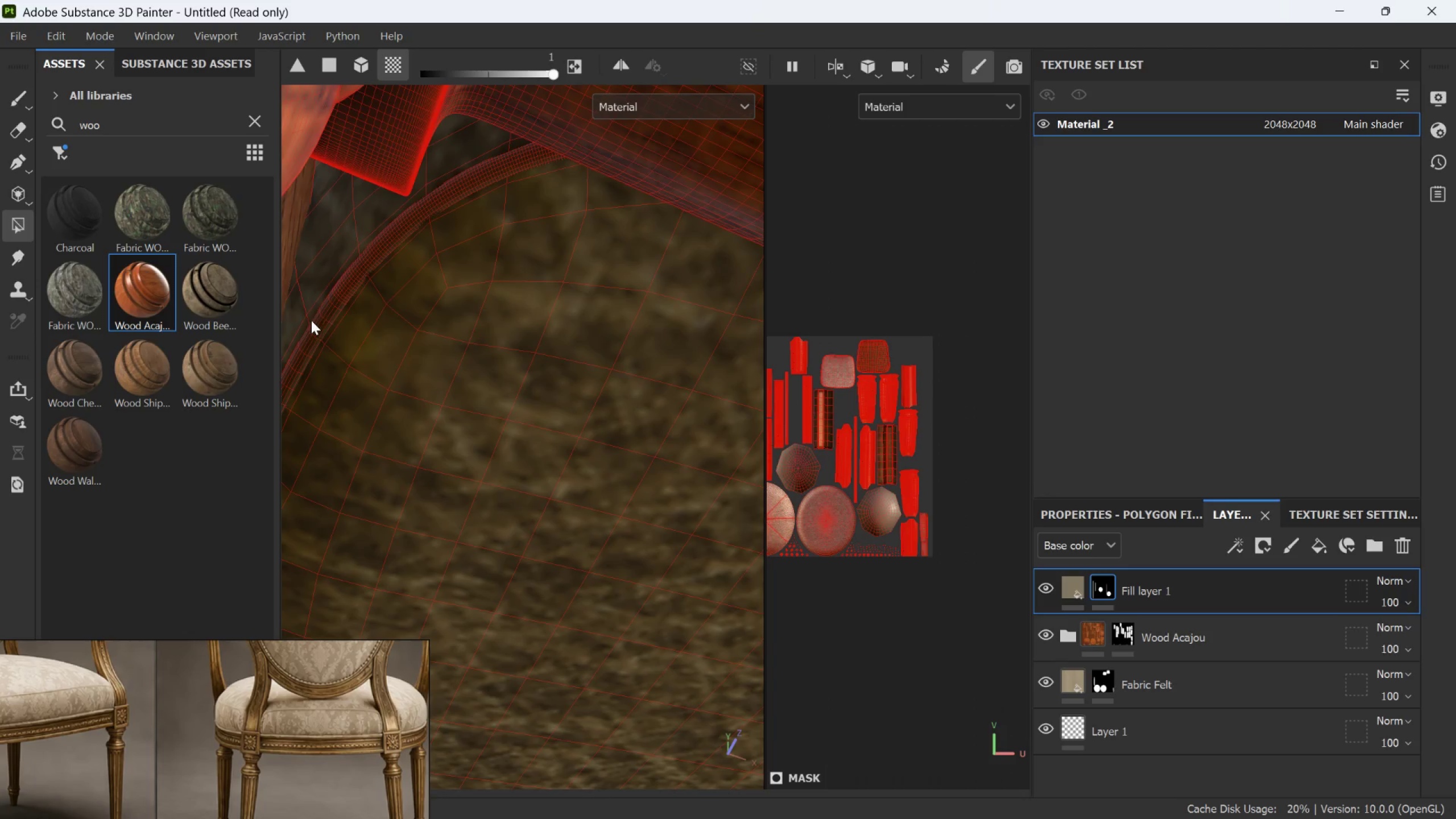 
left_click([313, 328])
 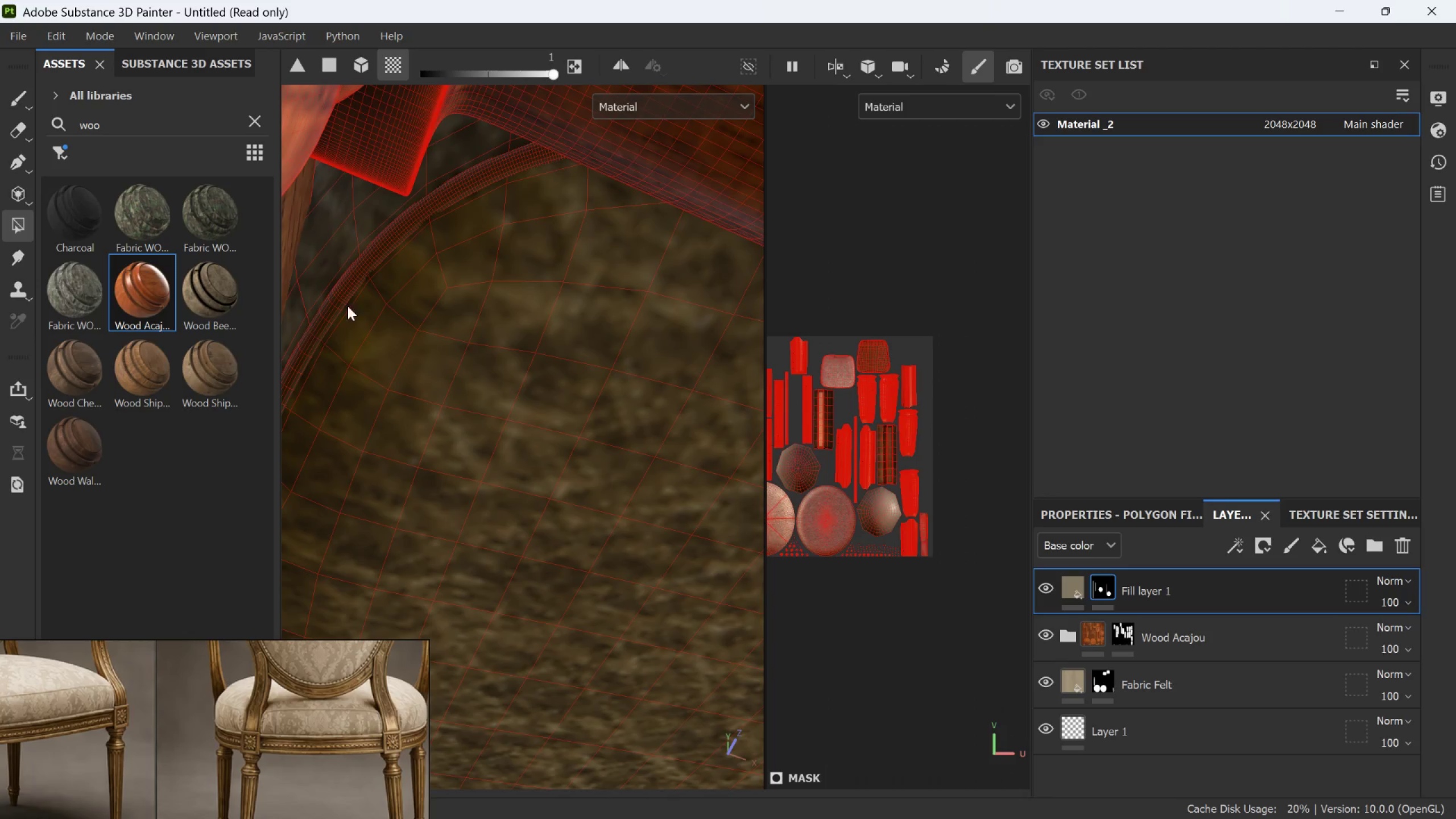 
hold_key(key=AltLeft, duration=1.16)
left_click_drag(start_coordinate=[405, 211], to_coordinate=[538, 152])
 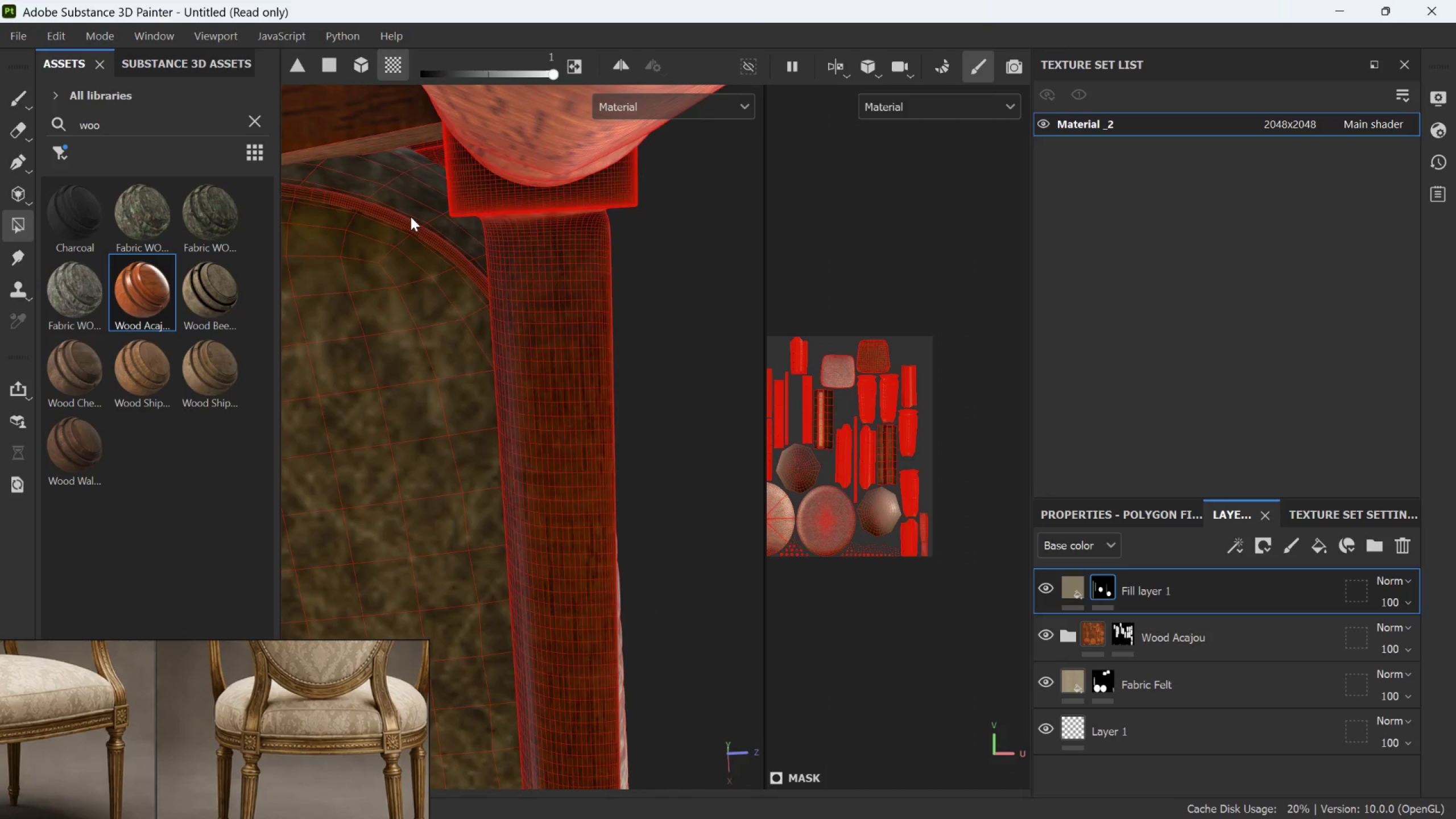 
scroll: coordinate [419, 218], scroll_direction: down, amount: 5.0
 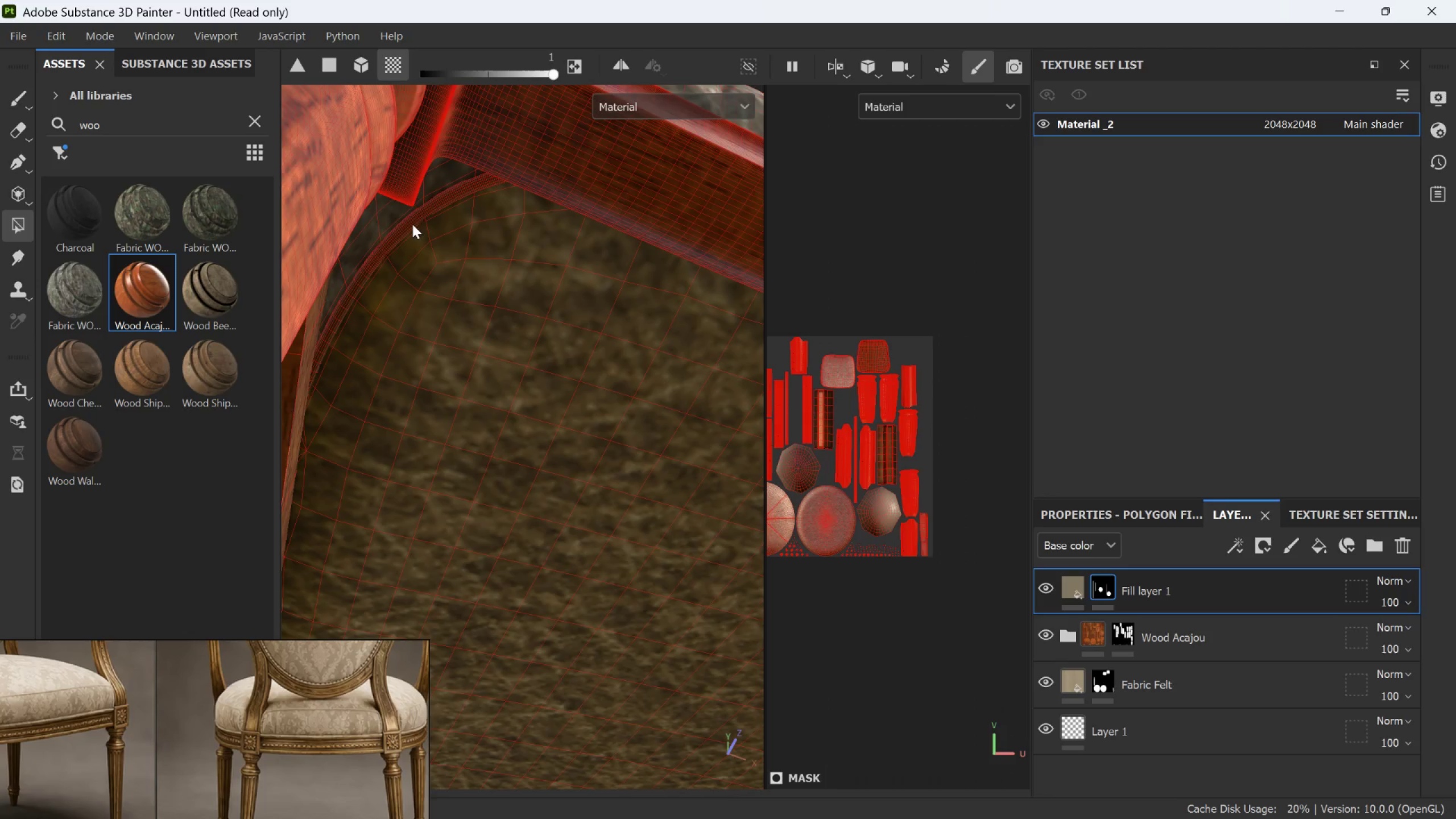 
scroll: coordinate [328, 216], scroll_direction: up, amount: 4.0
 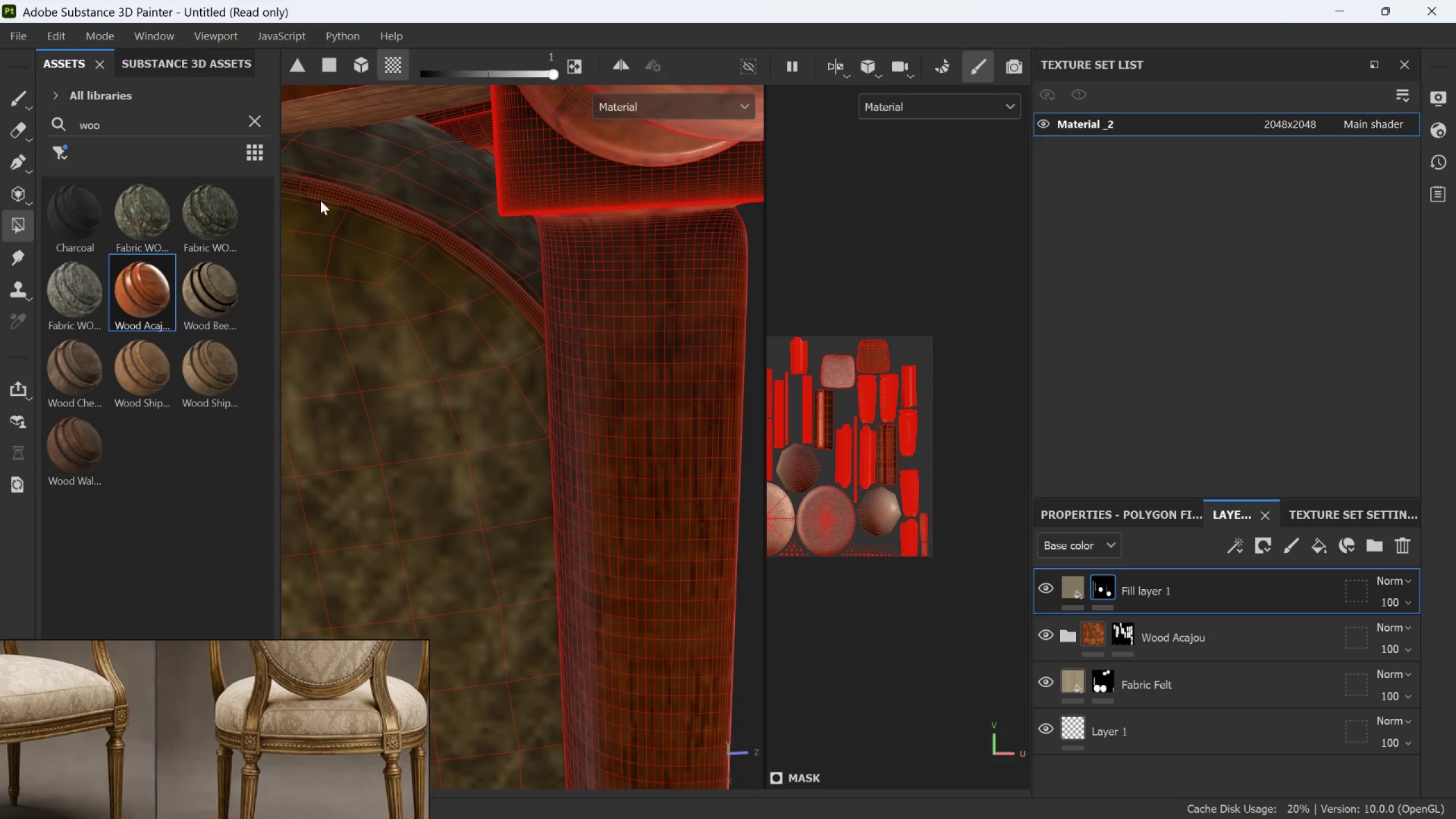 
left_click([322, 192])
 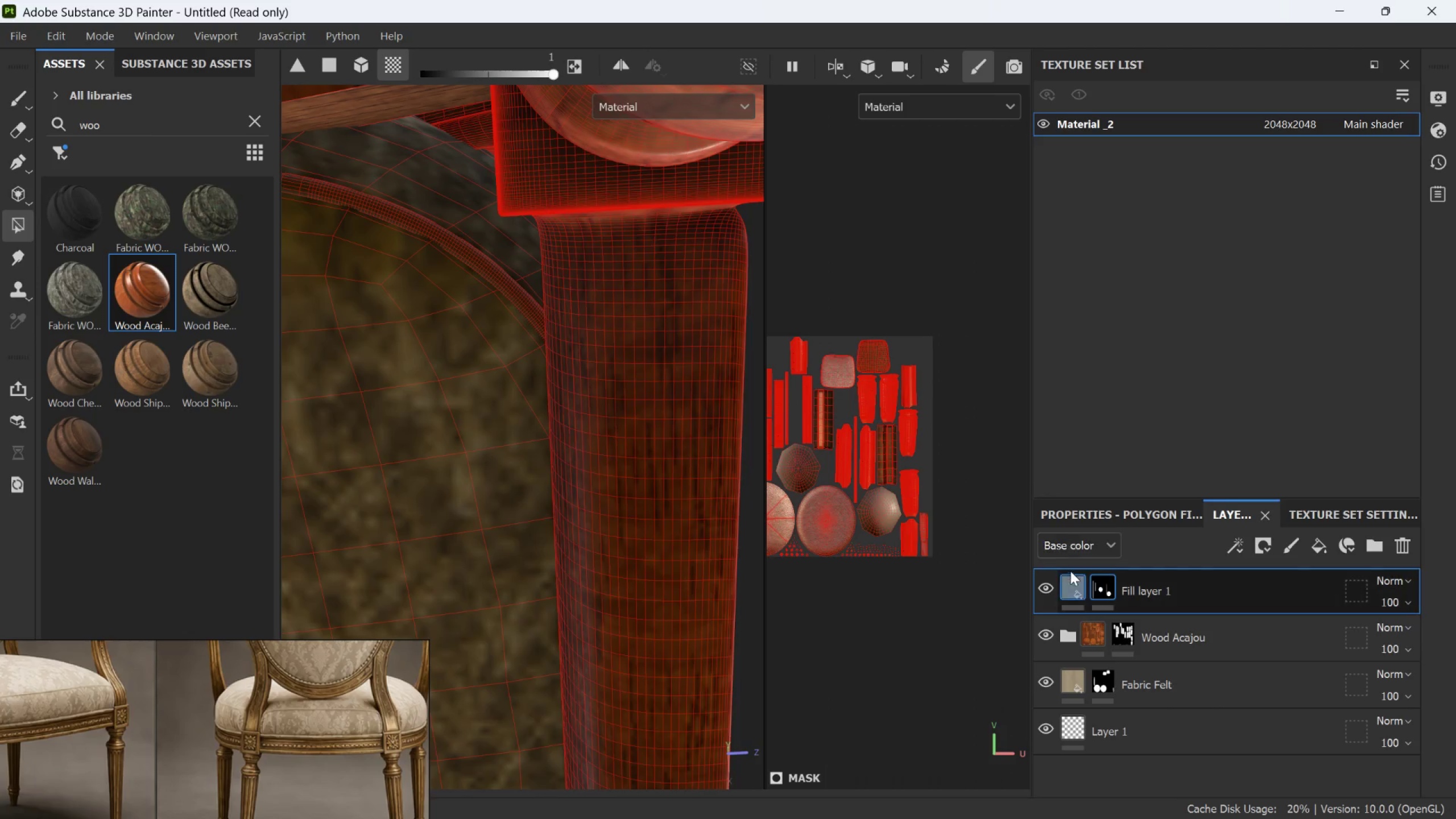 
left_click([1071, 577])
 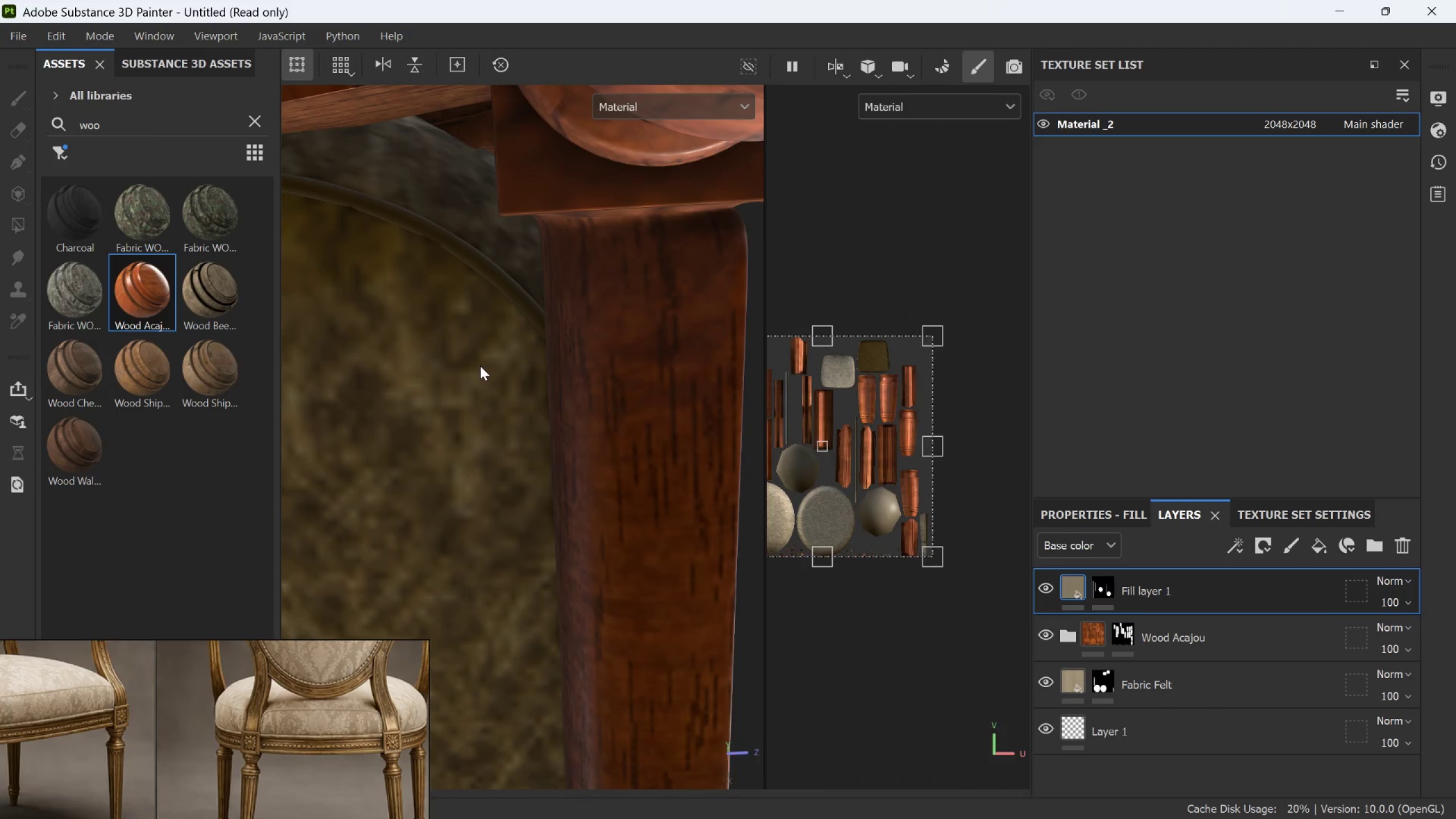 
hold_key(key=AltLeft, duration=1.5)
left_click_drag(start_coordinate=[478, 391], to_coordinate=[316, 560])
 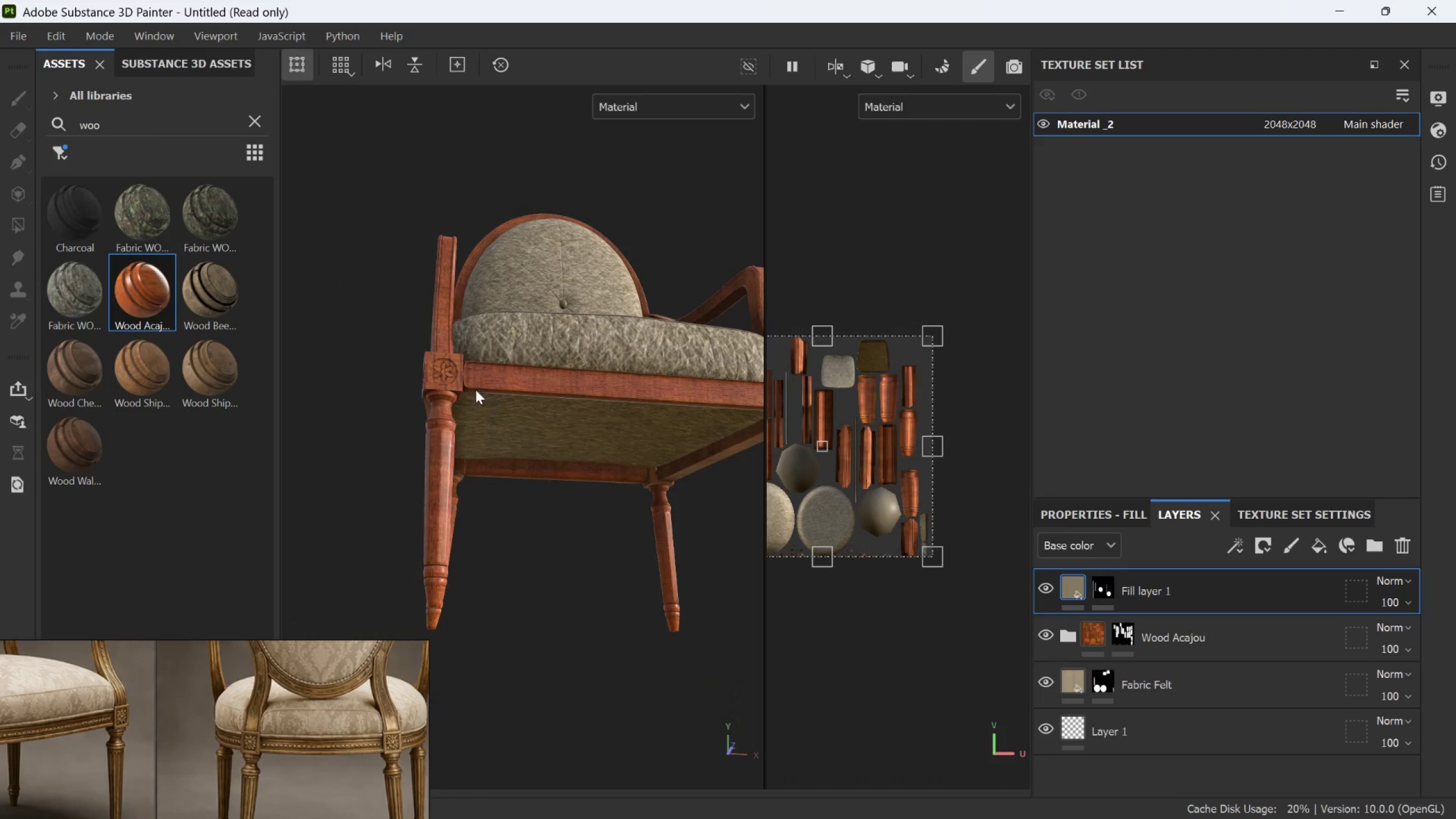 
scroll: coordinate [478, 386], scroll_direction: down, amount: 35.0
 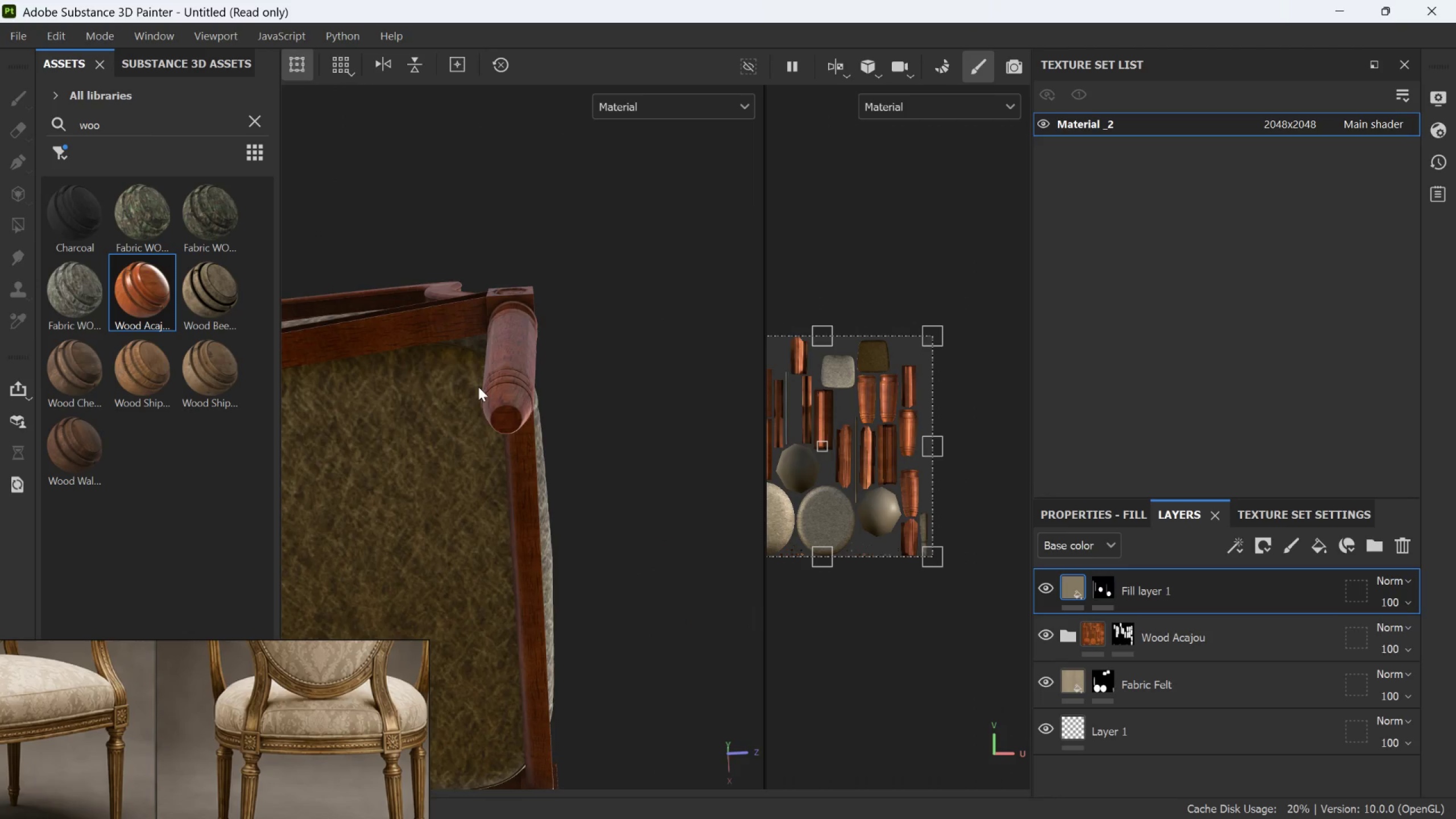 
hold_key(key=AltLeft, duration=0.52)
 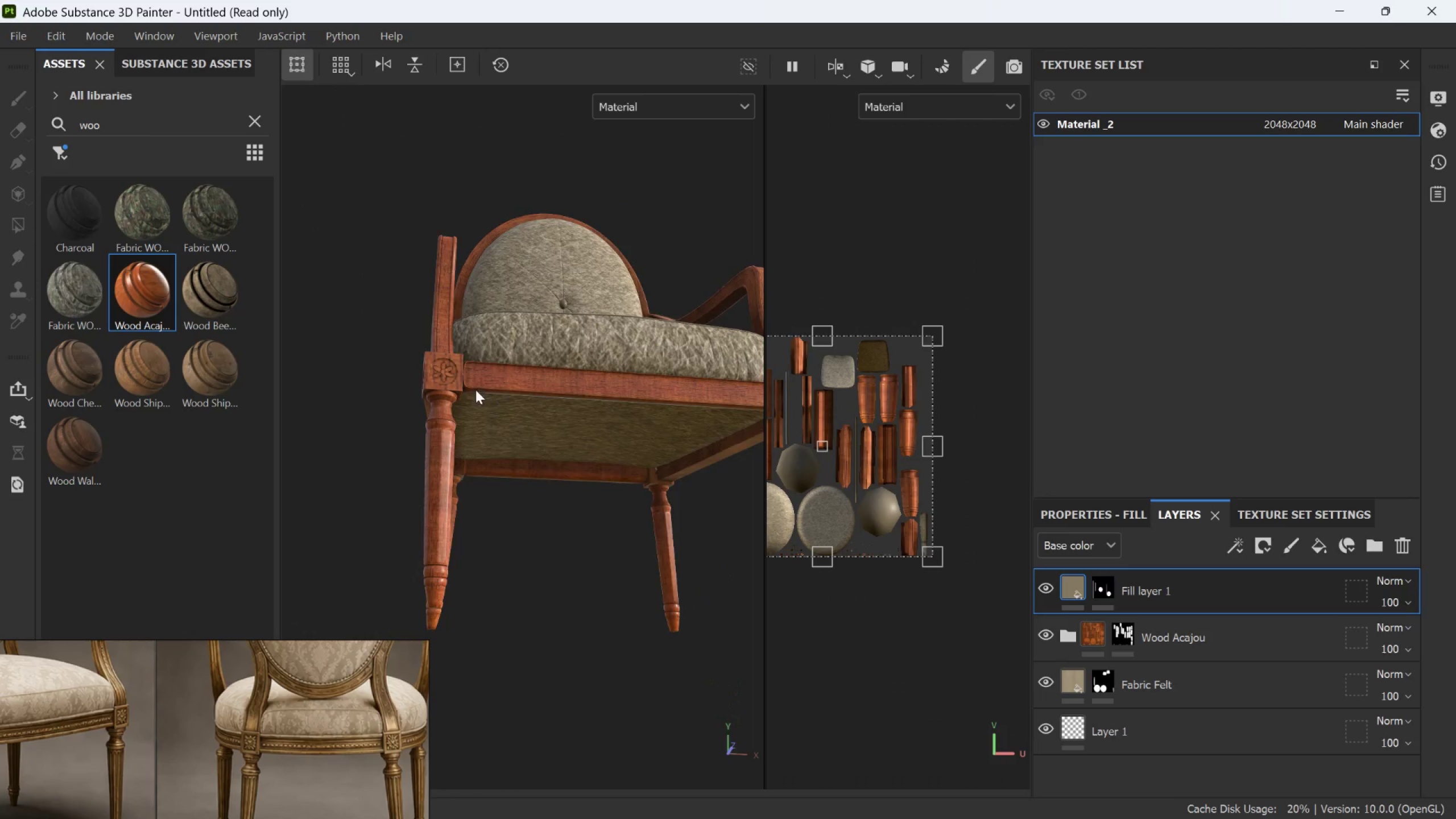 
hold_key(key=AltLeft, duration=1.36)
left_click_drag(start_coordinate=[475, 398], to_coordinate=[416, 570])
 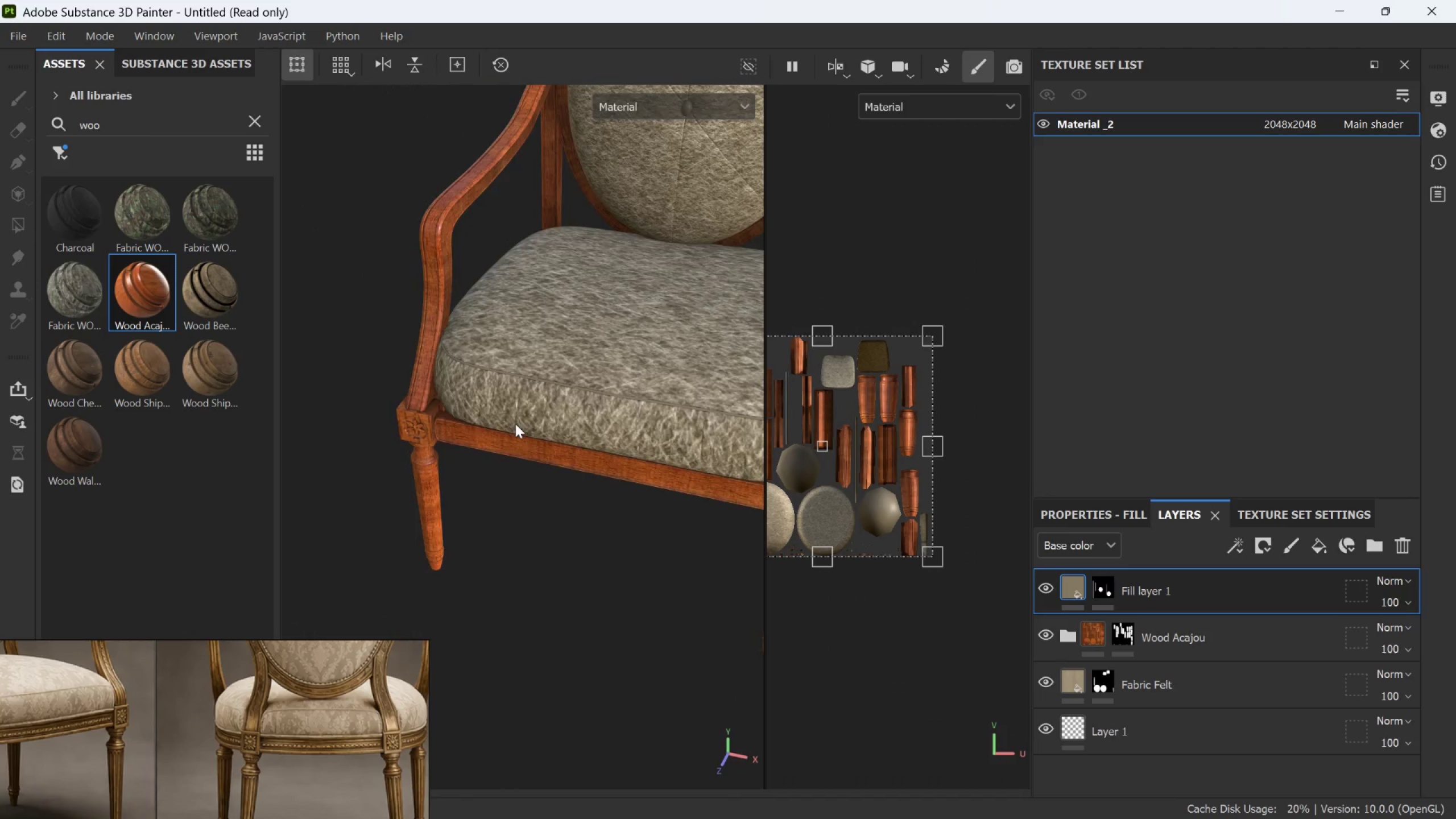 
scroll: coordinate [516, 420], scroll_direction: down, amount: 9.0
 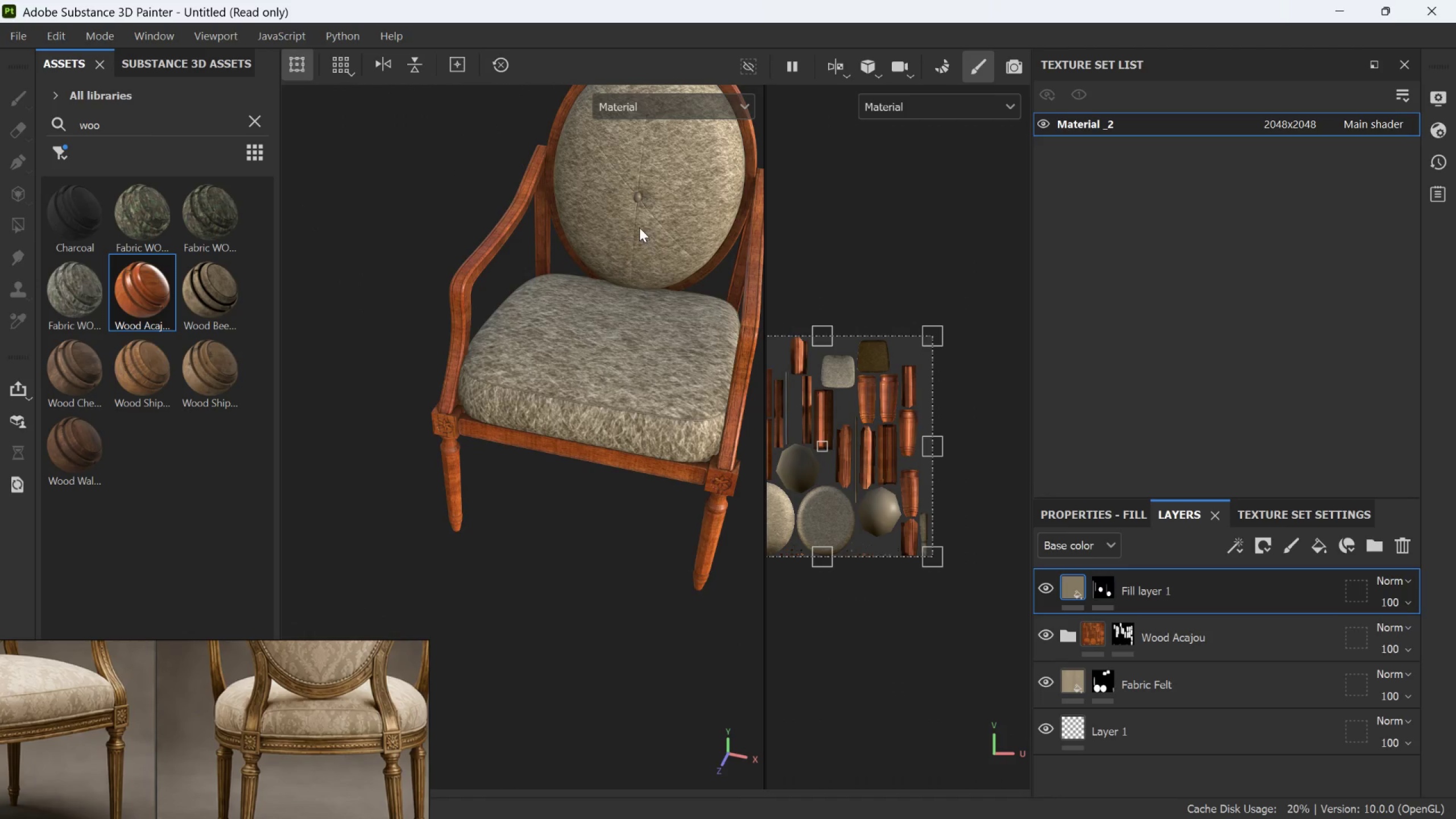 
scroll: coordinate [632, 230], scroll_direction: up, amount: 7.0
 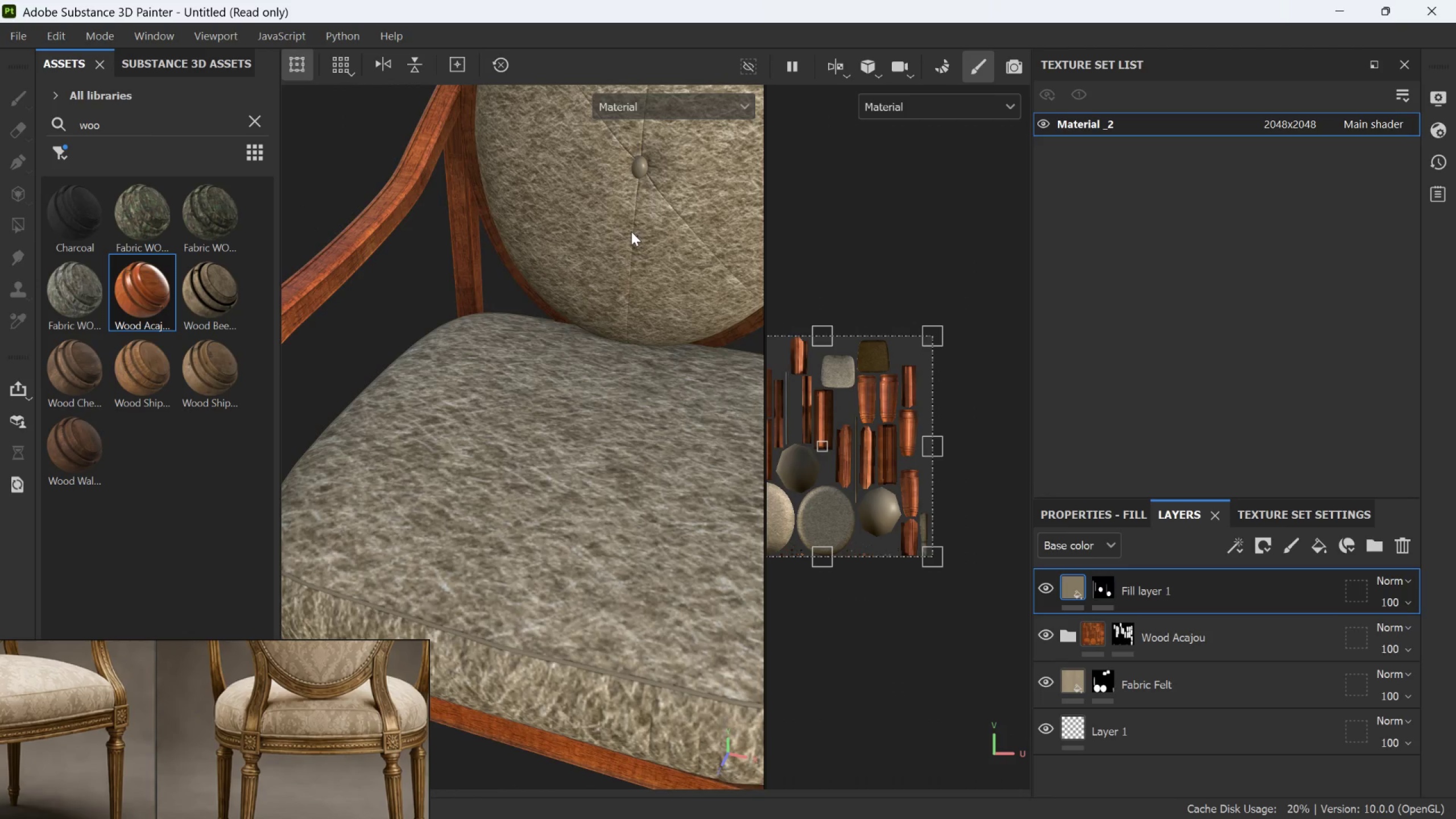 
scroll: coordinate [628, 239], scroll_direction: down, amount: 7.0
 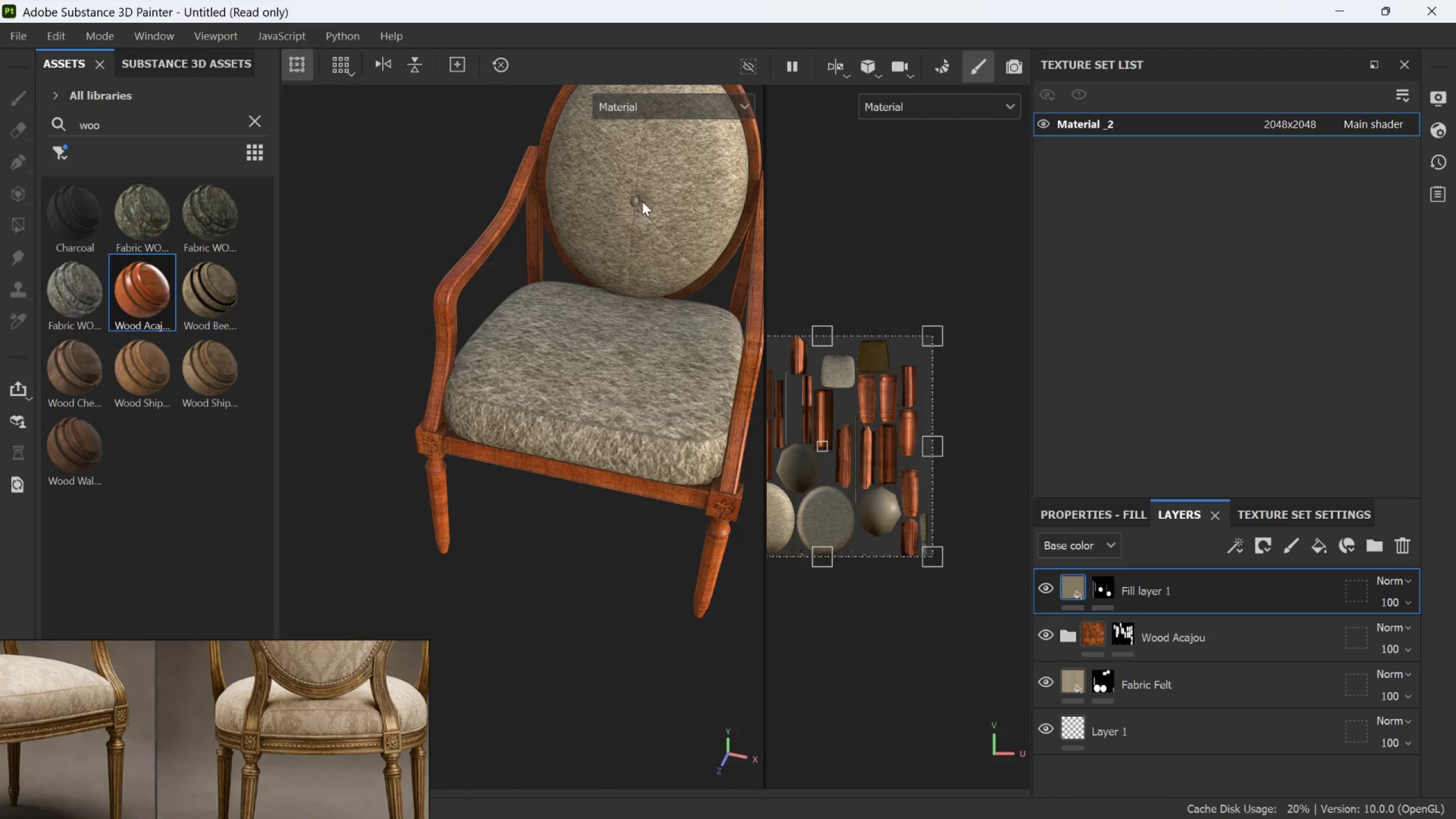 
scroll: coordinate [636, 205], scroll_direction: up, amount: 17.0
 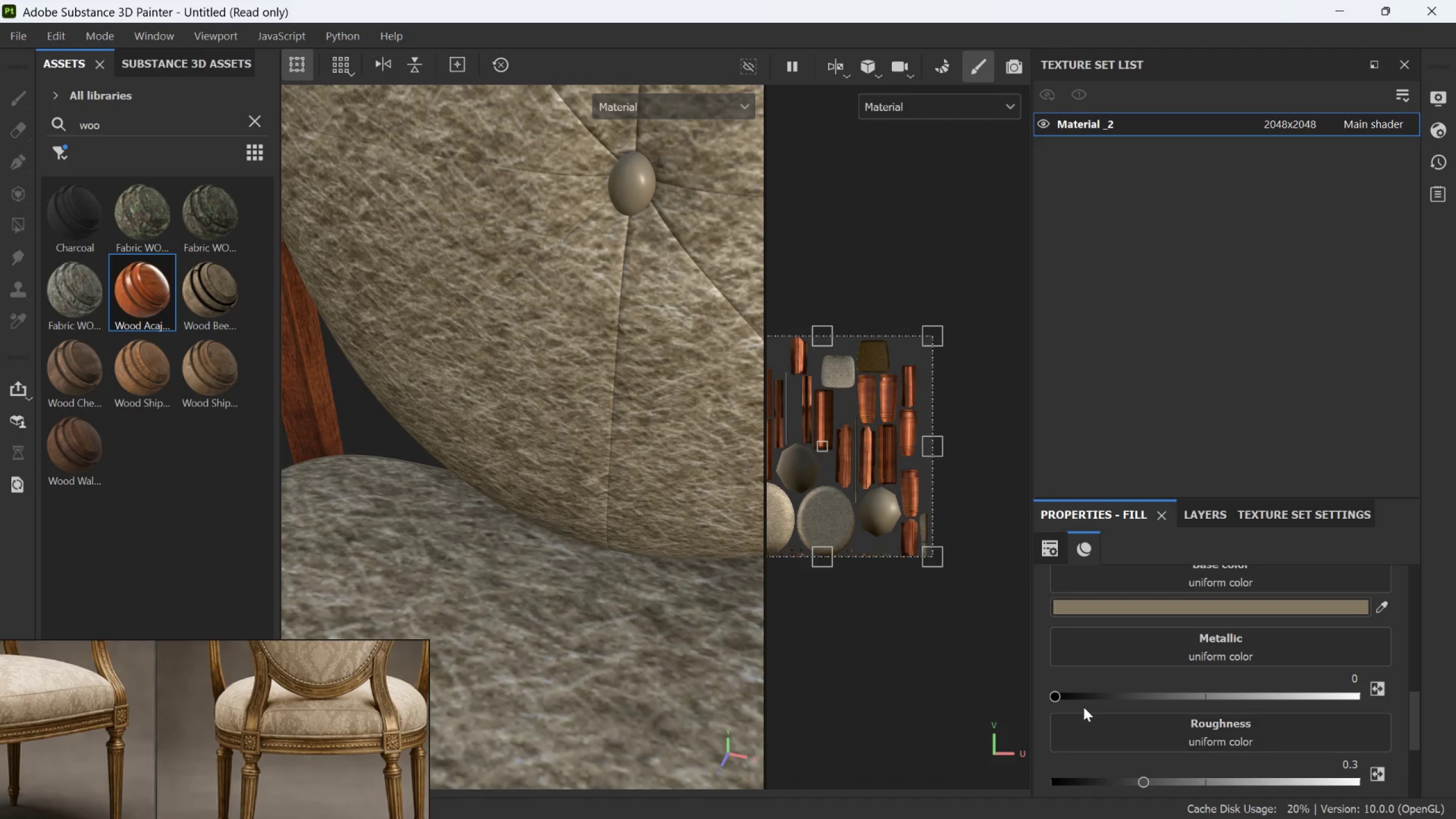 
left_click_drag(start_coordinate=[1143, 778], to_coordinate=[1219, 772])
 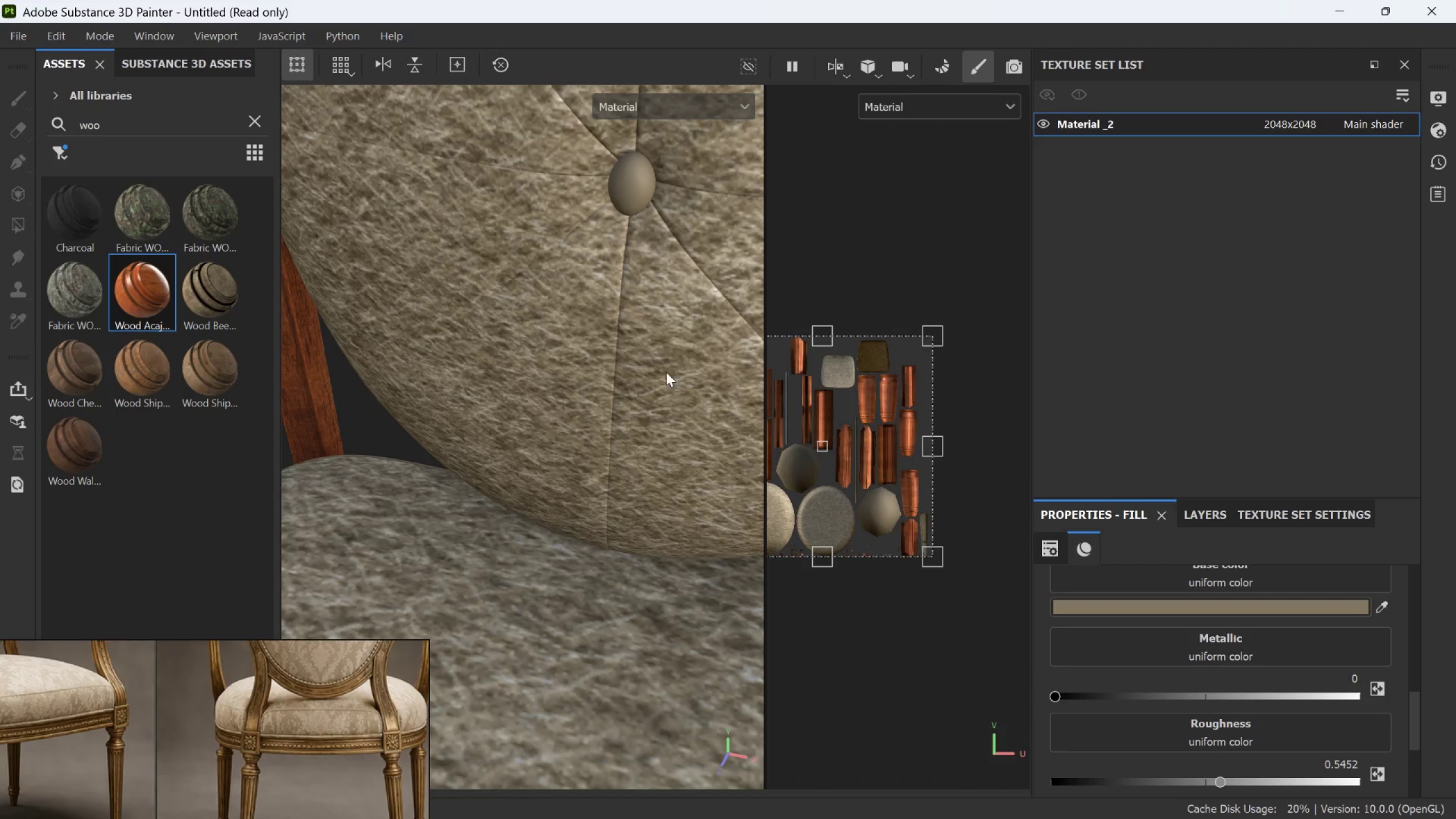 
scroll: coordinate [688, 563], scroll_direction: down, amount: 13.0
 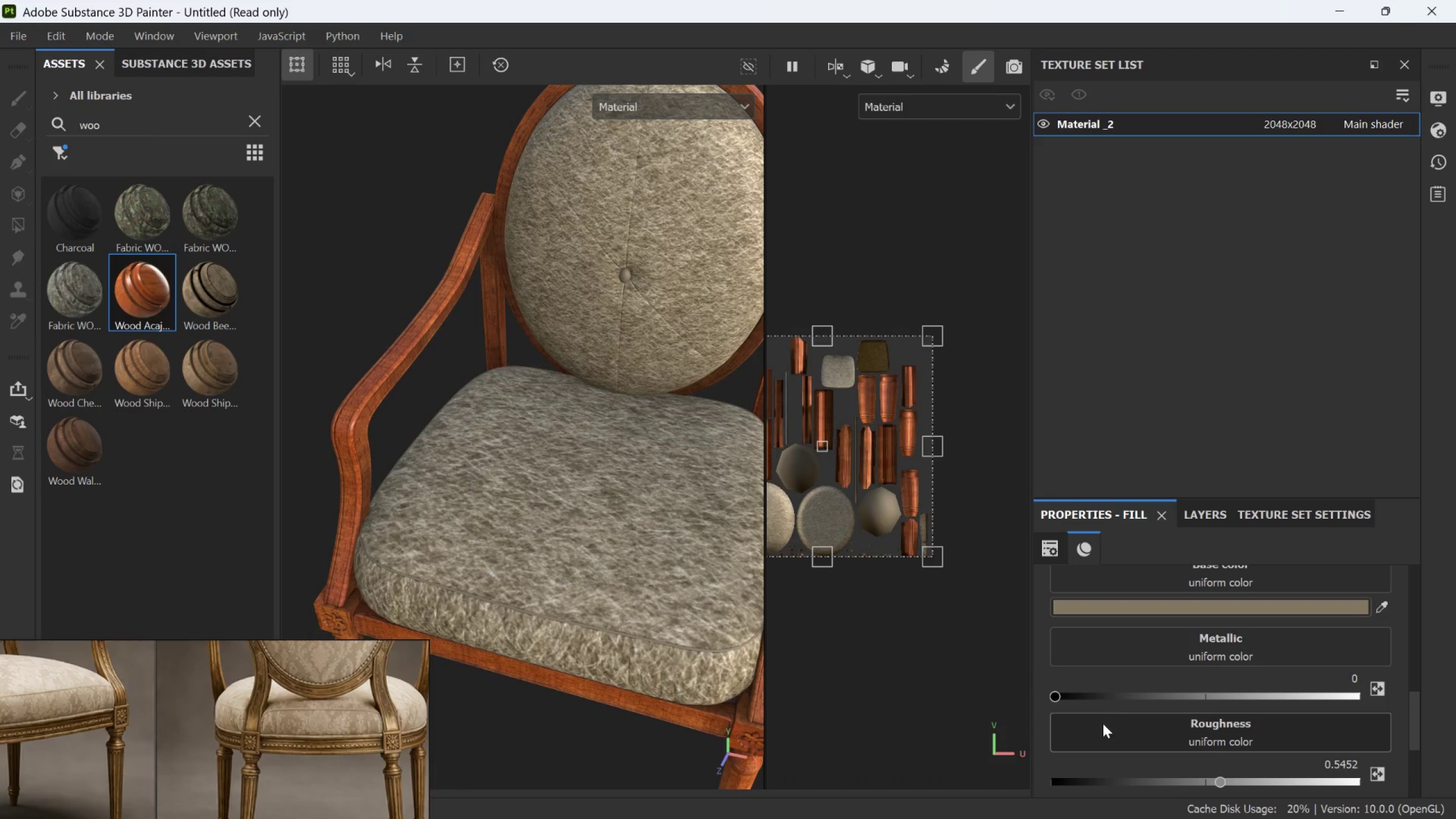 
scroll: coordinate [618, 276], scroll_direction: up, amount: 4.0
 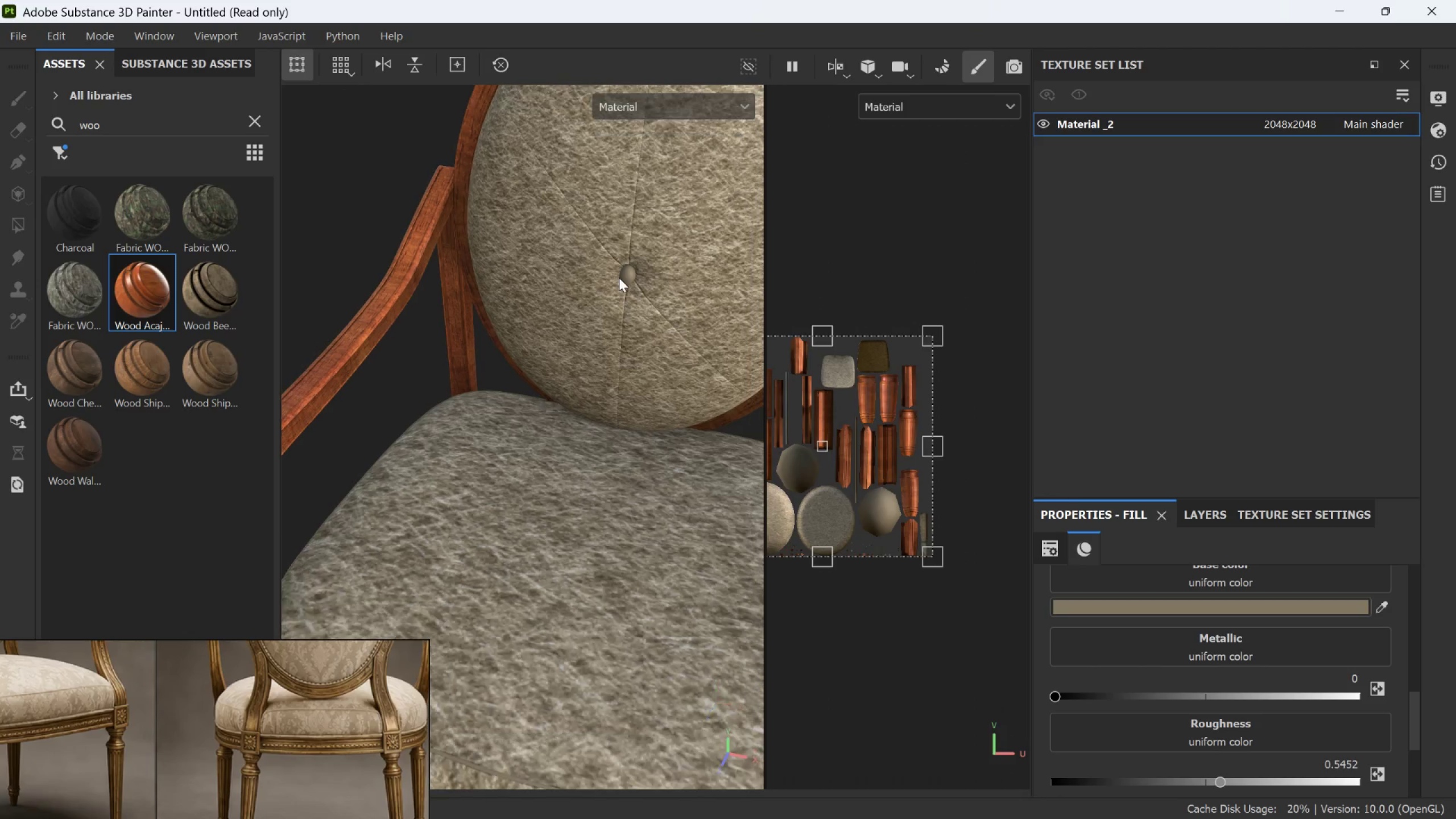 
hold_key(key=AltLeft, duration=0.86)
left_click_drag(start_coordinate=[605, 311], to_coordinate=[640, 235])
 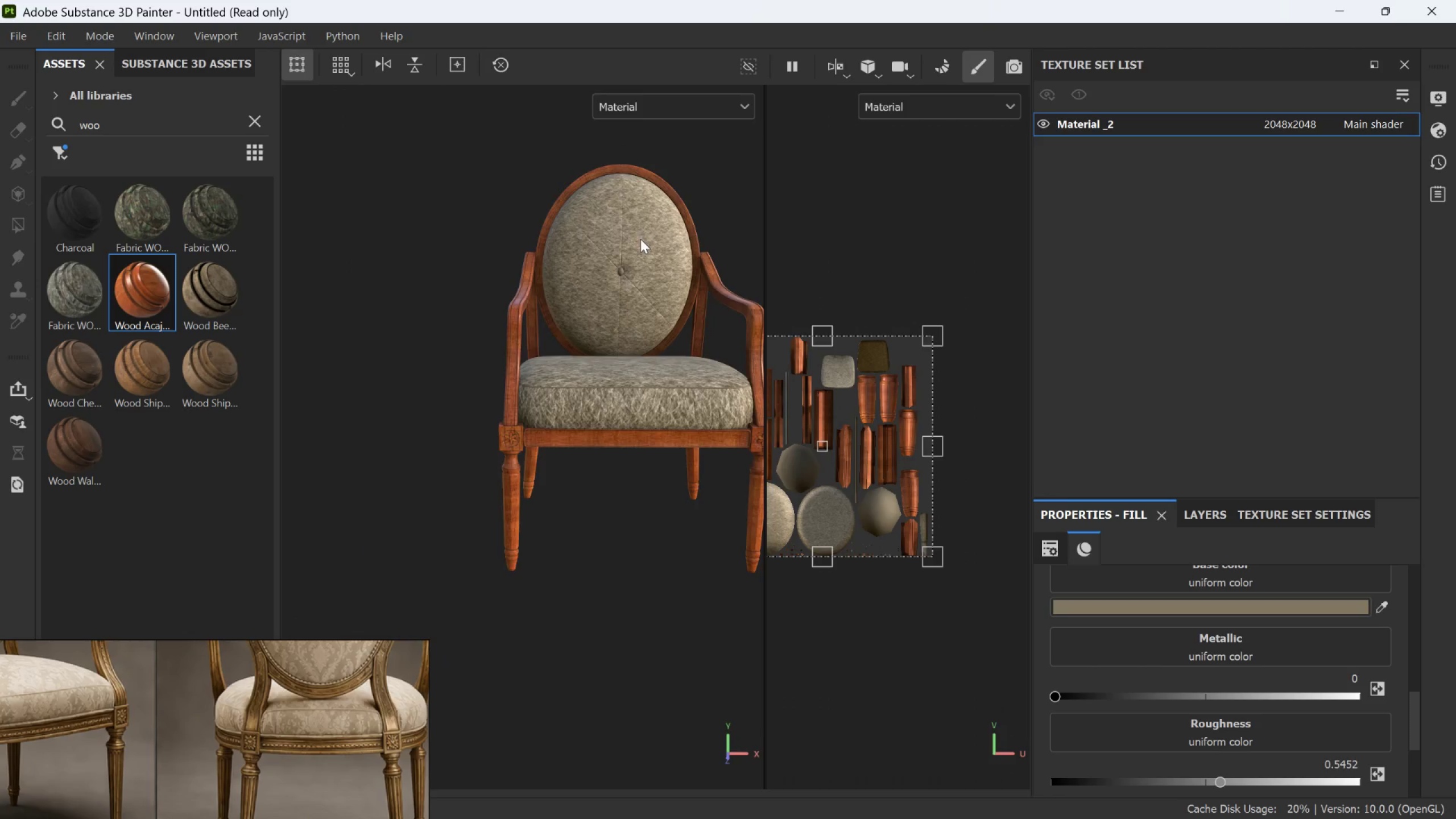 
scroll: coordinate [616, 291], scroll_direction: down, amount: 11.0
 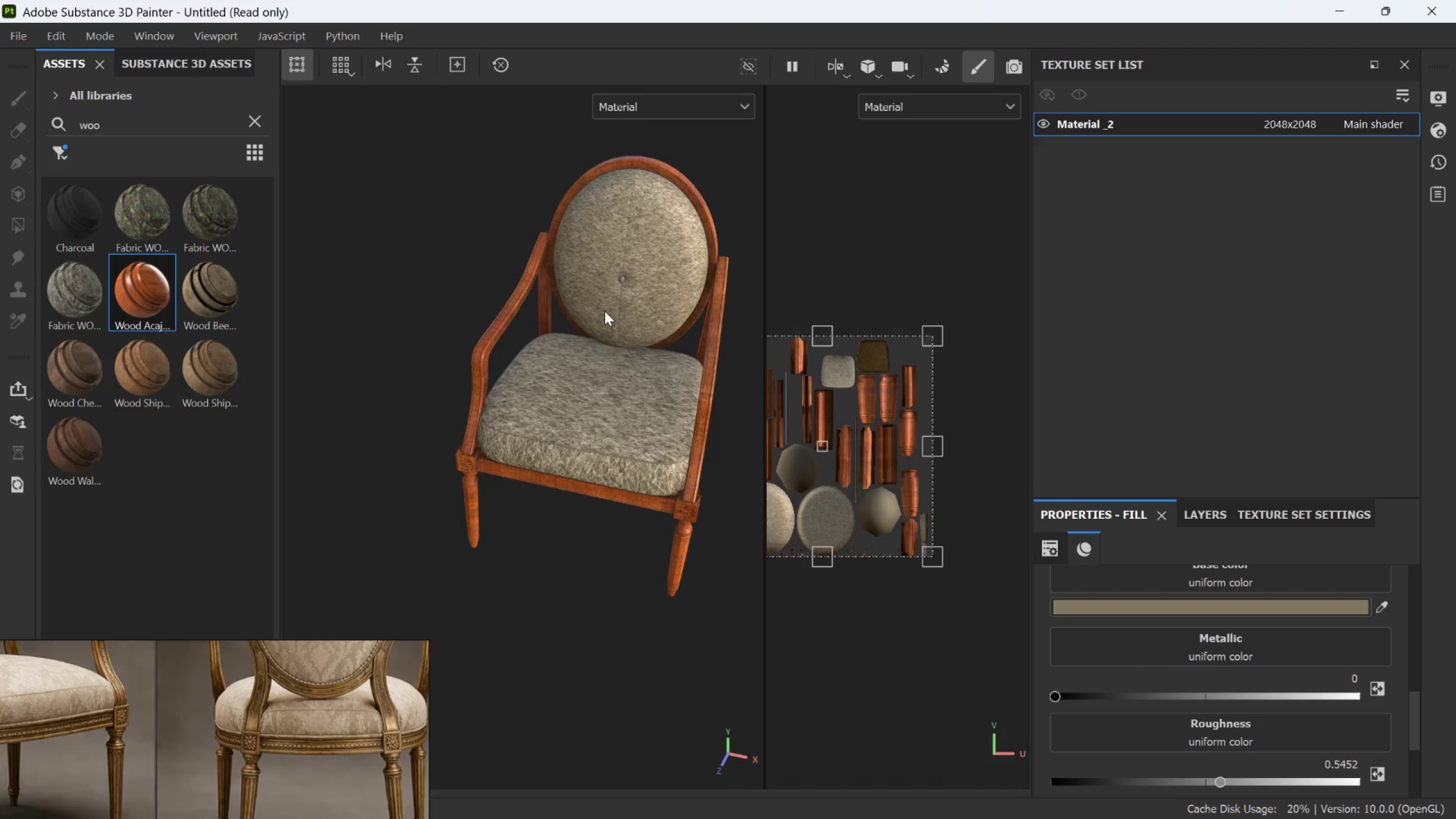 
hold_key(key=AltLeft, duration=1.5)
left_click_drag(start_coordinate=[635, 243], to_coordinate=[279, 232])
 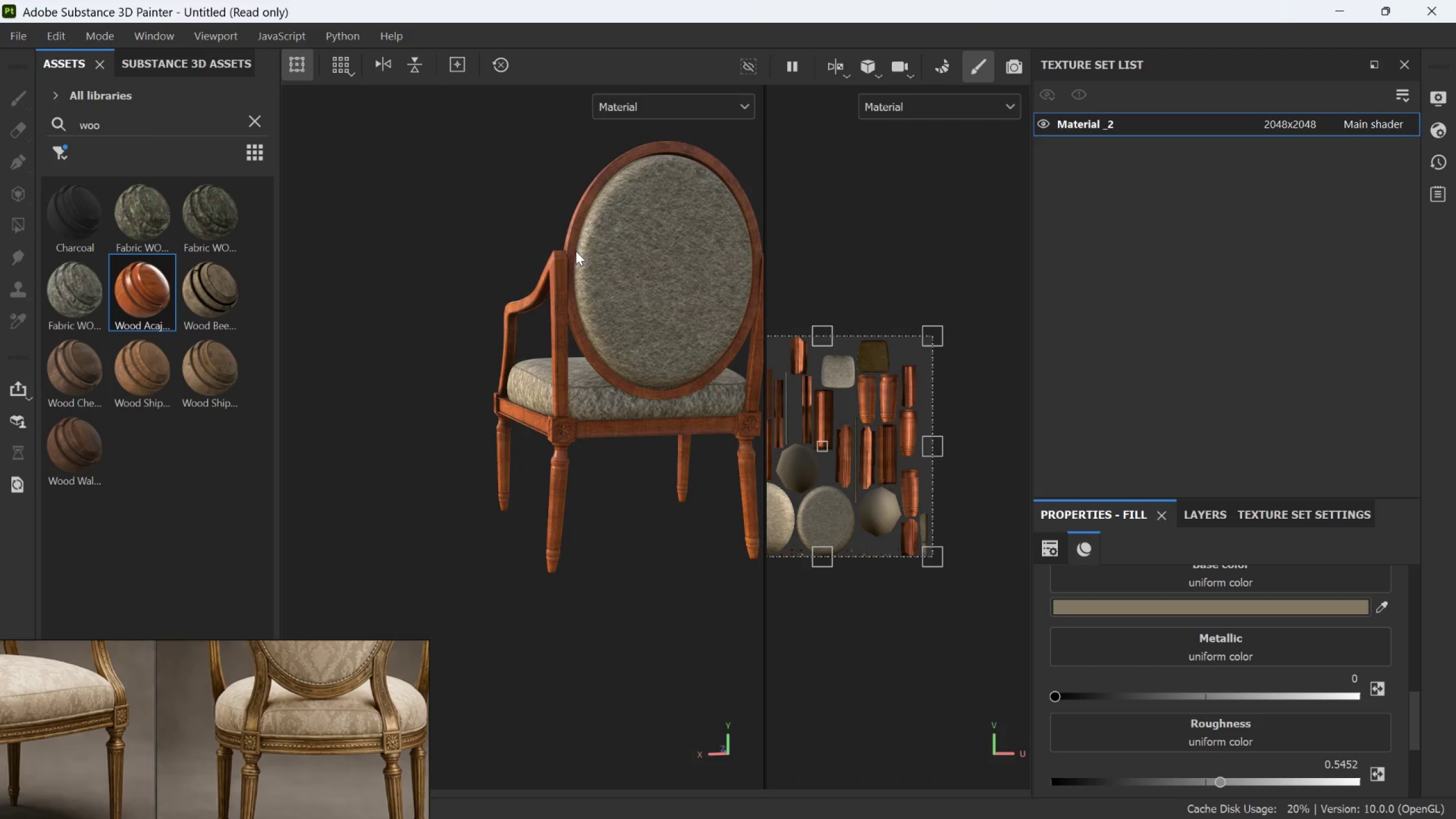 
scroll: coordinate [640, 239], scroll_direction: up, amount: 1.0
 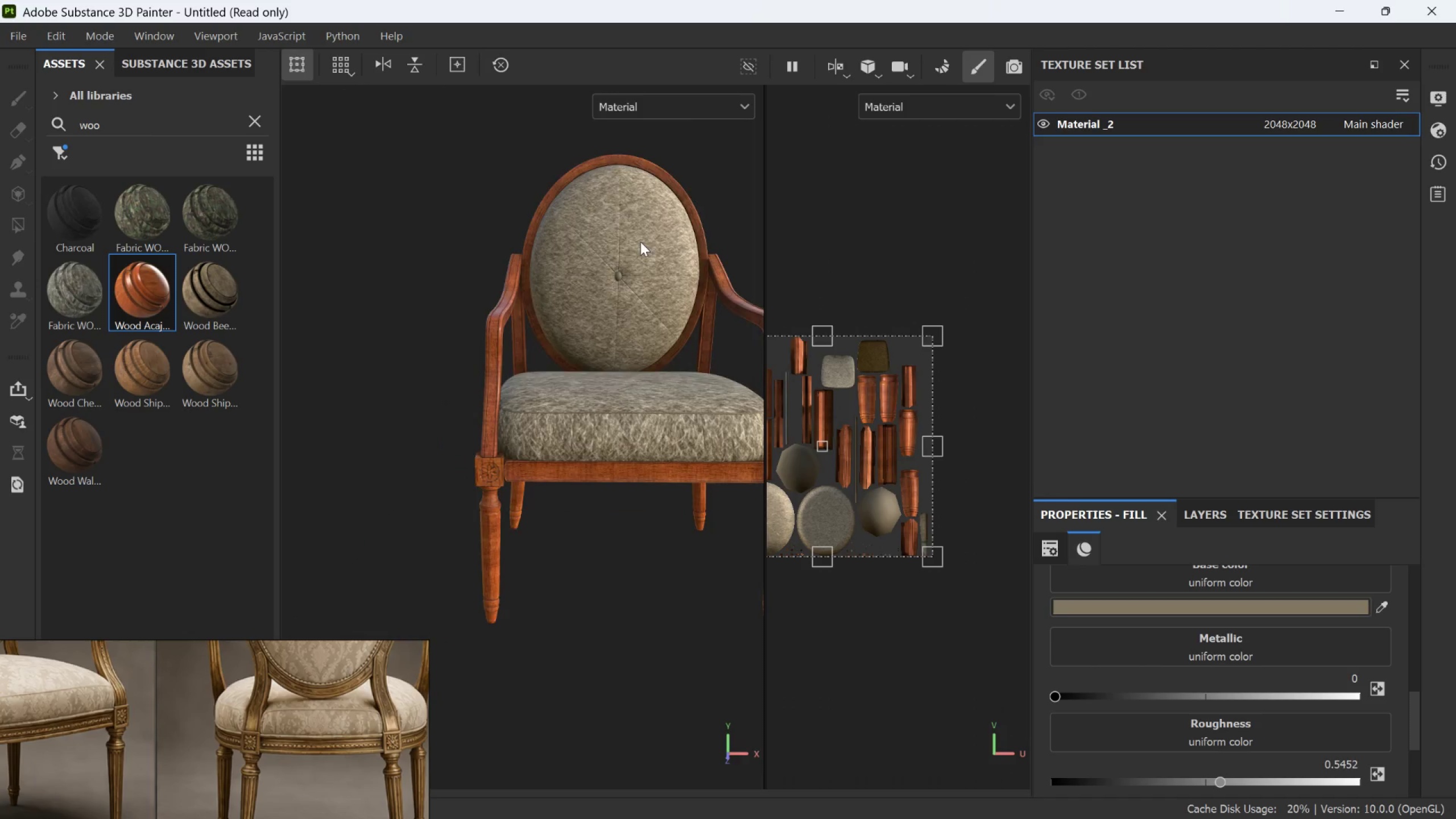 
hold_key(key=AltLeft, duration=0.75)
left_click_drag(start_coordinate=[582, 254], to_coordinate=[398, 247])
 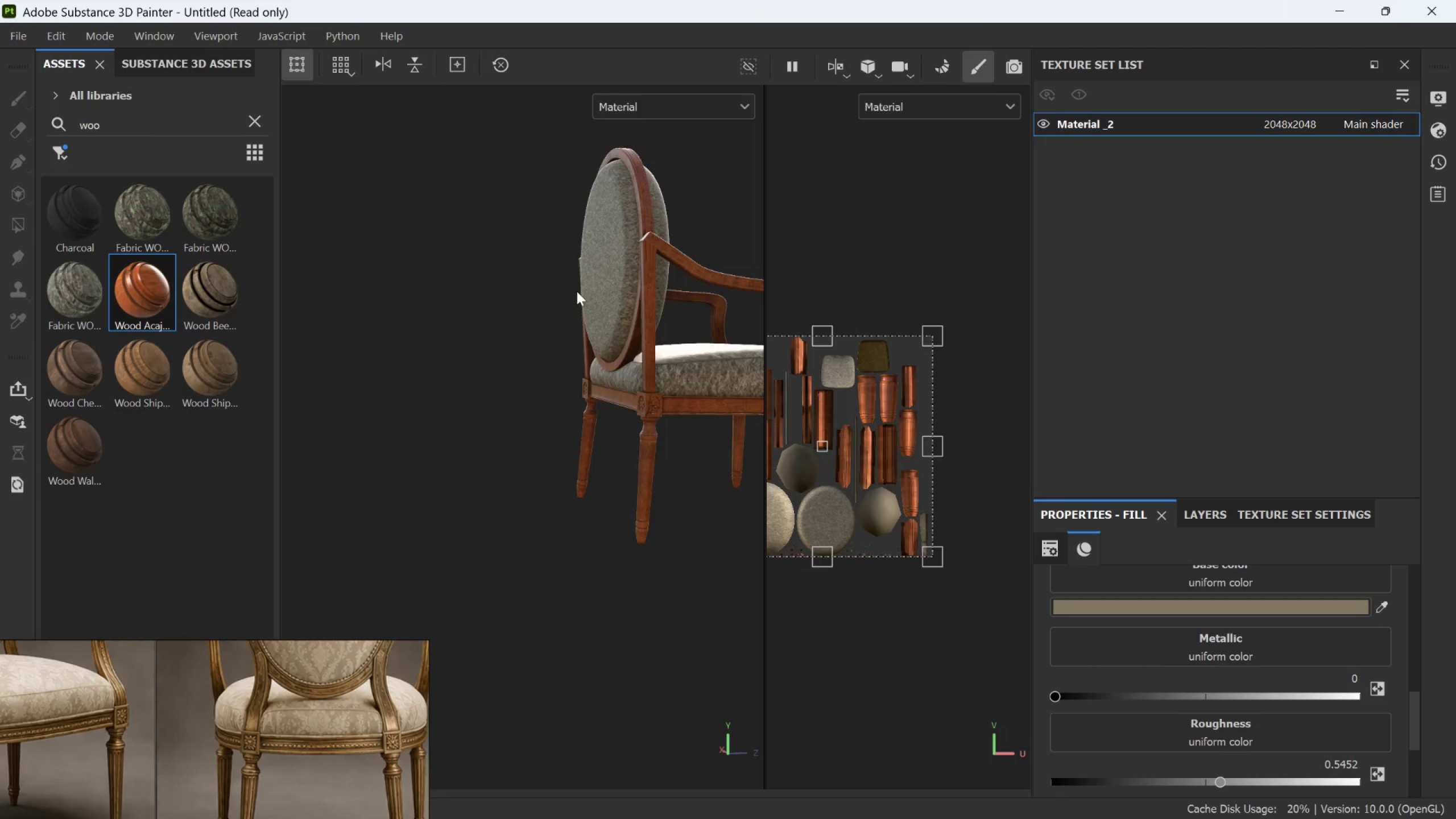 
scroll: coordinate [573, 252], scroll_direction: down, amount: 3.0
 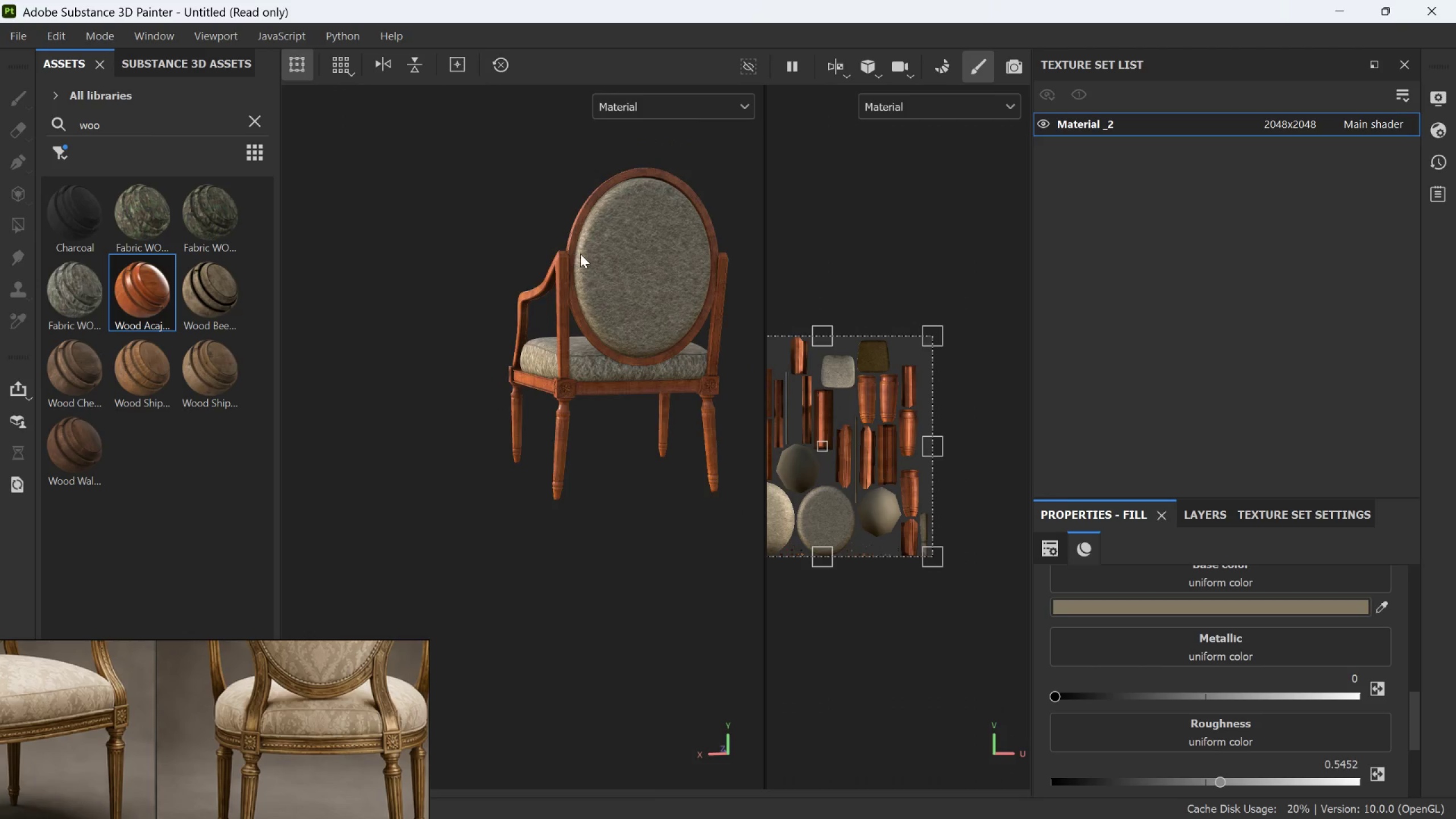 
hold_key(key=AltLeft, duration=0.42)
 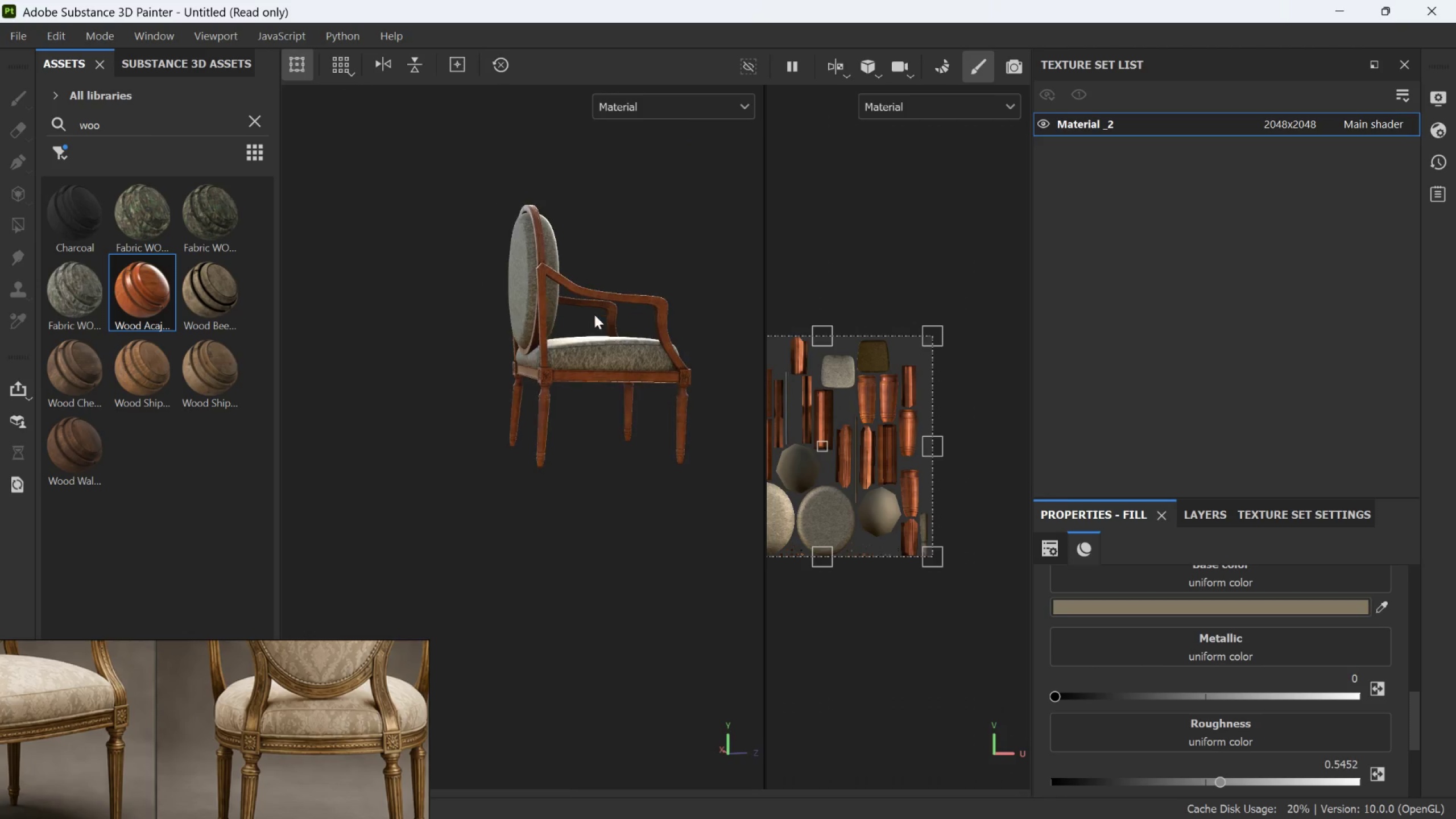 
scroll: coordinate [584, 290], scroll_direction: down, amount: 4.0
 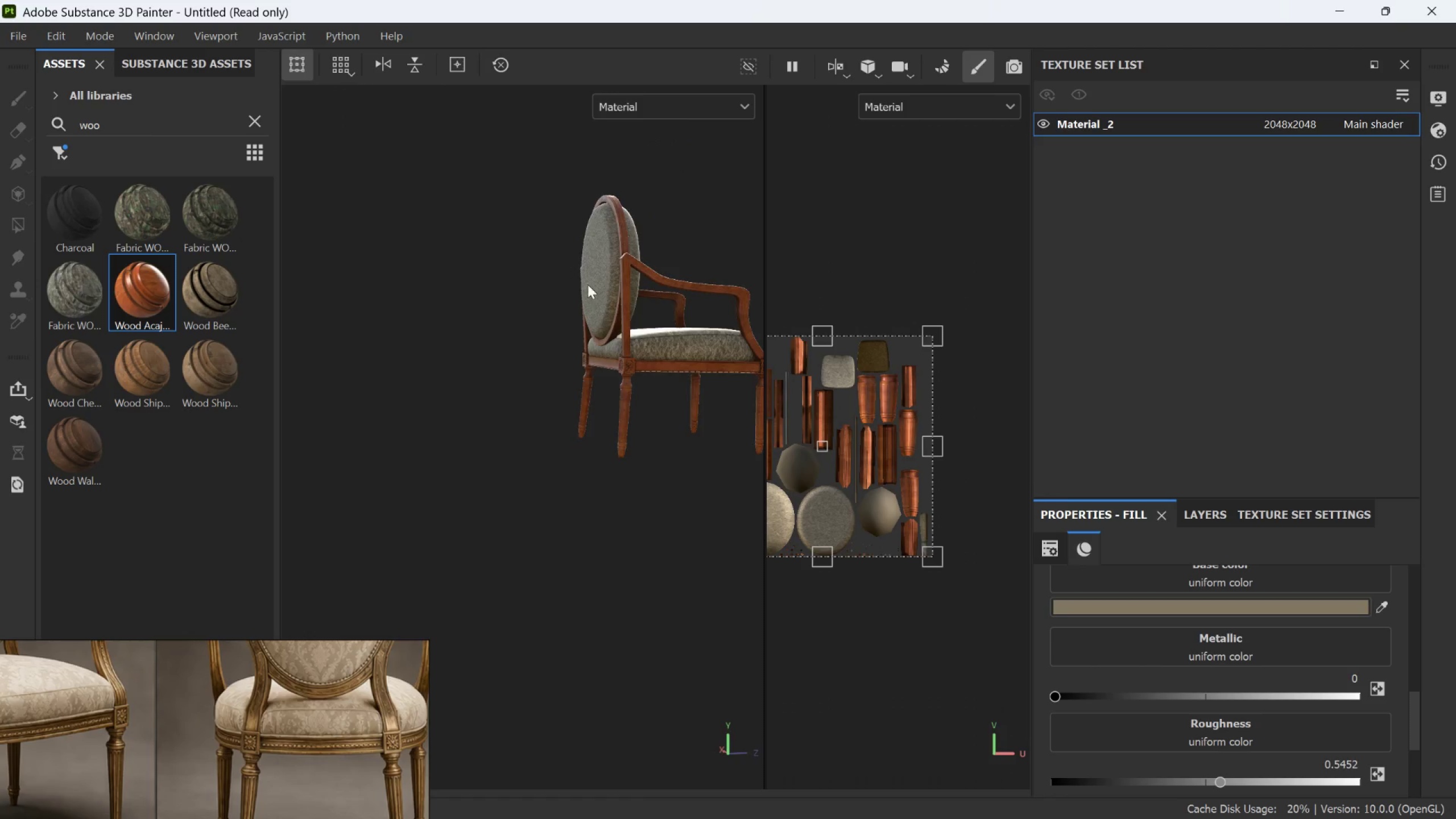 
hold_key(key=AltLeft, duration=1.5)
 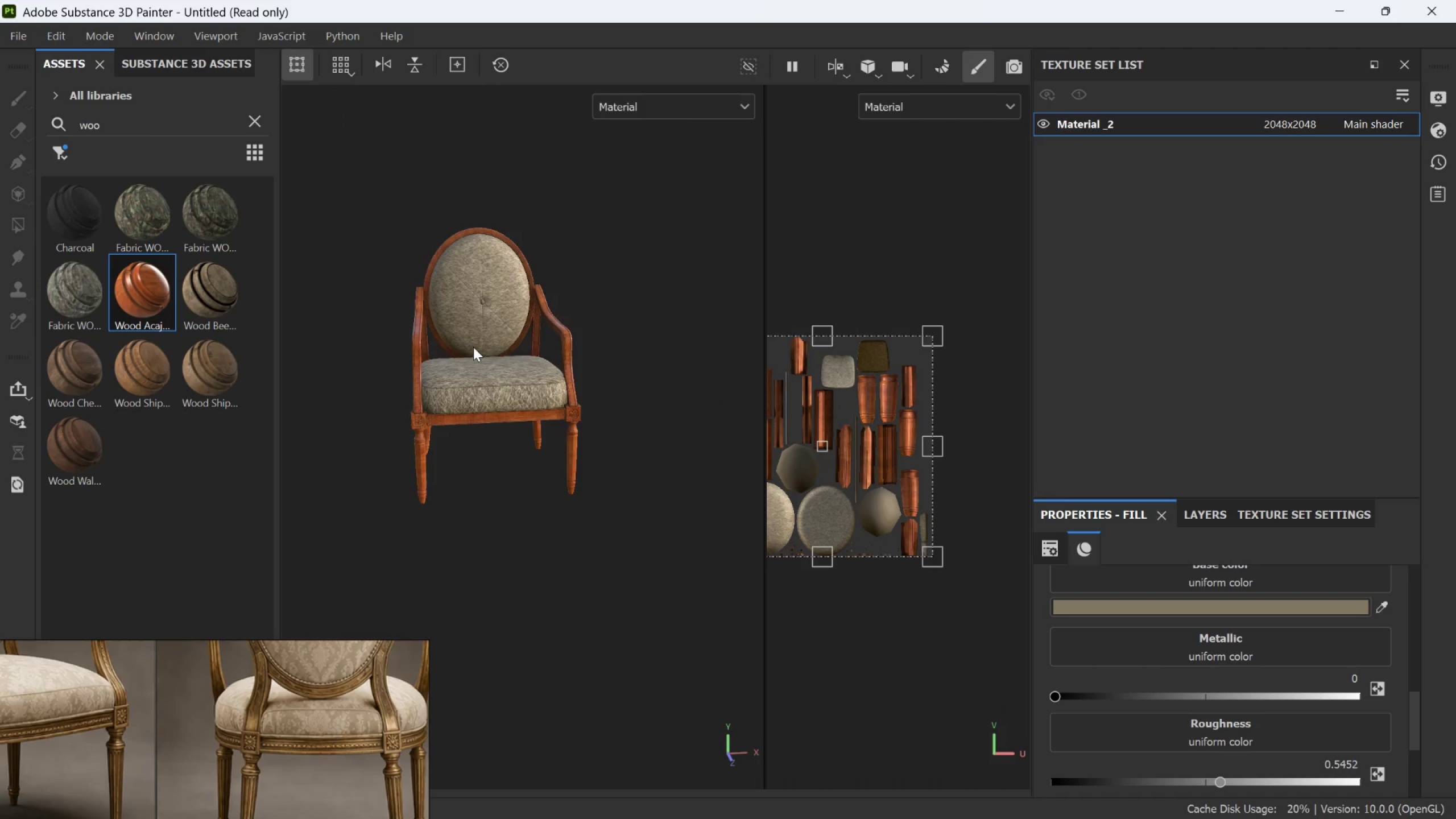 
scroll: coordinate [594, 315], scroll_direction: up, amount: 2.0
 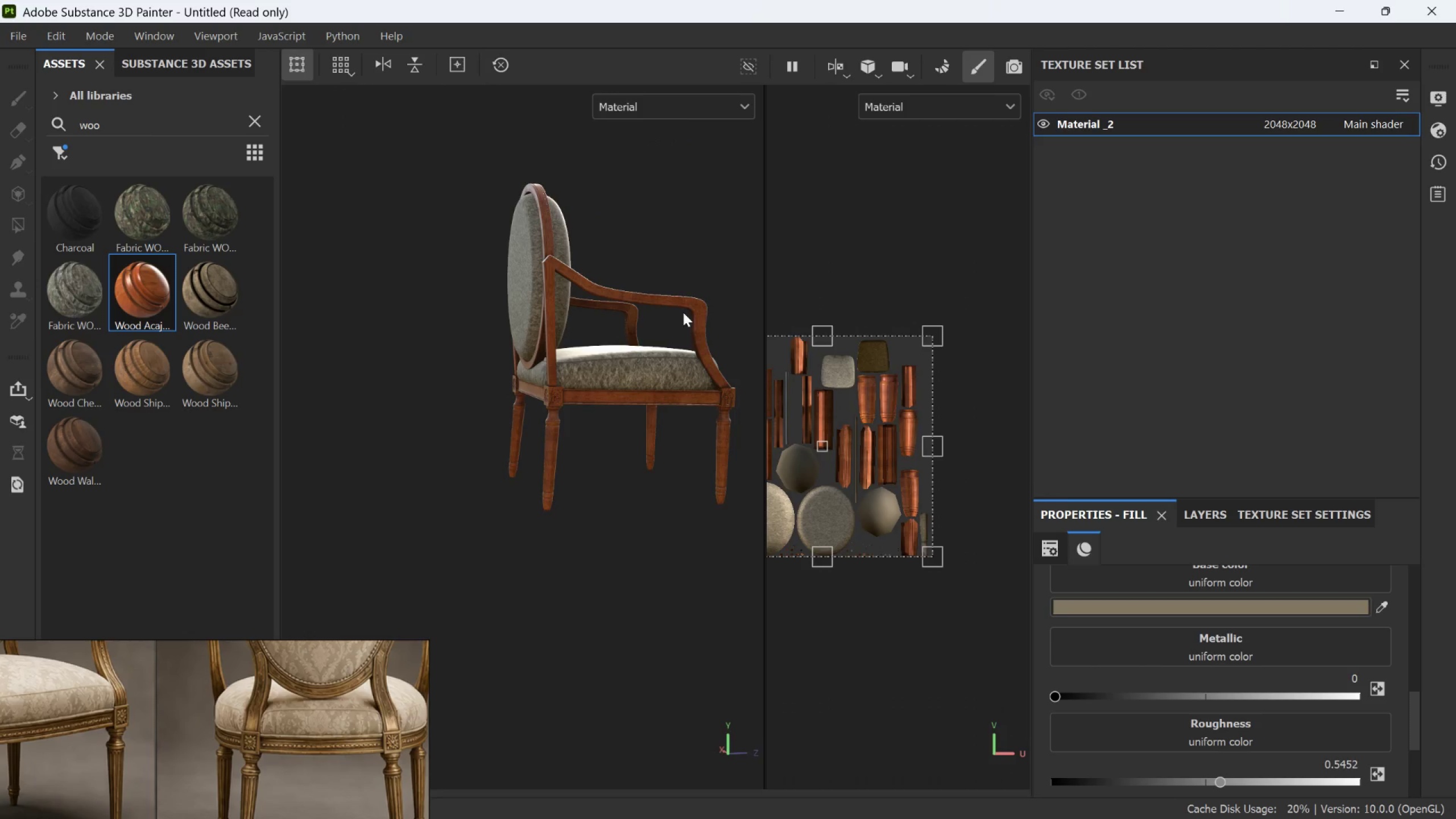 
left_click_drag(start_coordinate=[669, 316], to_coordinate=[473, 347])
 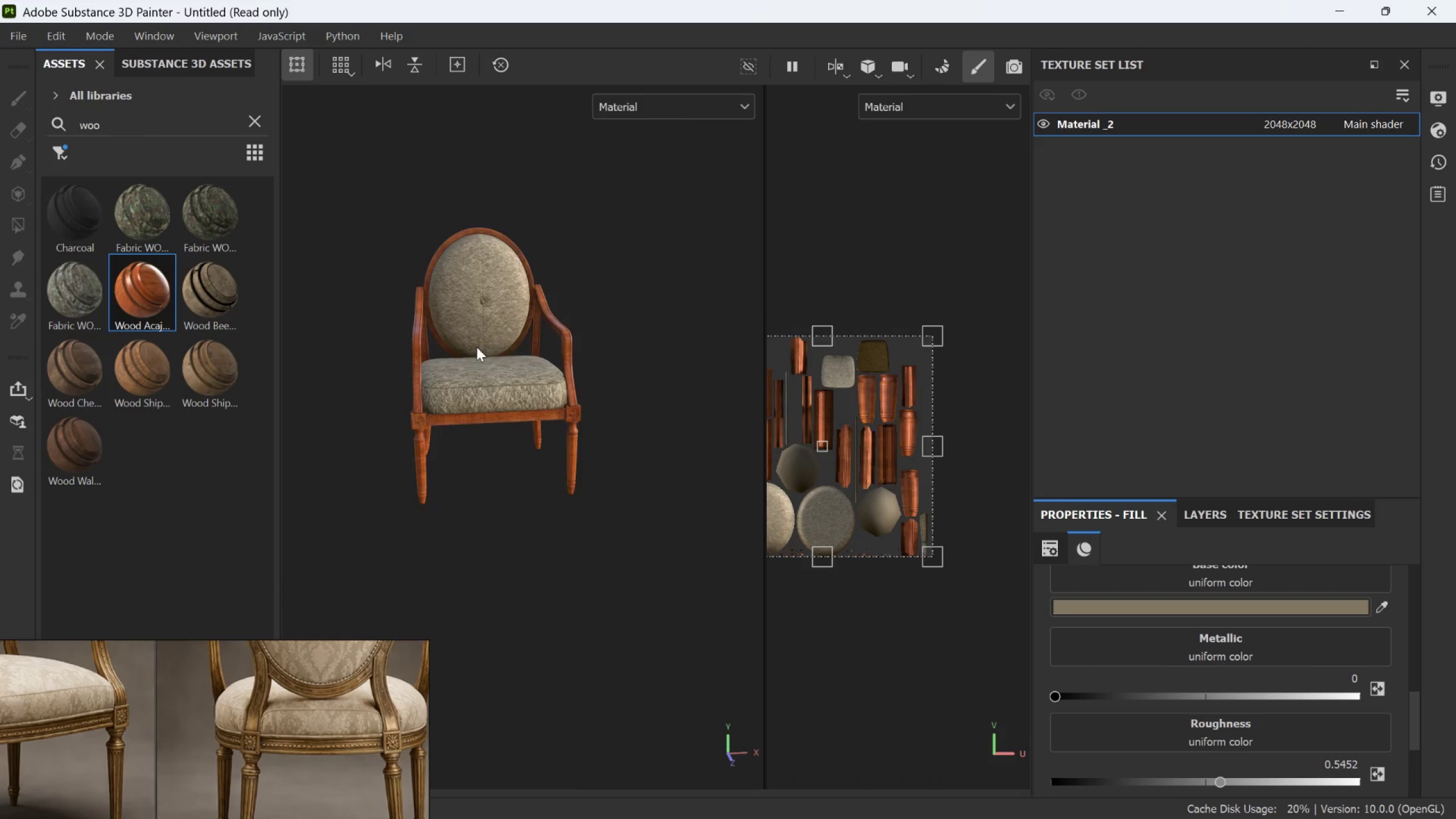 
key(Alt+AltLeft)
 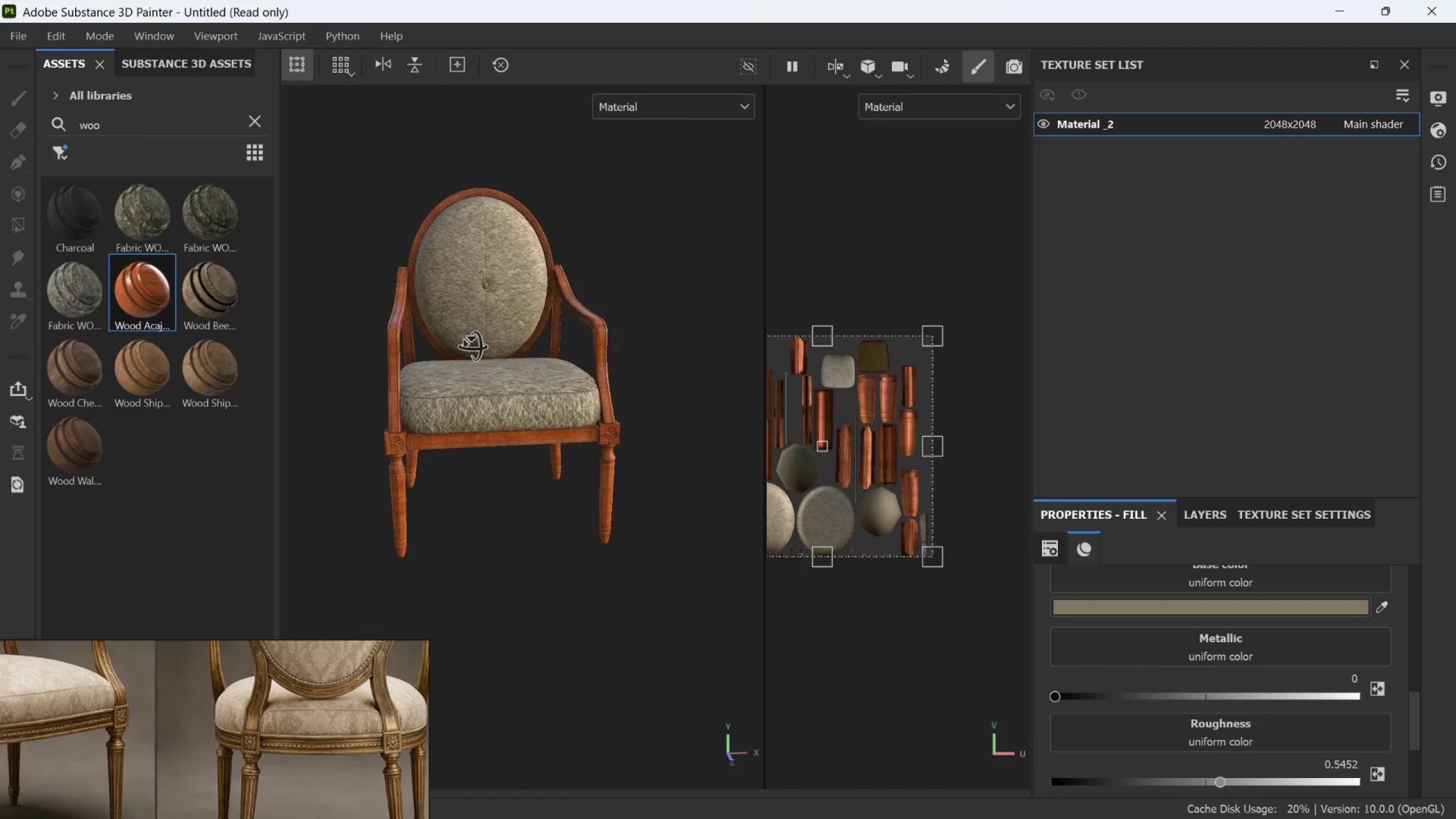 
key(Alt+AltLeft)
 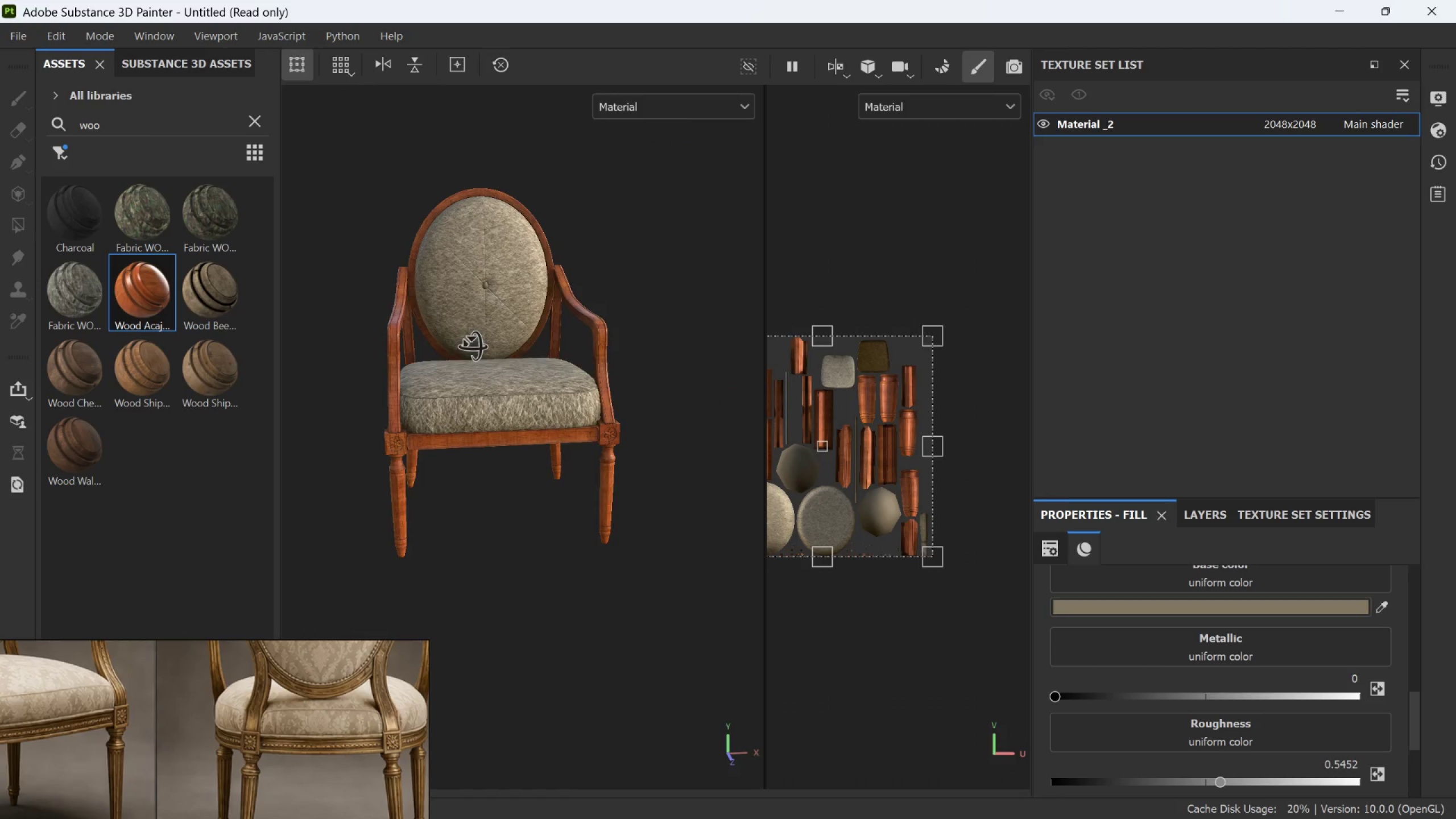 
key(Alt+AltLeft)
 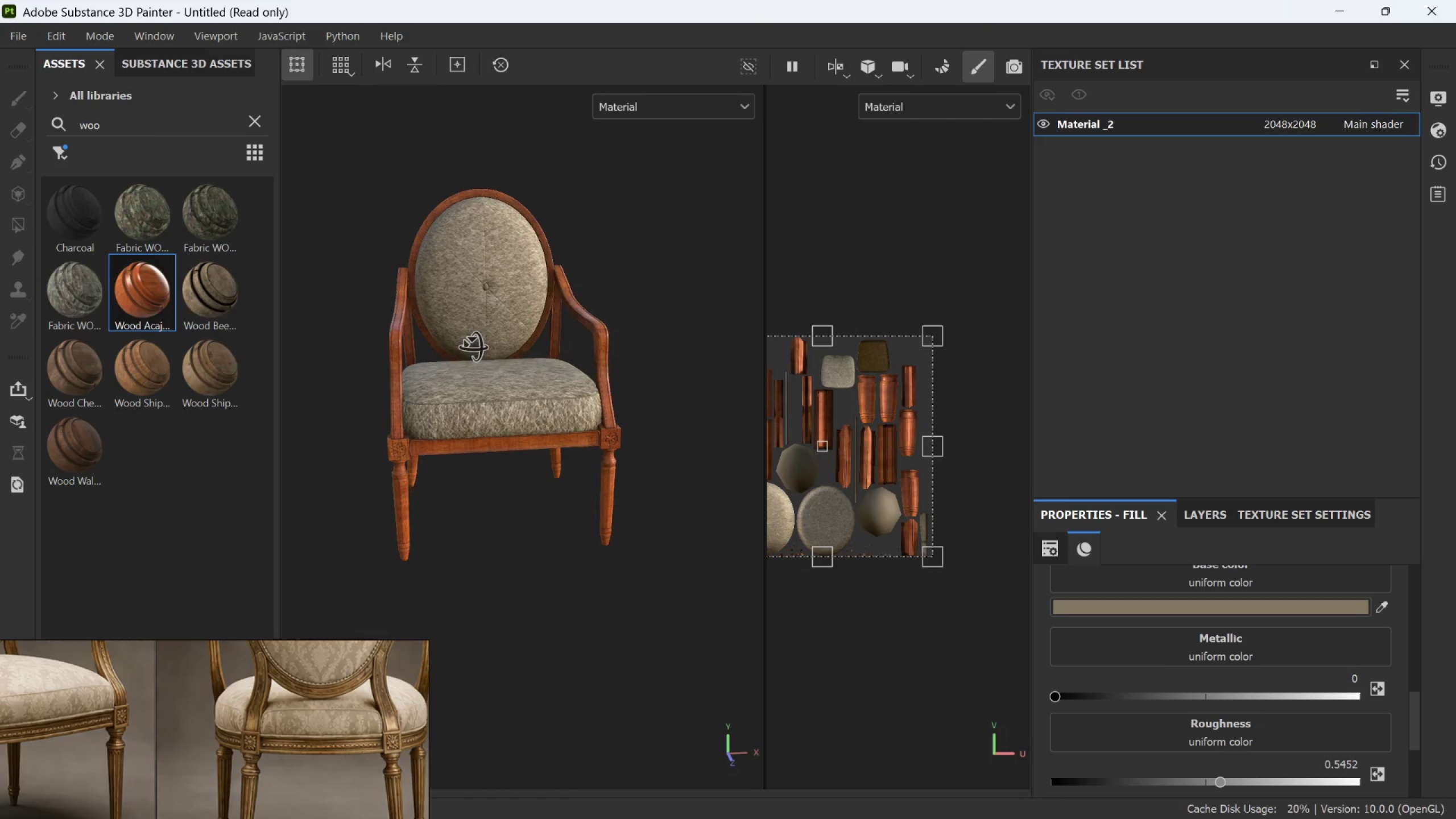 
key(Alt+AltLeft)
 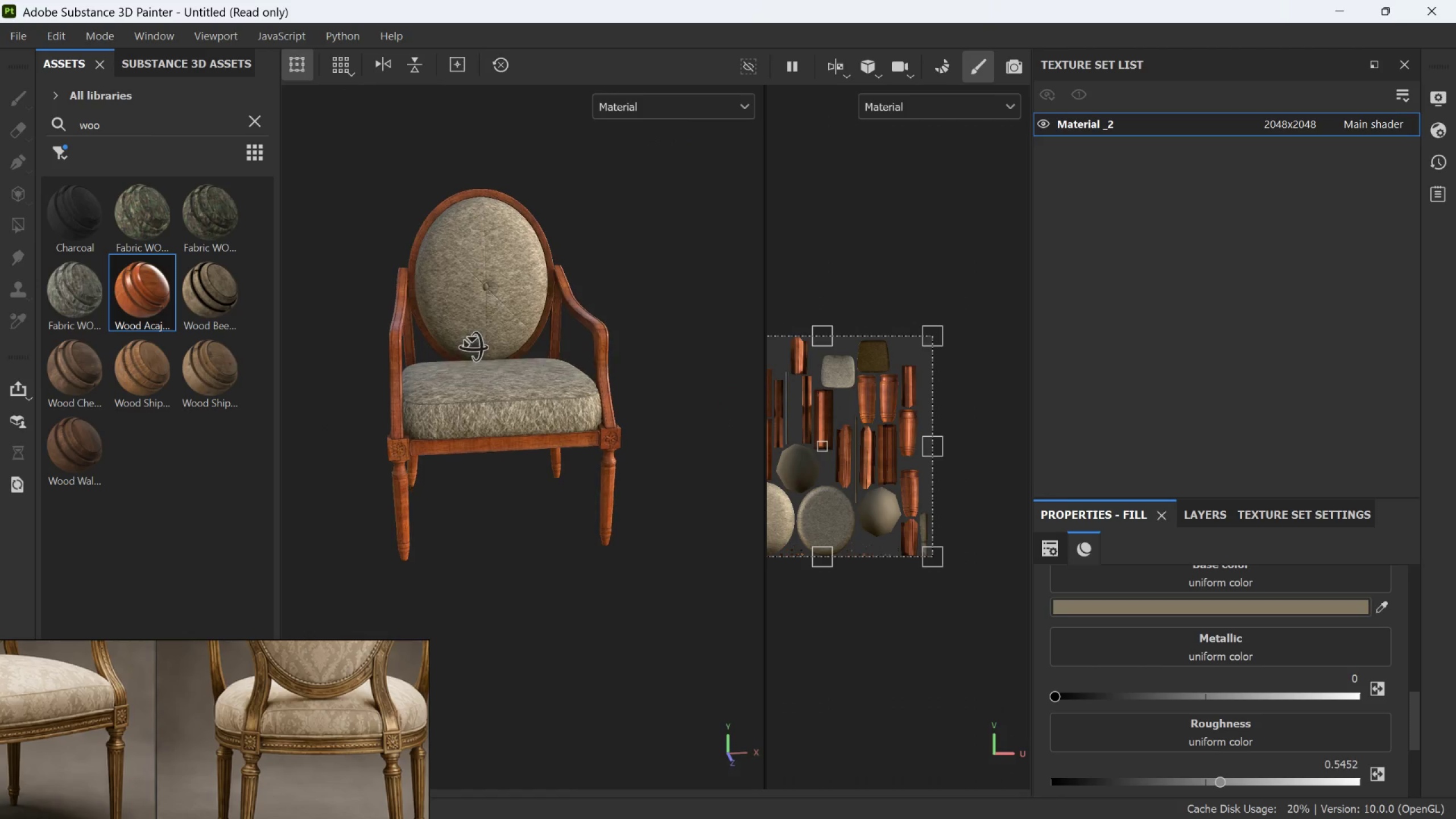 
key(Alt+AltLeft)
 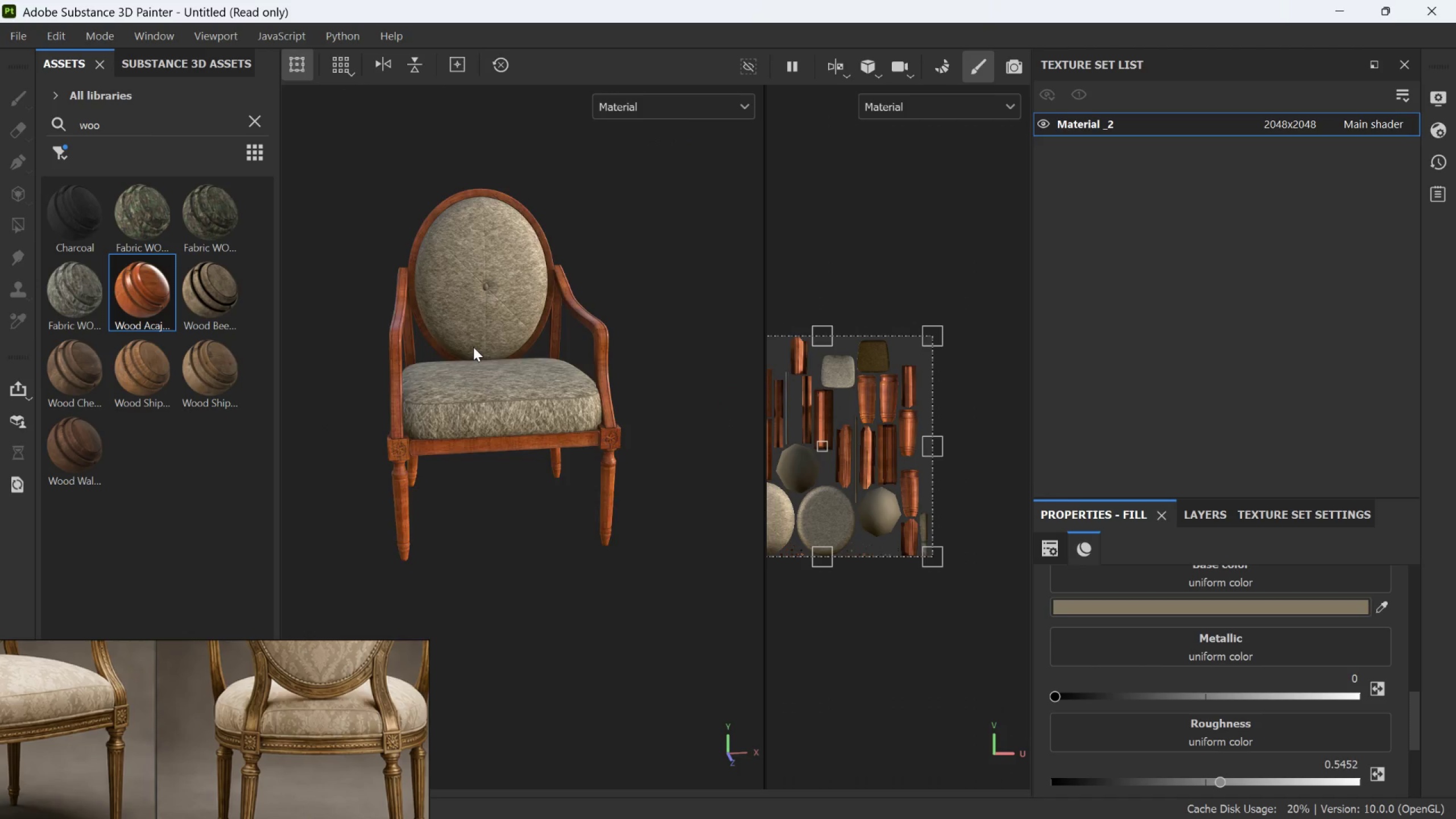 
hold_key(key=AltLeft, duration=0.84)
left_click_drag(start_coordinate=[477, 347], to_coordinate=[441, 340])
 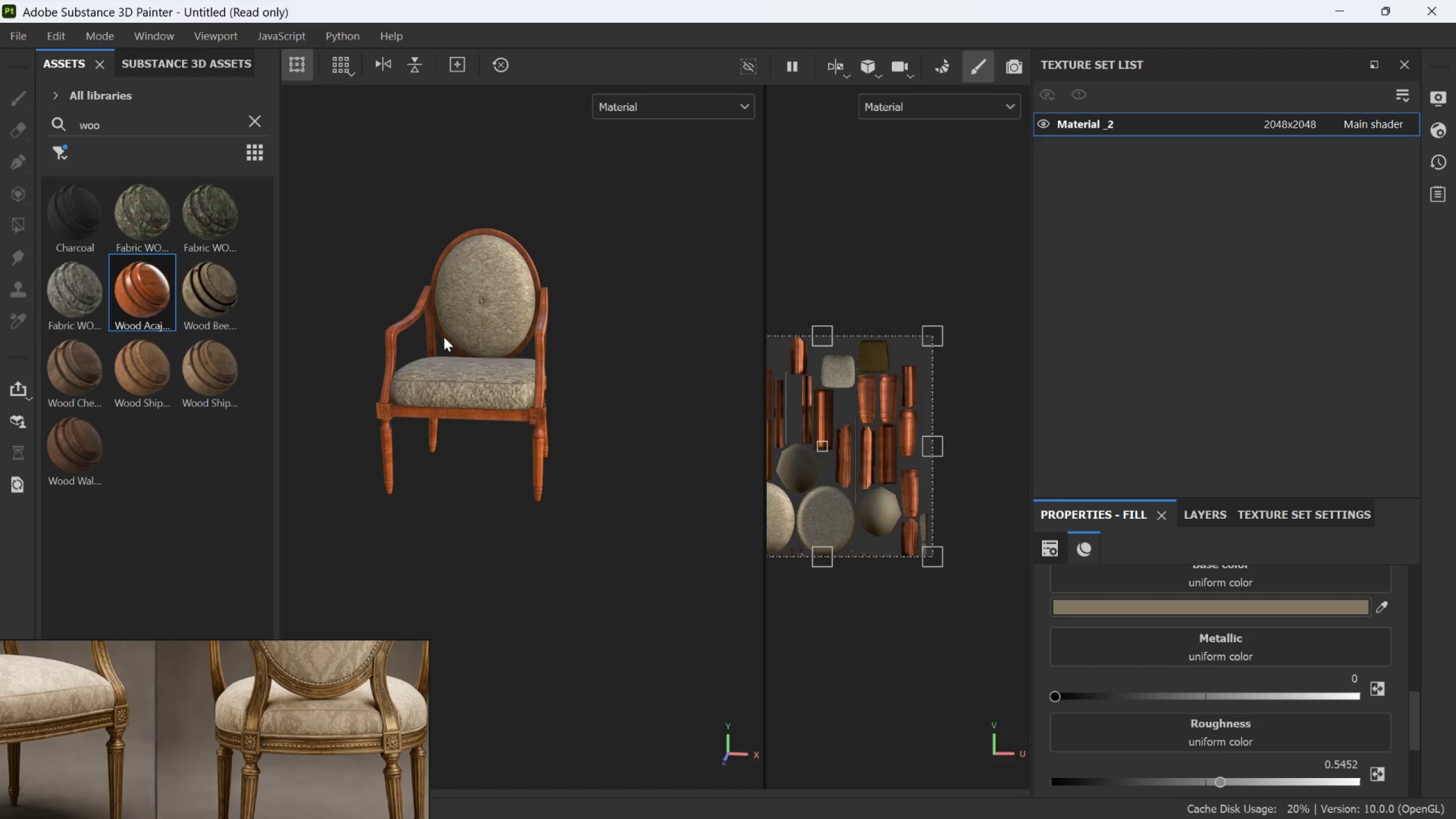 
scroll: coordinate [473, 347], scroll_direction: down, amount: 3.0
 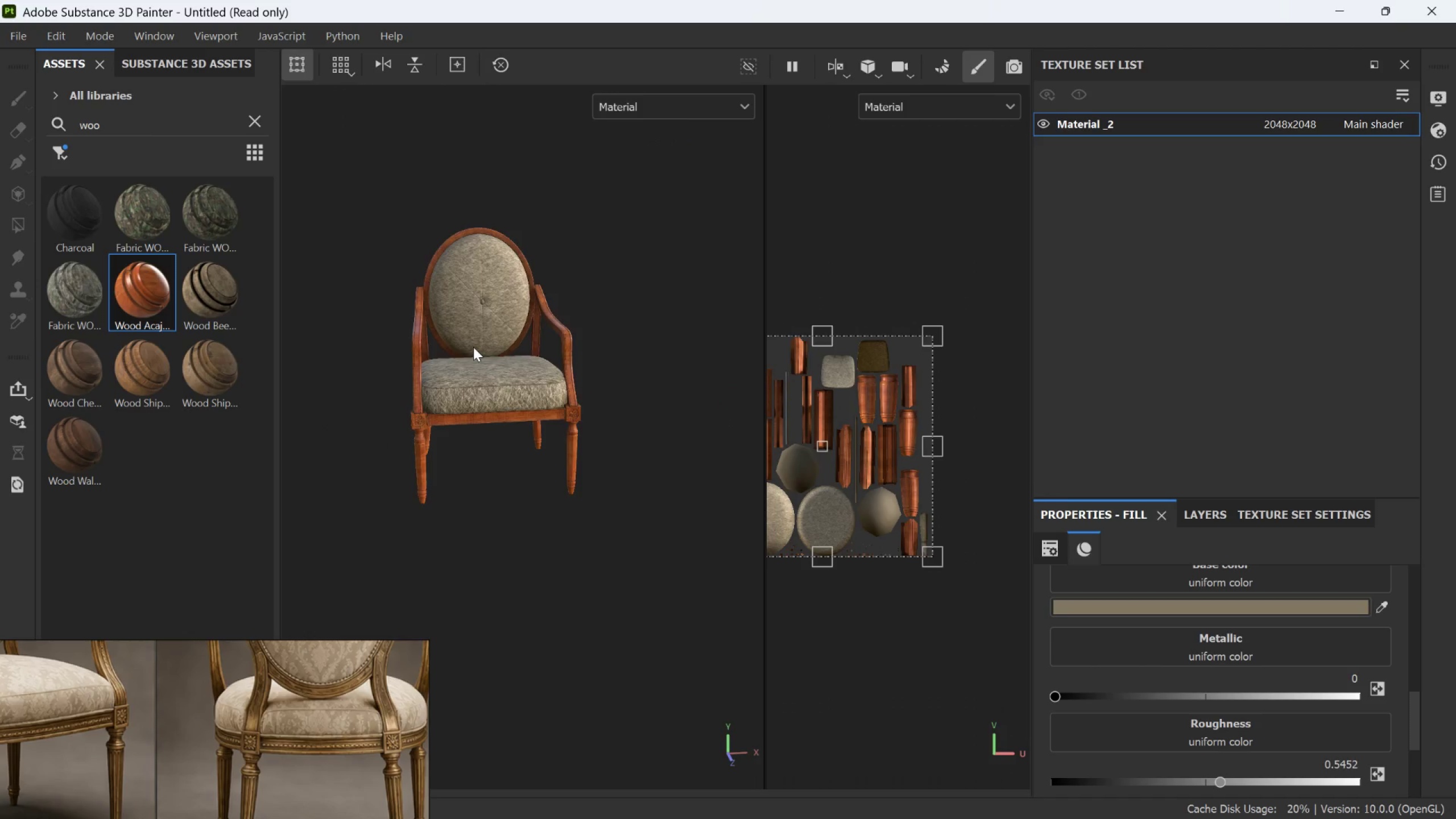 
scroll: coordinate [638, 350], scroll_direction: up, amount: 12.0
 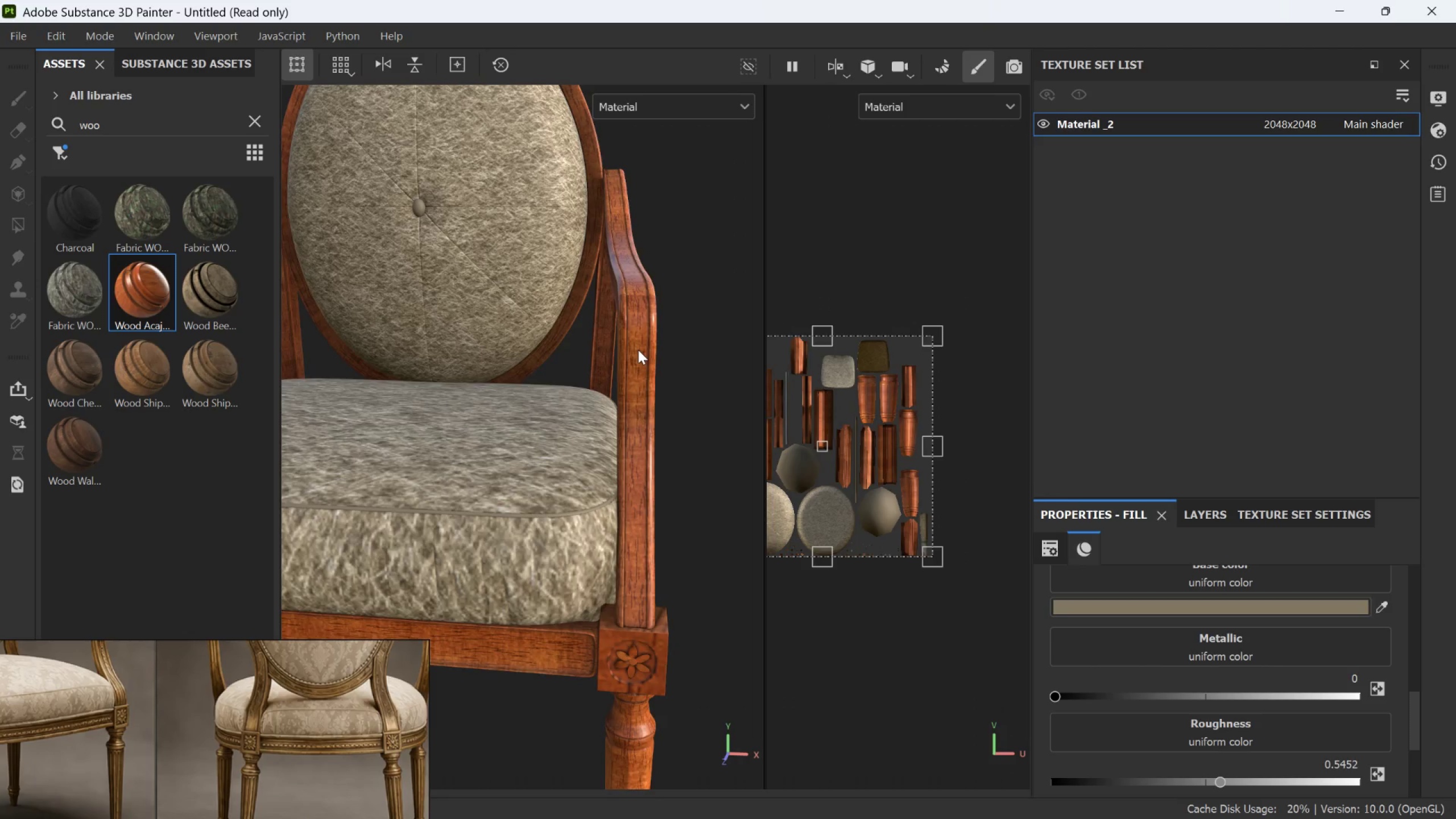 
hold_key(key=AltLeft, duration=1.31)
left_click_drag(start_coordinate=[615, 359], to_coordinate=[650, 357])
 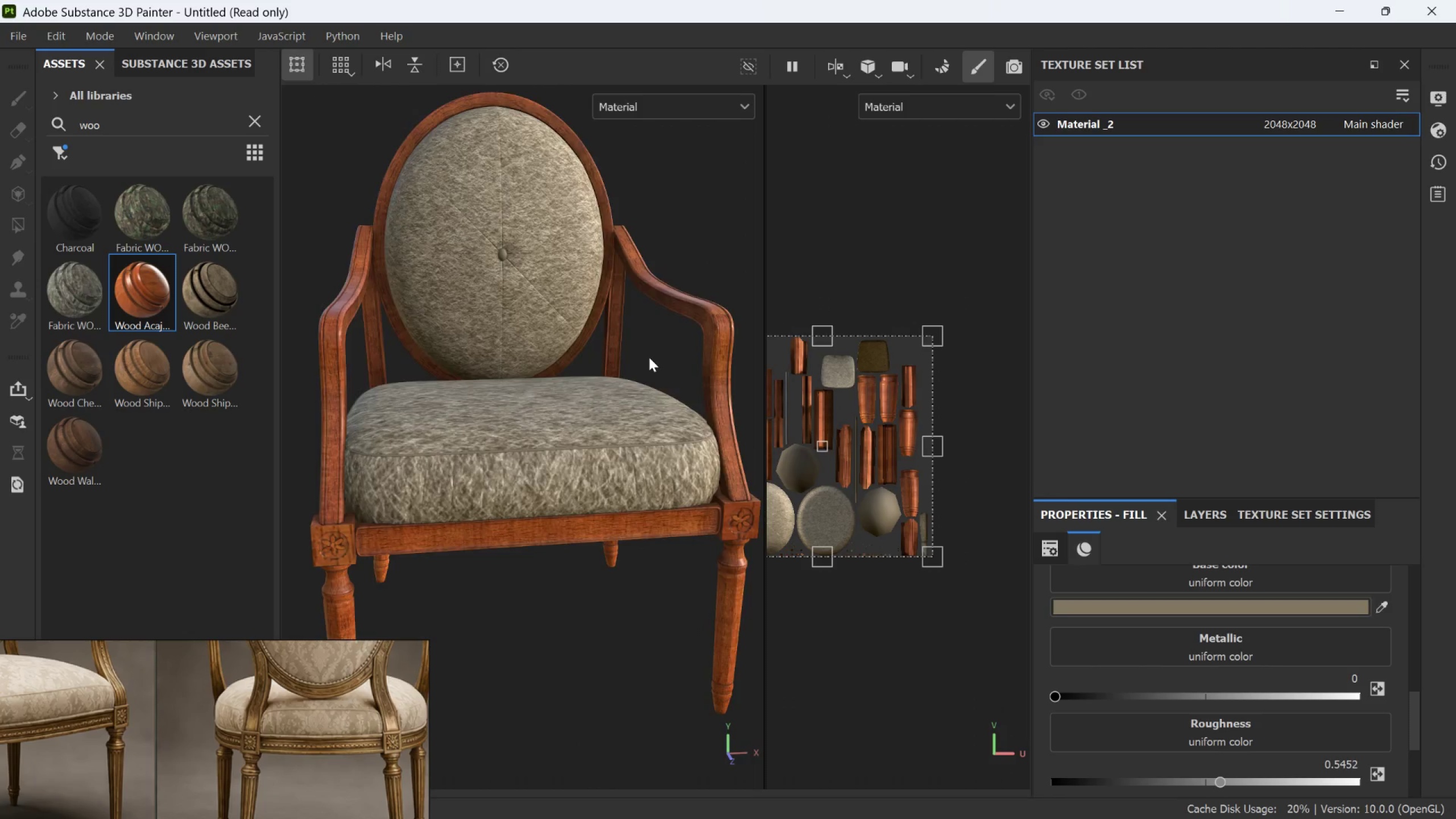 
scroll: coordinate [638, 350], scroll_direction: down, amount: 6.0
 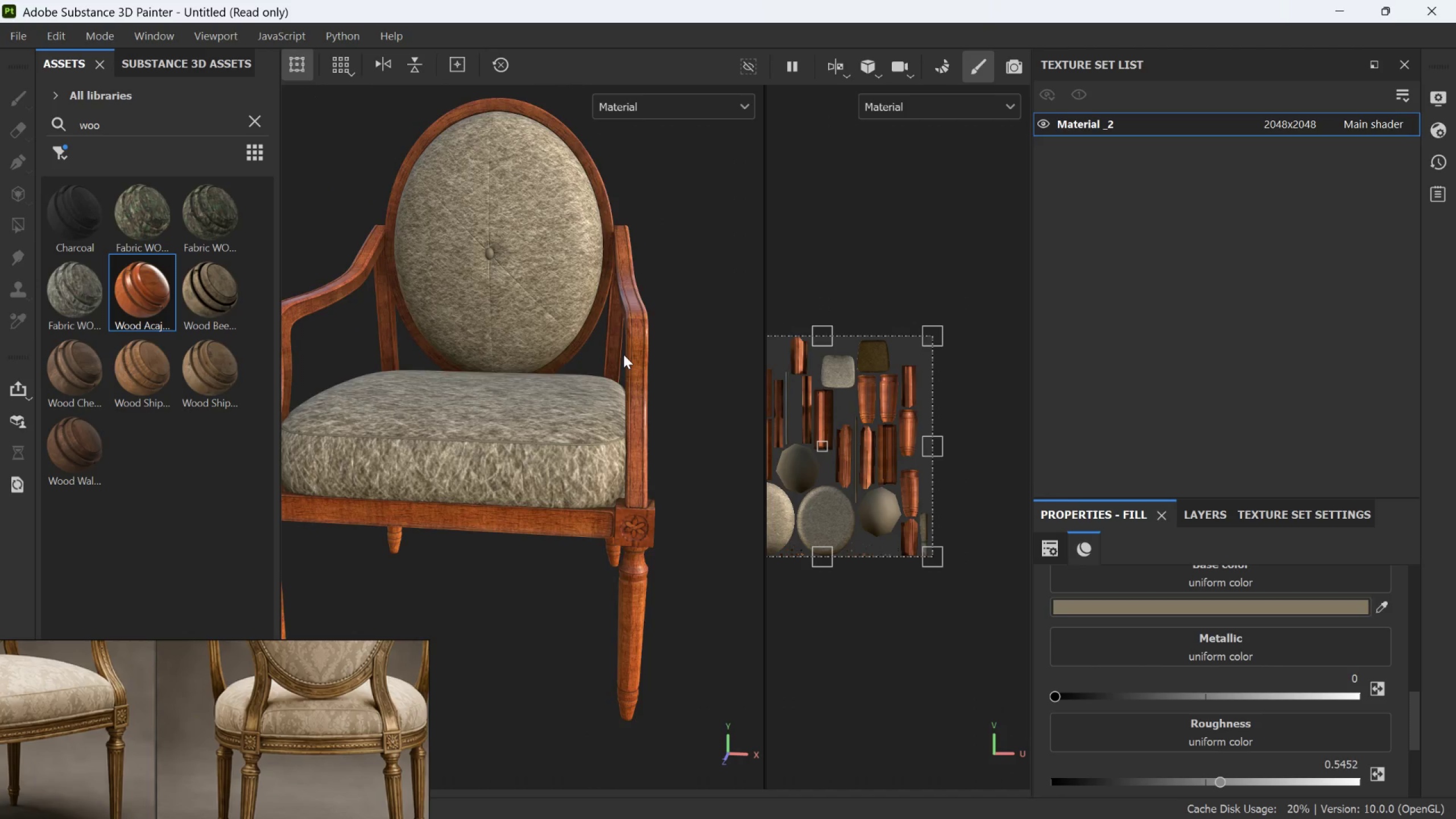 
hold_key(key=AltLeft, duration=0.53)
left_click_drag(start_coordinate=[599, 341], to_coordinate=[564, 316])
 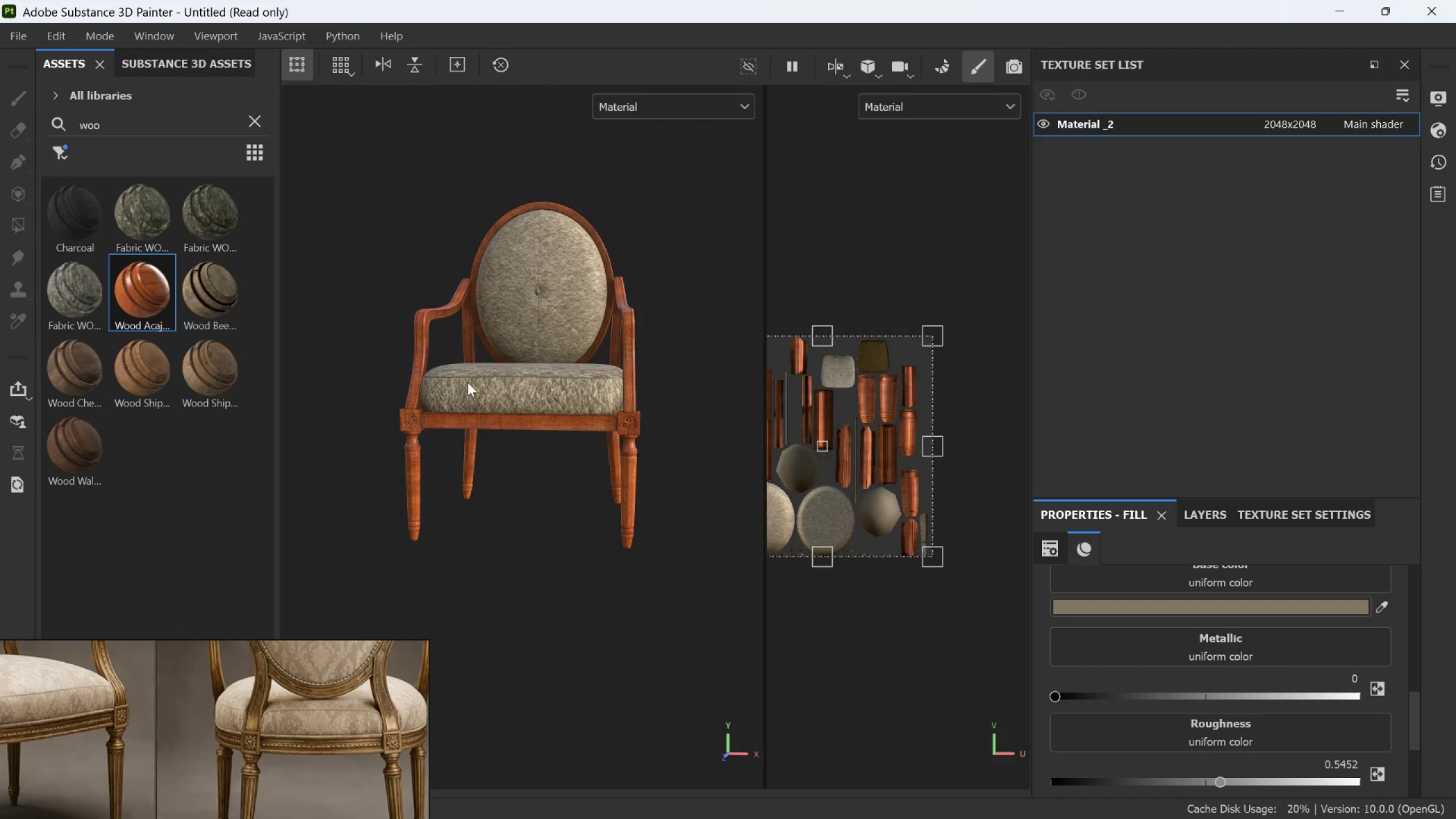 
scroll: coordinate [648, 357], scroll_direction: down, amount: 5.0
 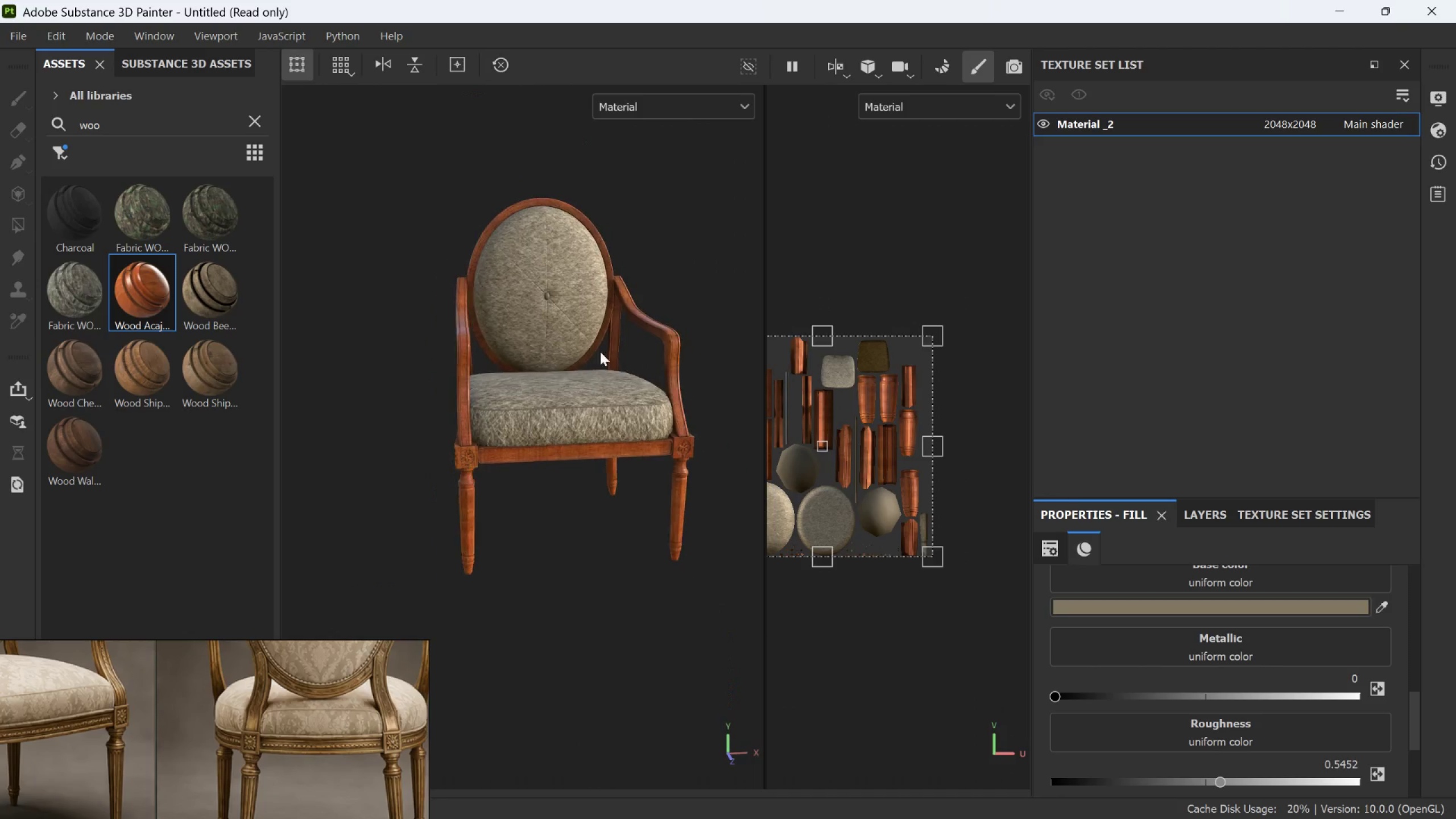 
scroll: coordinate [384, 435], scroll_direction: up, amount: 14.0
 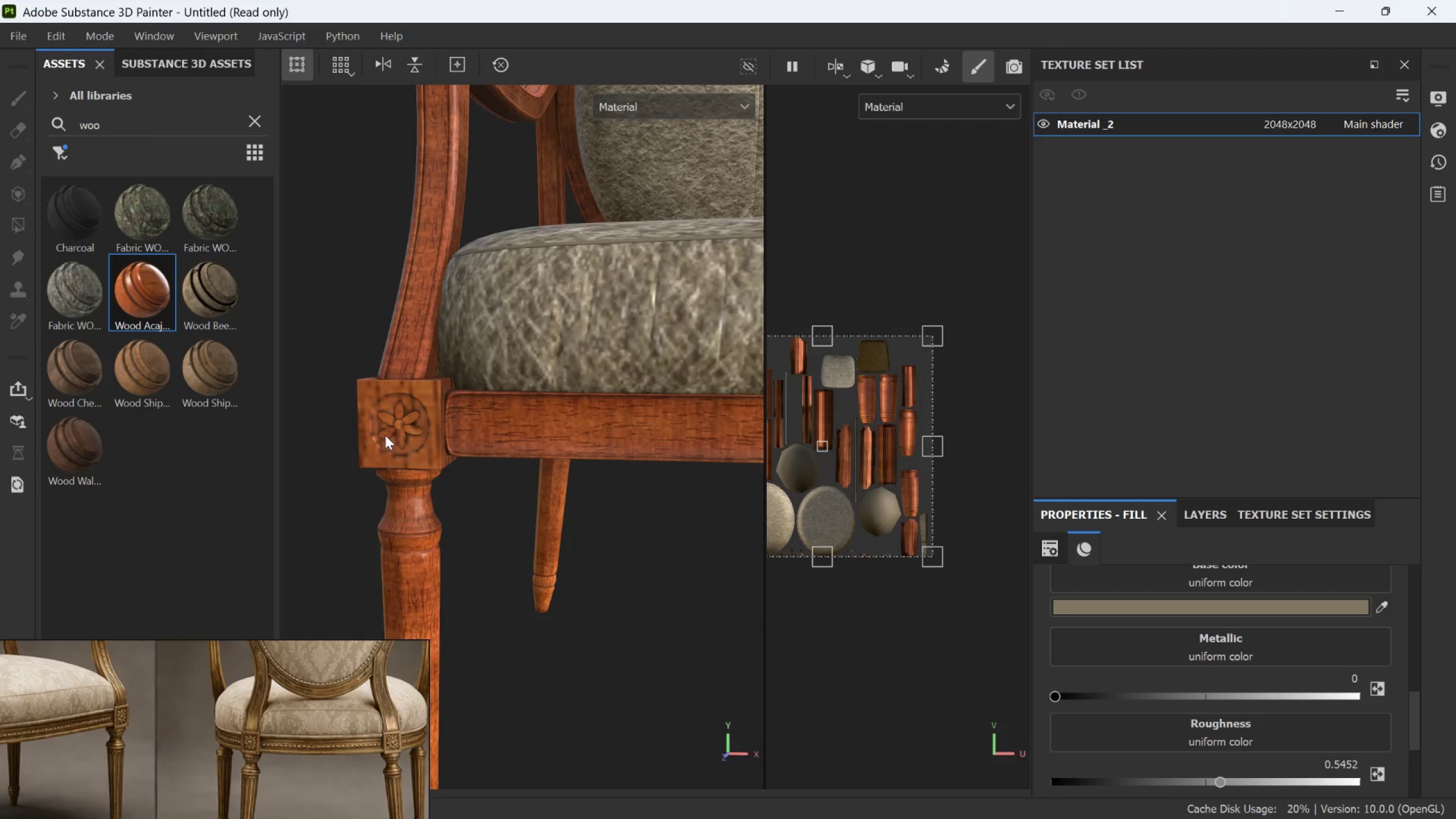 
scroll: coordinate [399, 484], scroll_direction: down, amount: 7.0
 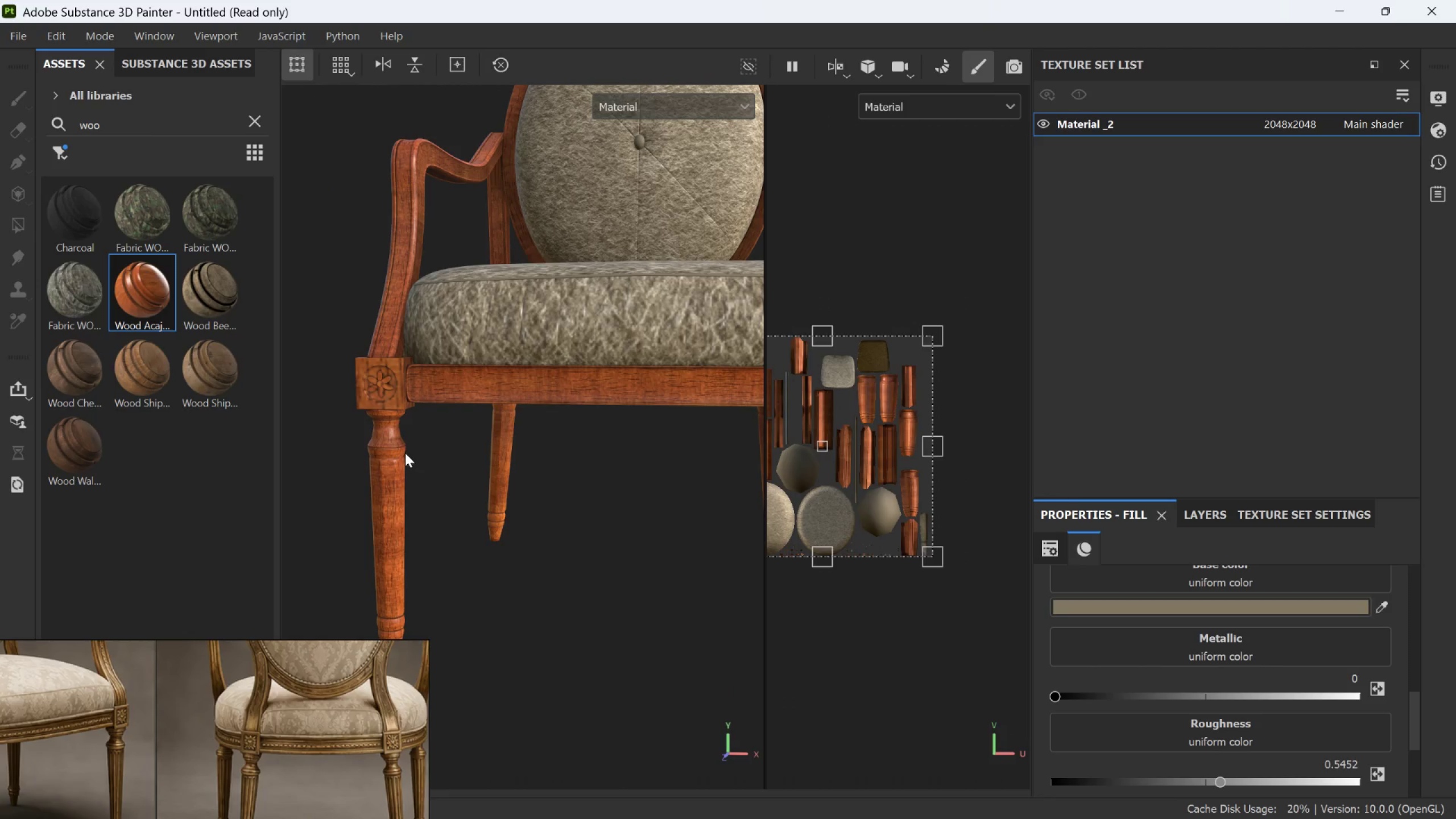 
hold_key(key=AltLeft, duration=1.17)
left_click_drag(start_coordinate=[424, 478], to_coordinate=[445, 459])
 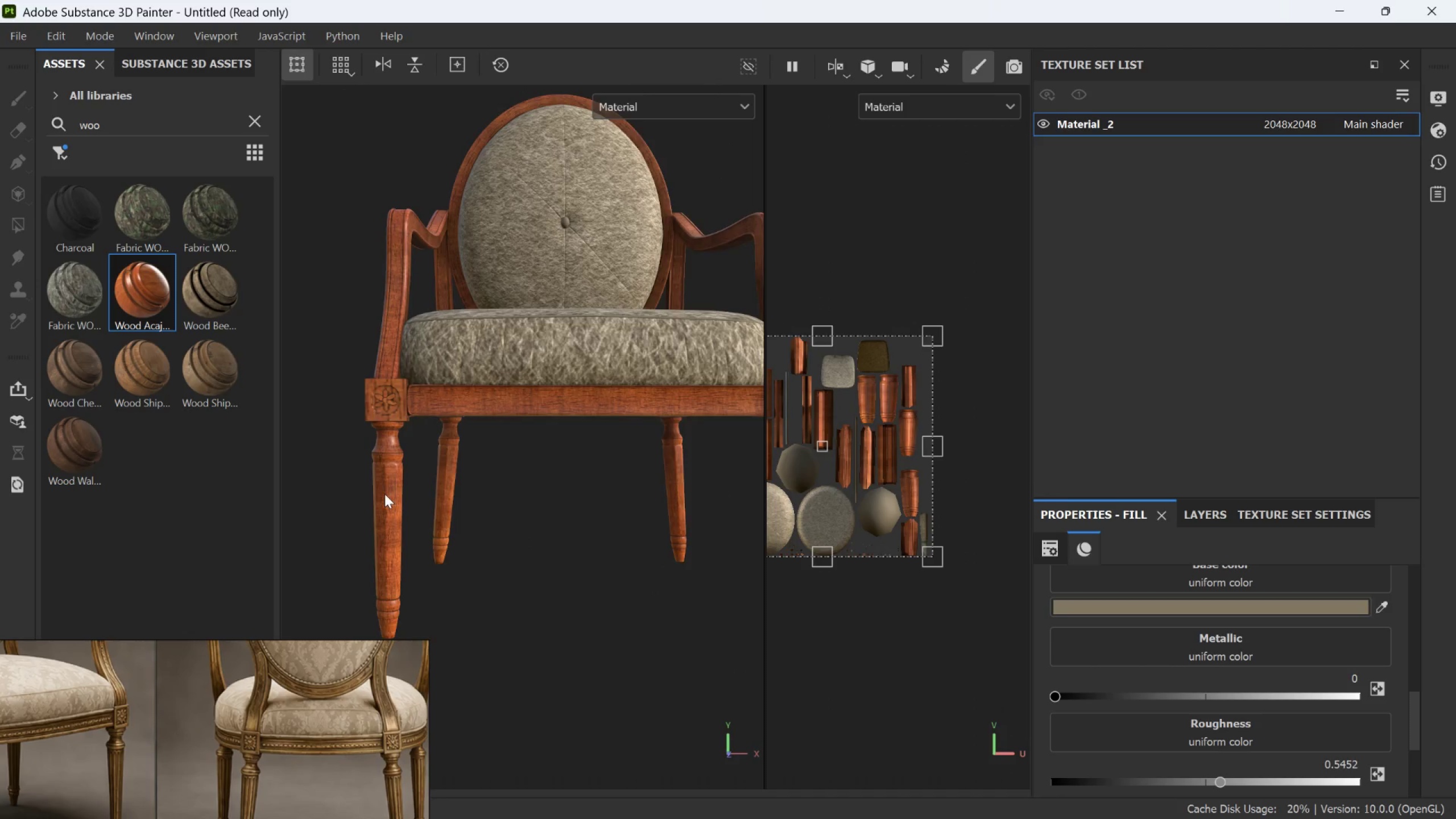 
scroll: coordinate [416, 471], scroll_direction: down, amount: 2.0
 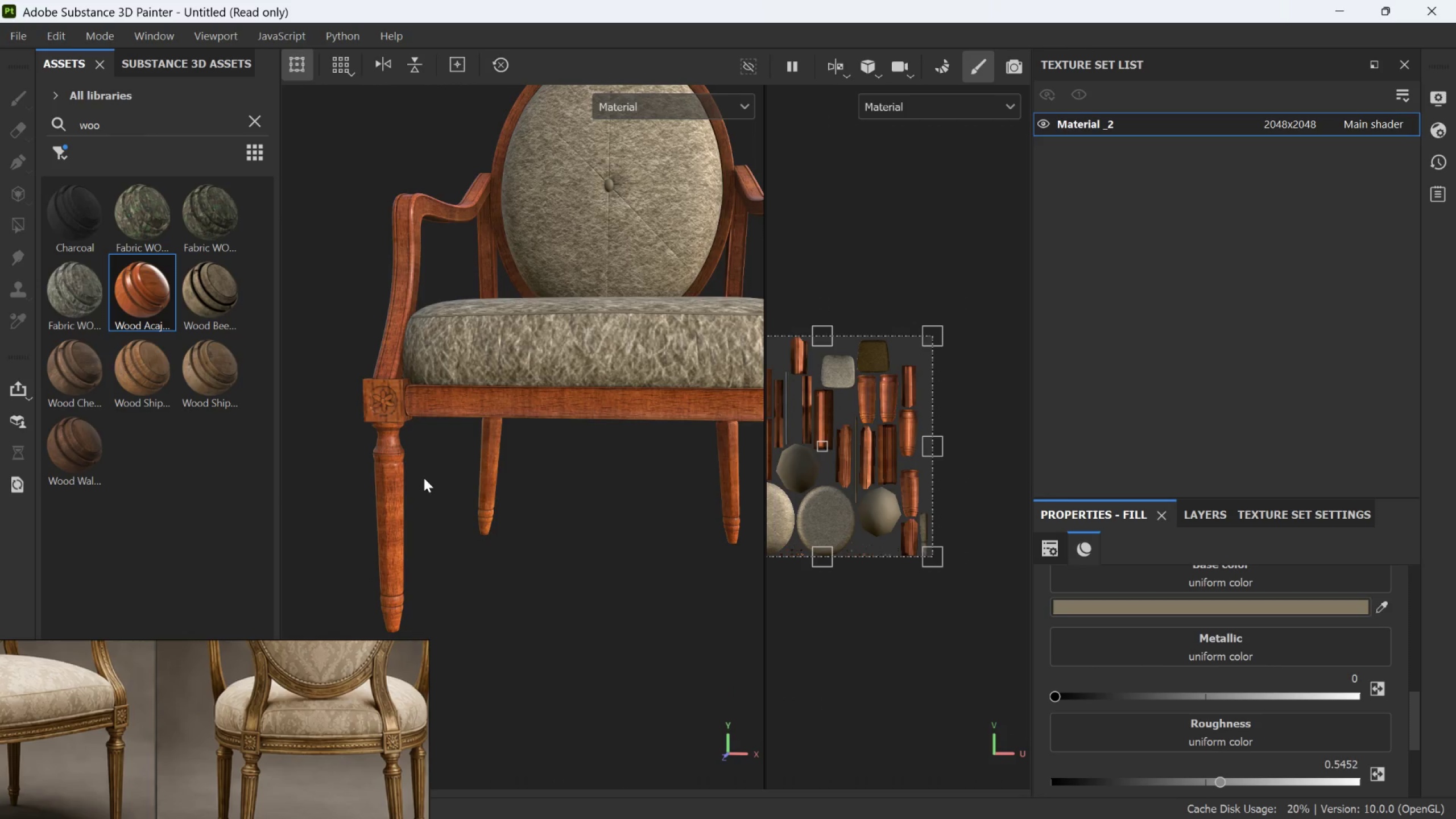 
scroll: coordinate [399, 486], scroll_direction: up, amount: 8.0
 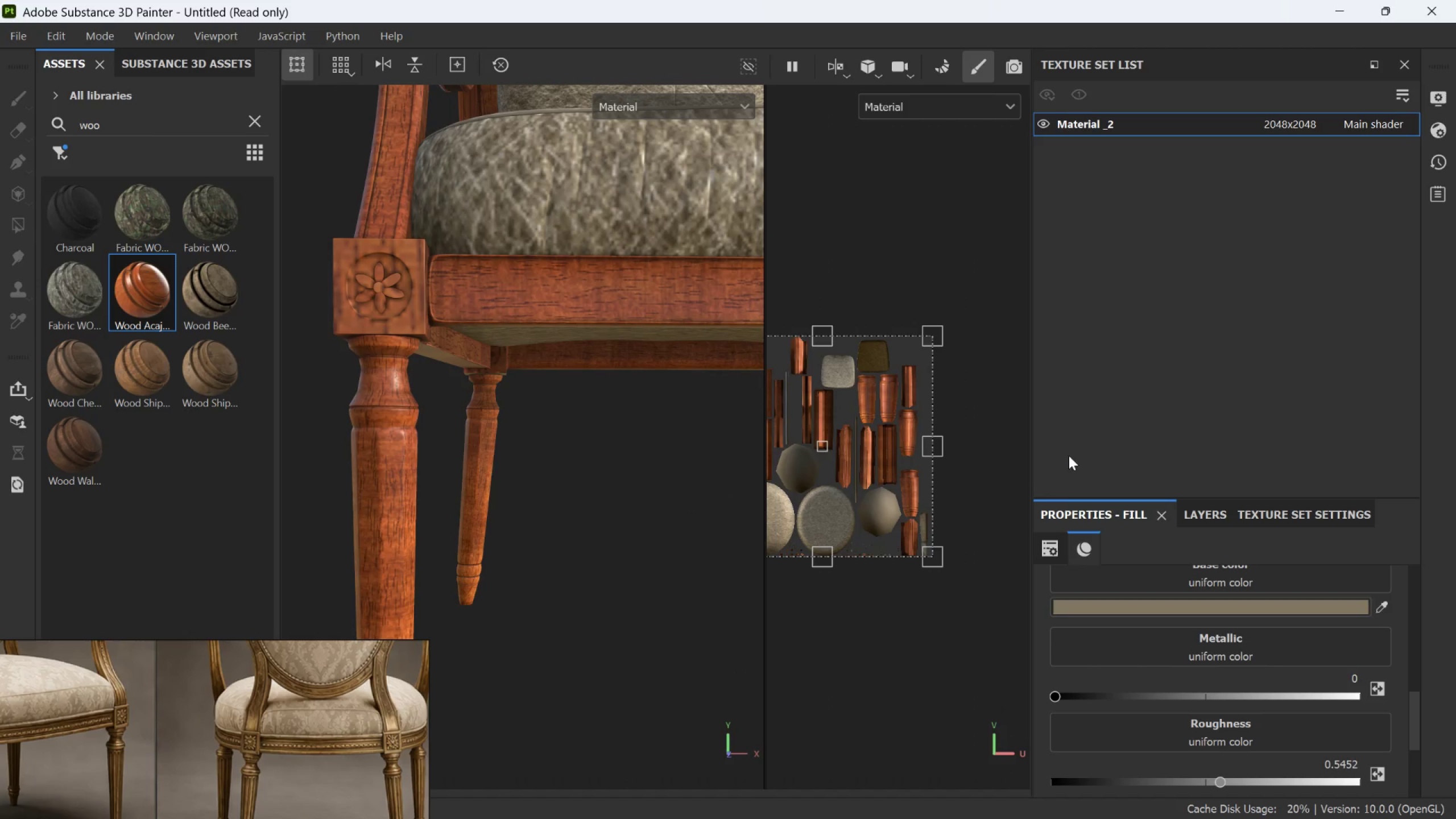 
left_click([1222, 519])
 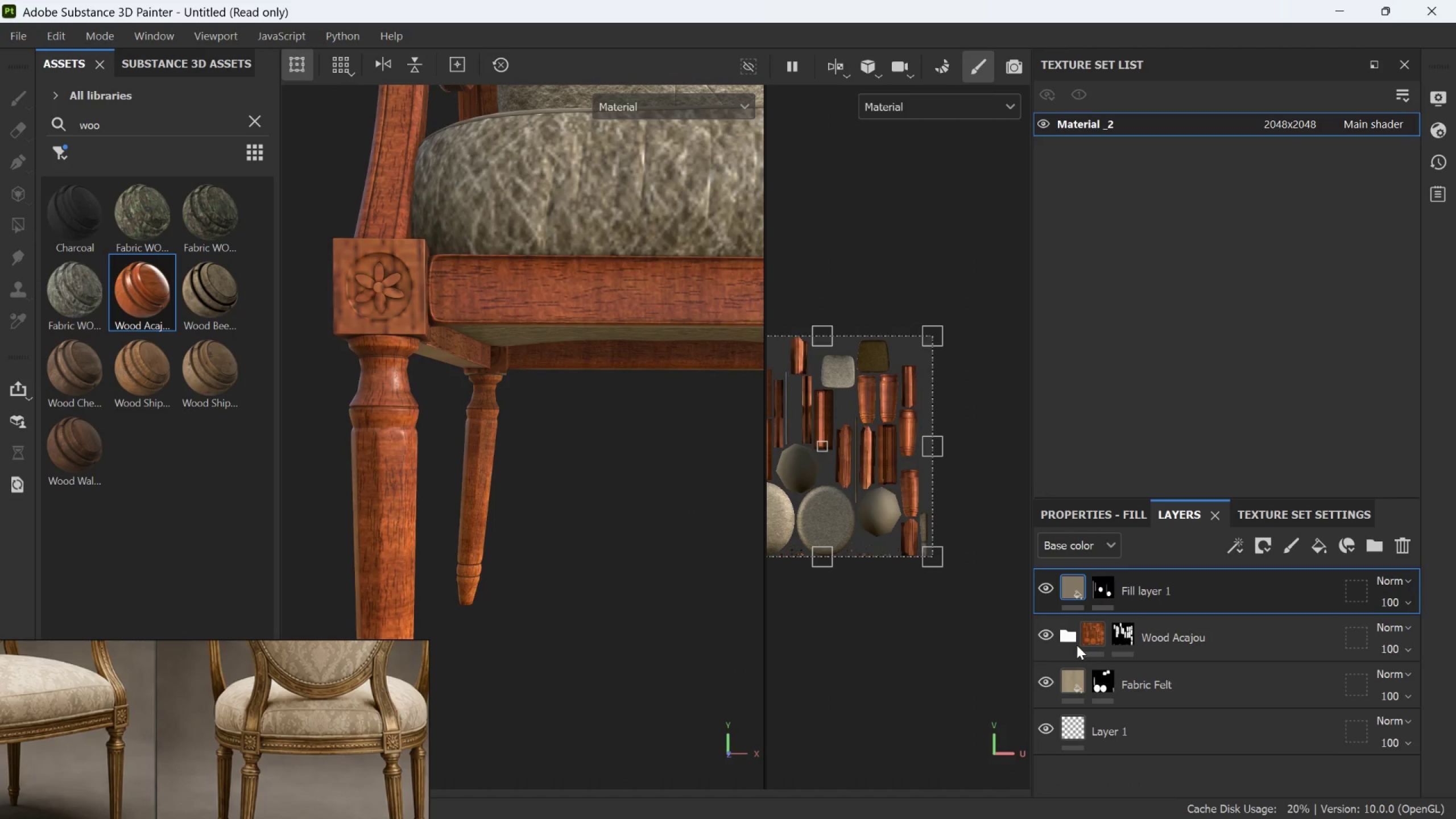 
left_click([1071, 642])
 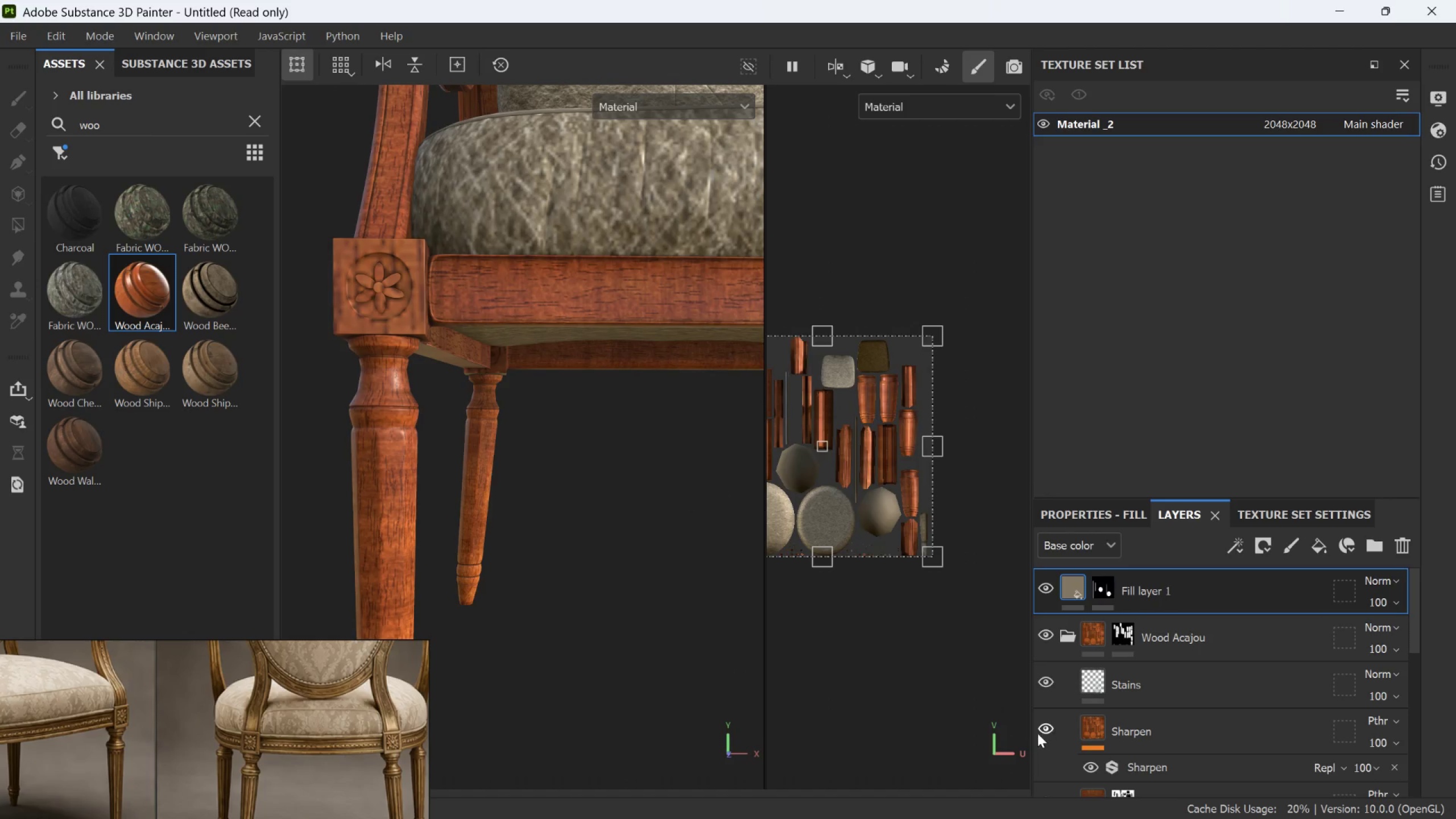 
left_click([1044, 732])
 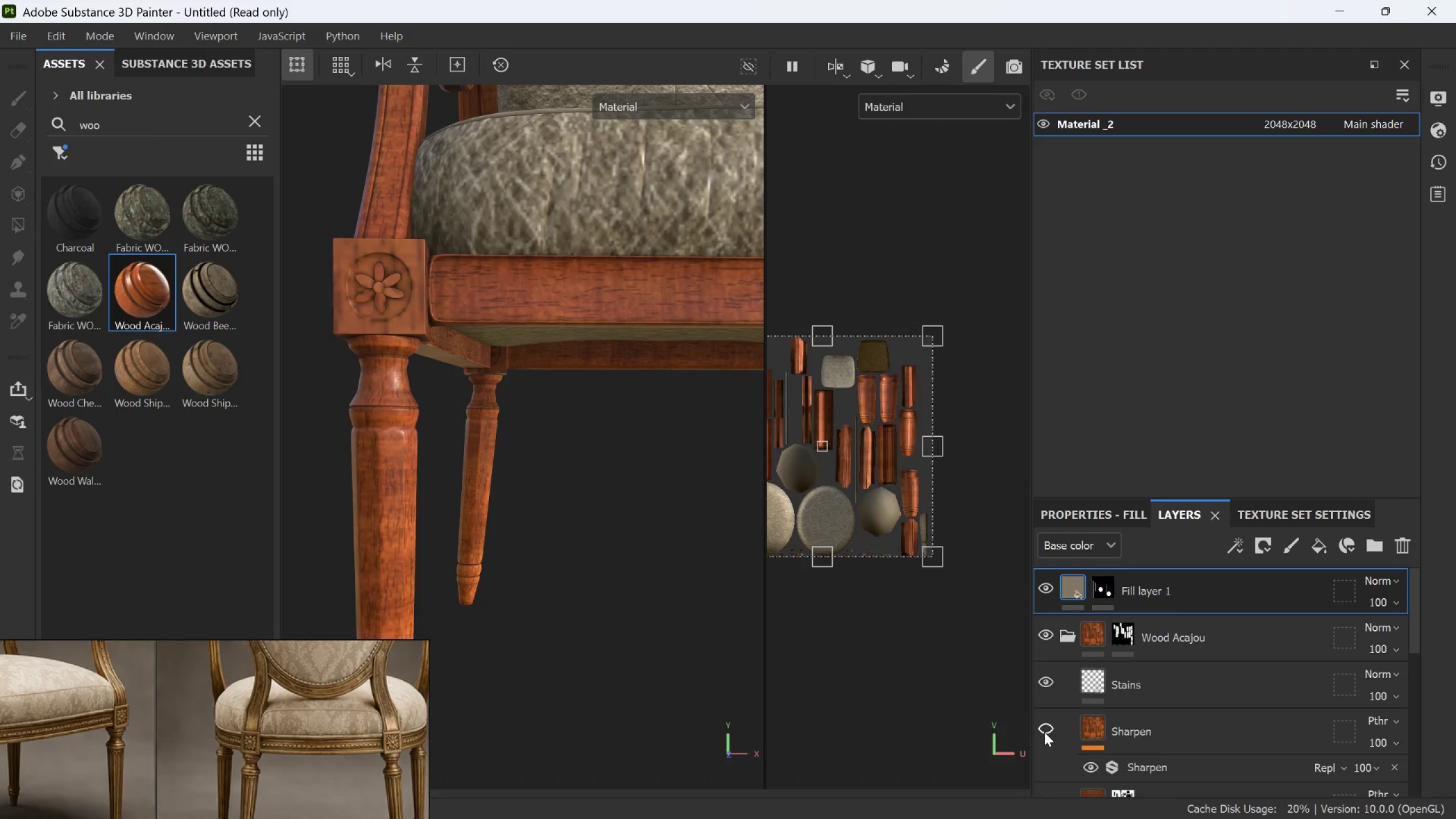 
left_click([1044, 732])
 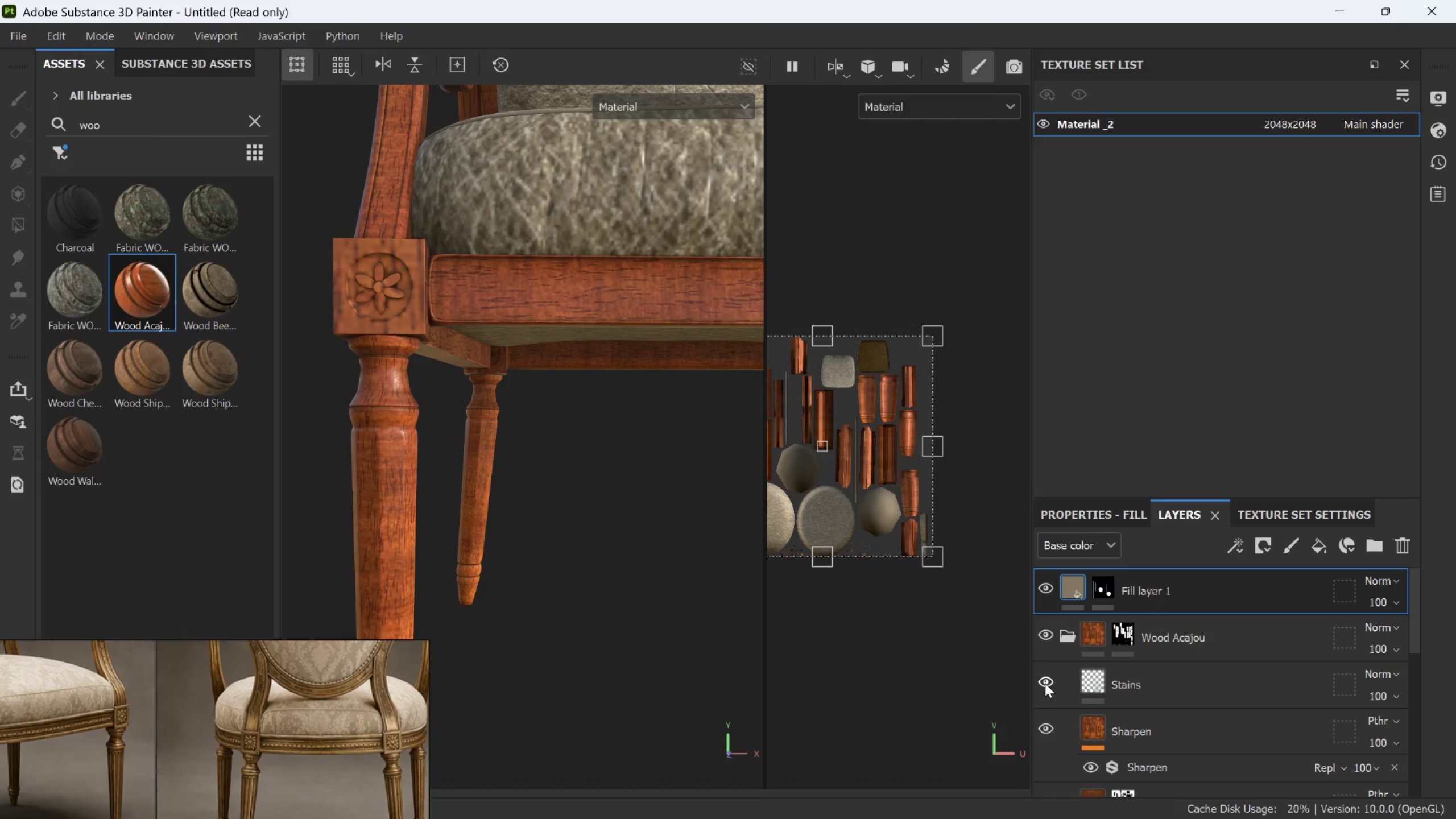 
left_click([1044, 683])
 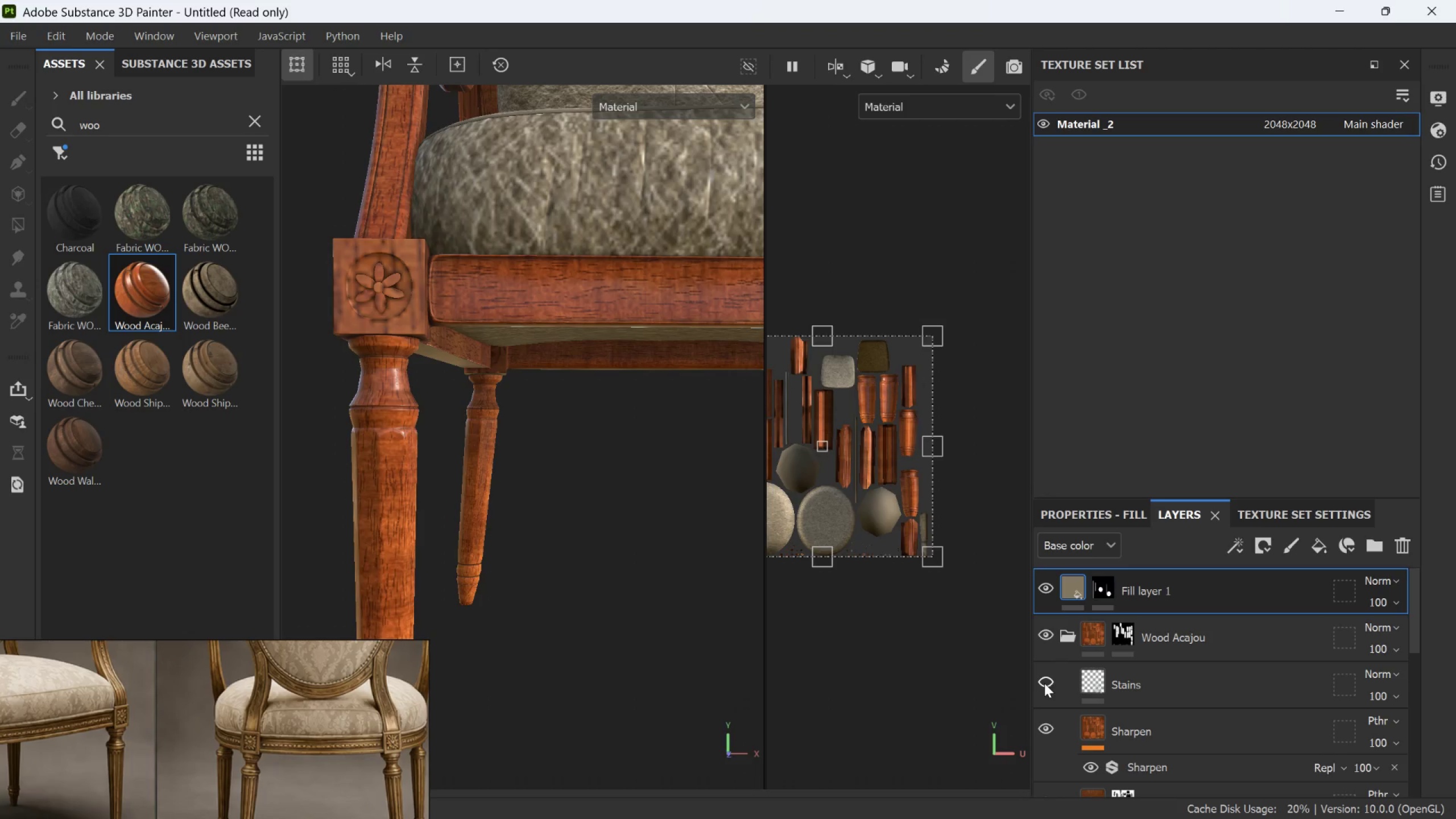 
left_click([1044, 683])
 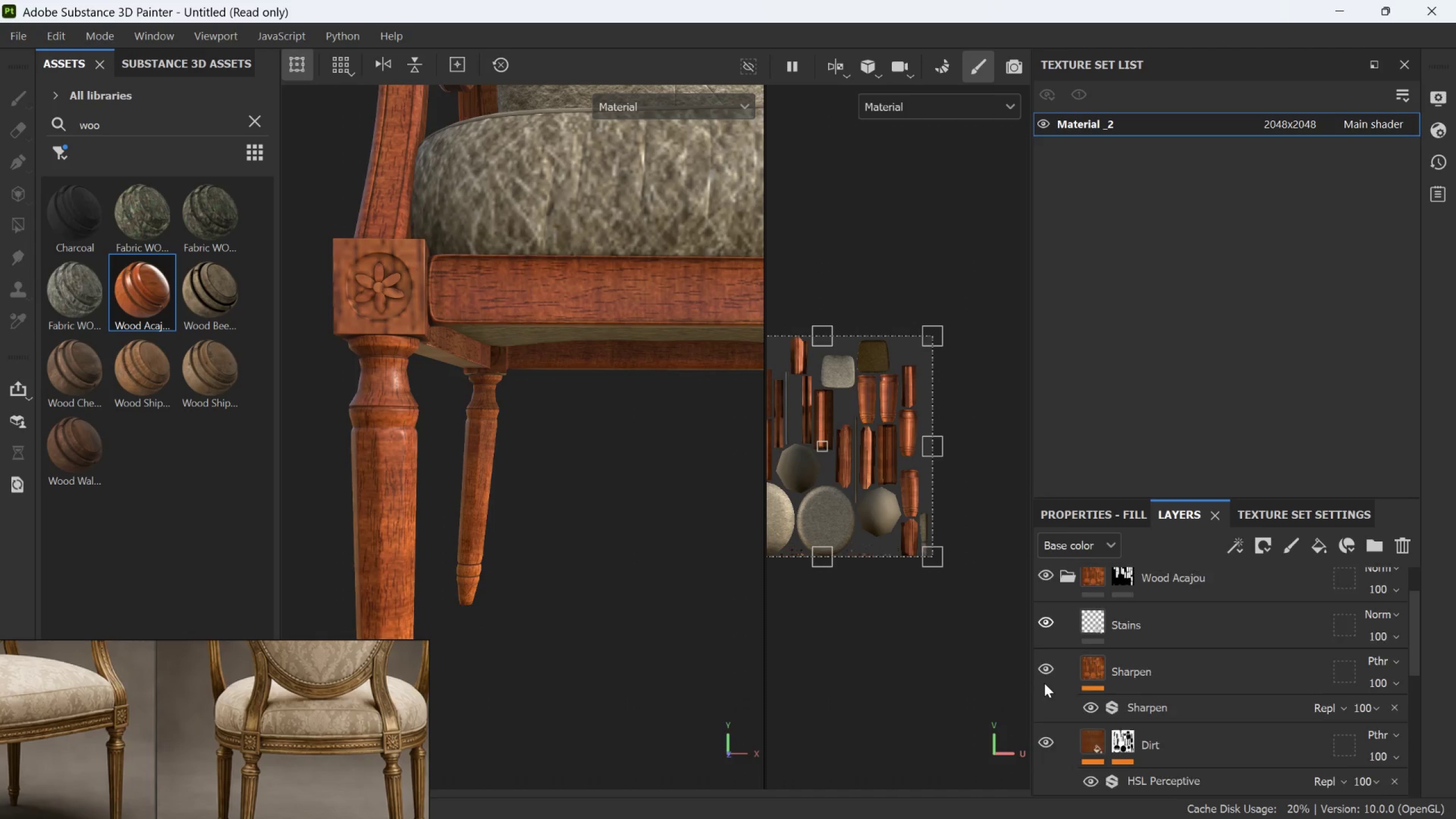 
scroll: coordinate [1051, 668], scroll_direction: down, amount: 4.0
 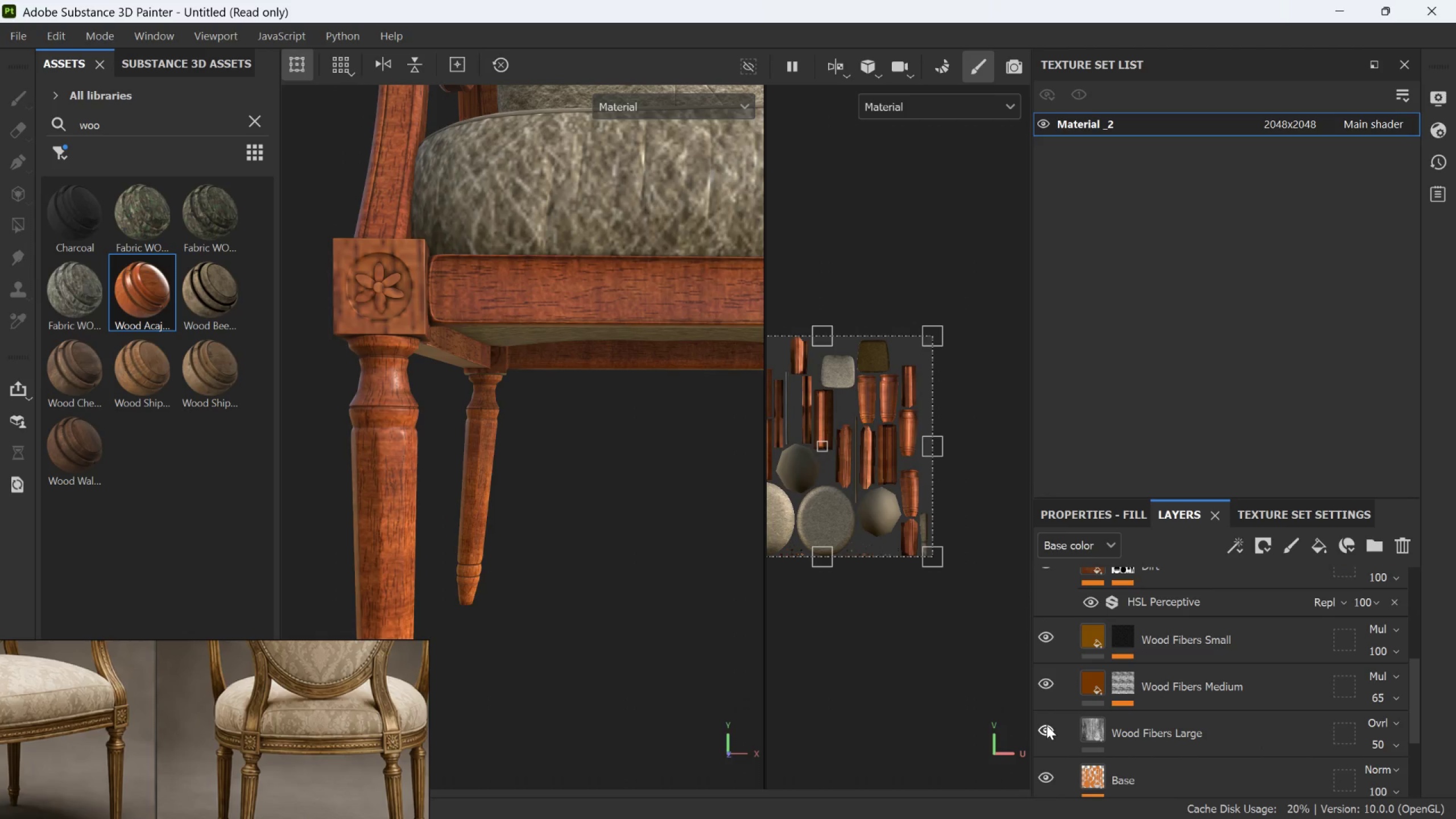 
left_click([1046, 727])
 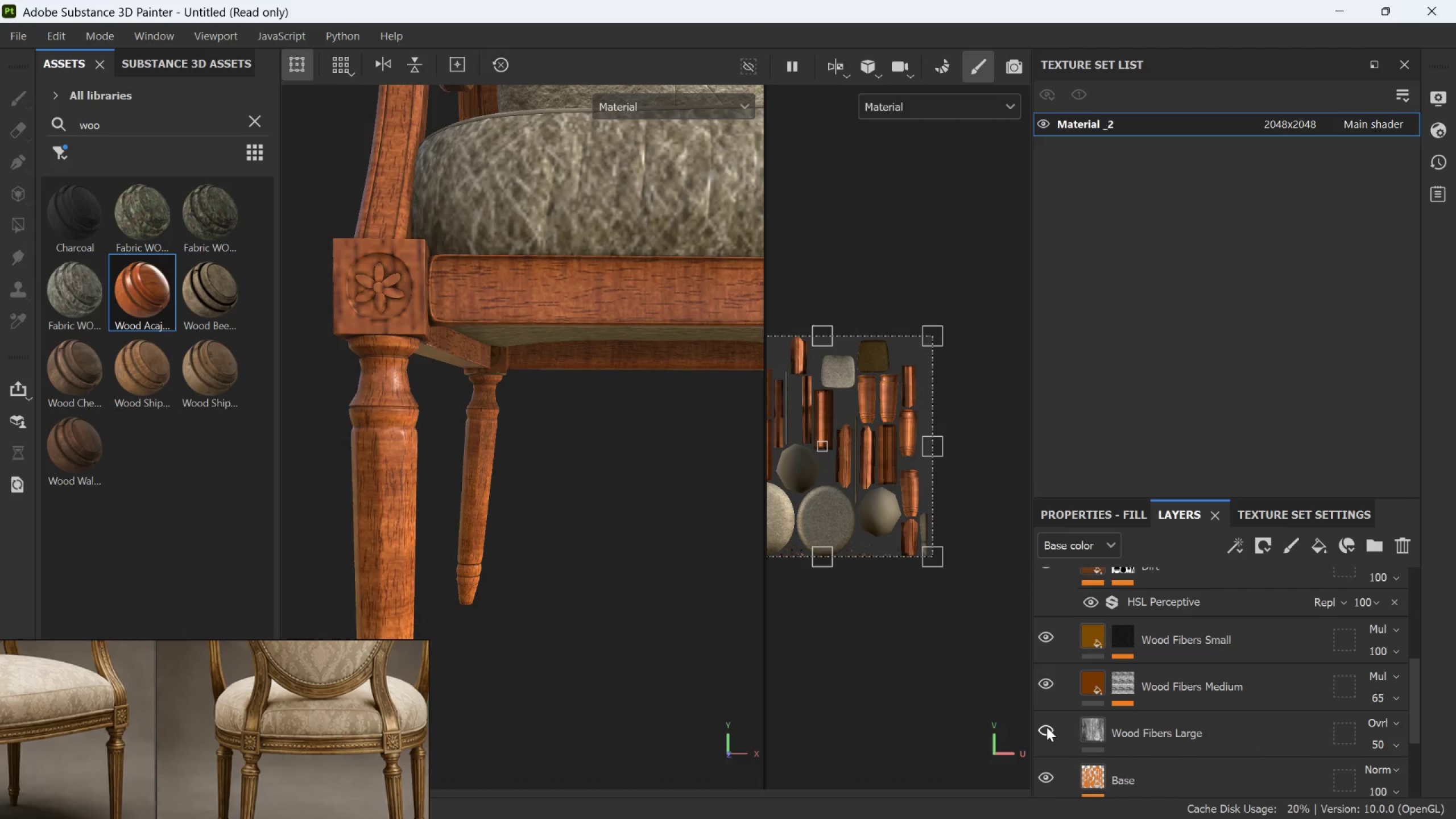 
left_click([1046, 727])
 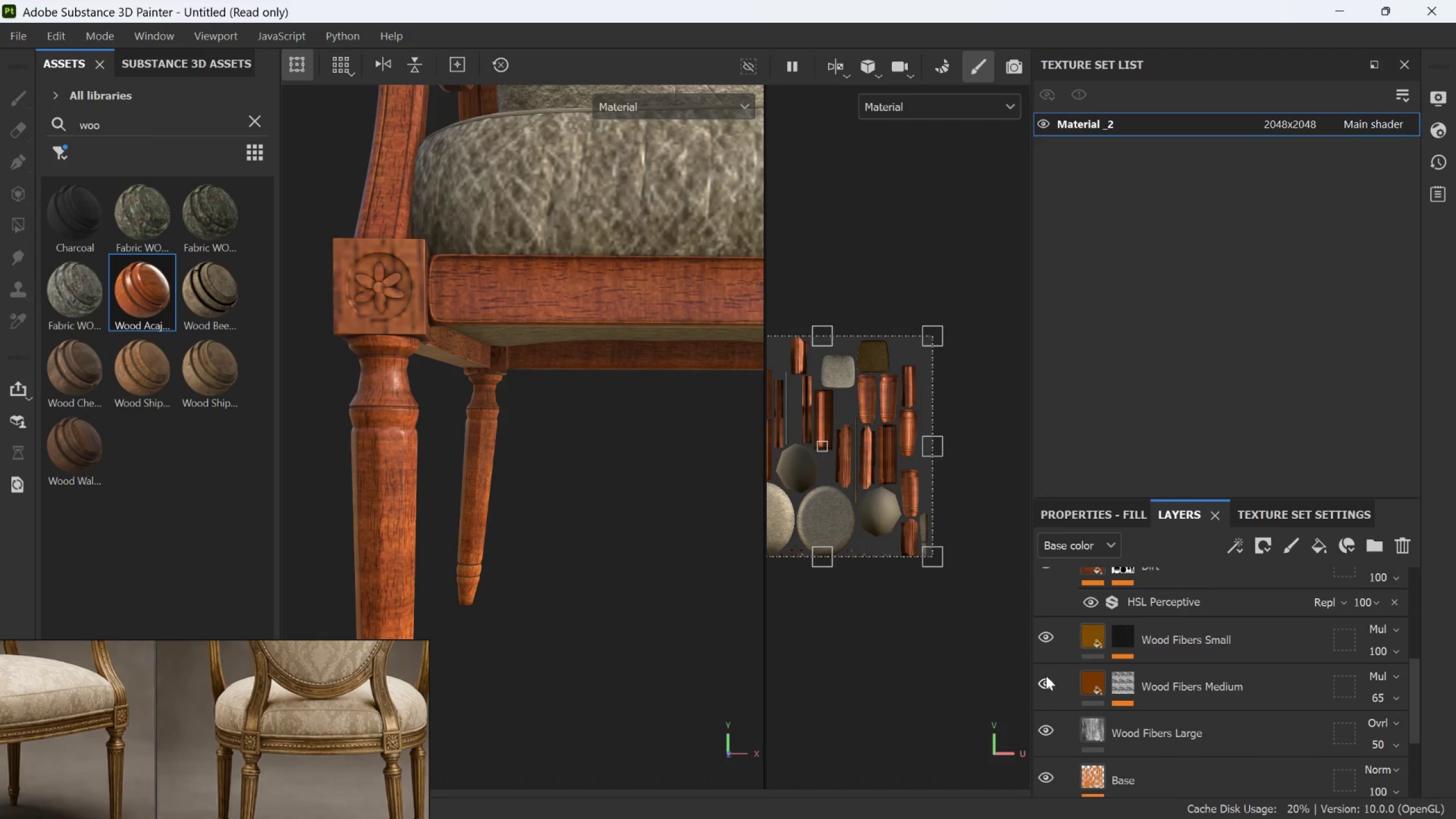 
left_click([1044, 683])
 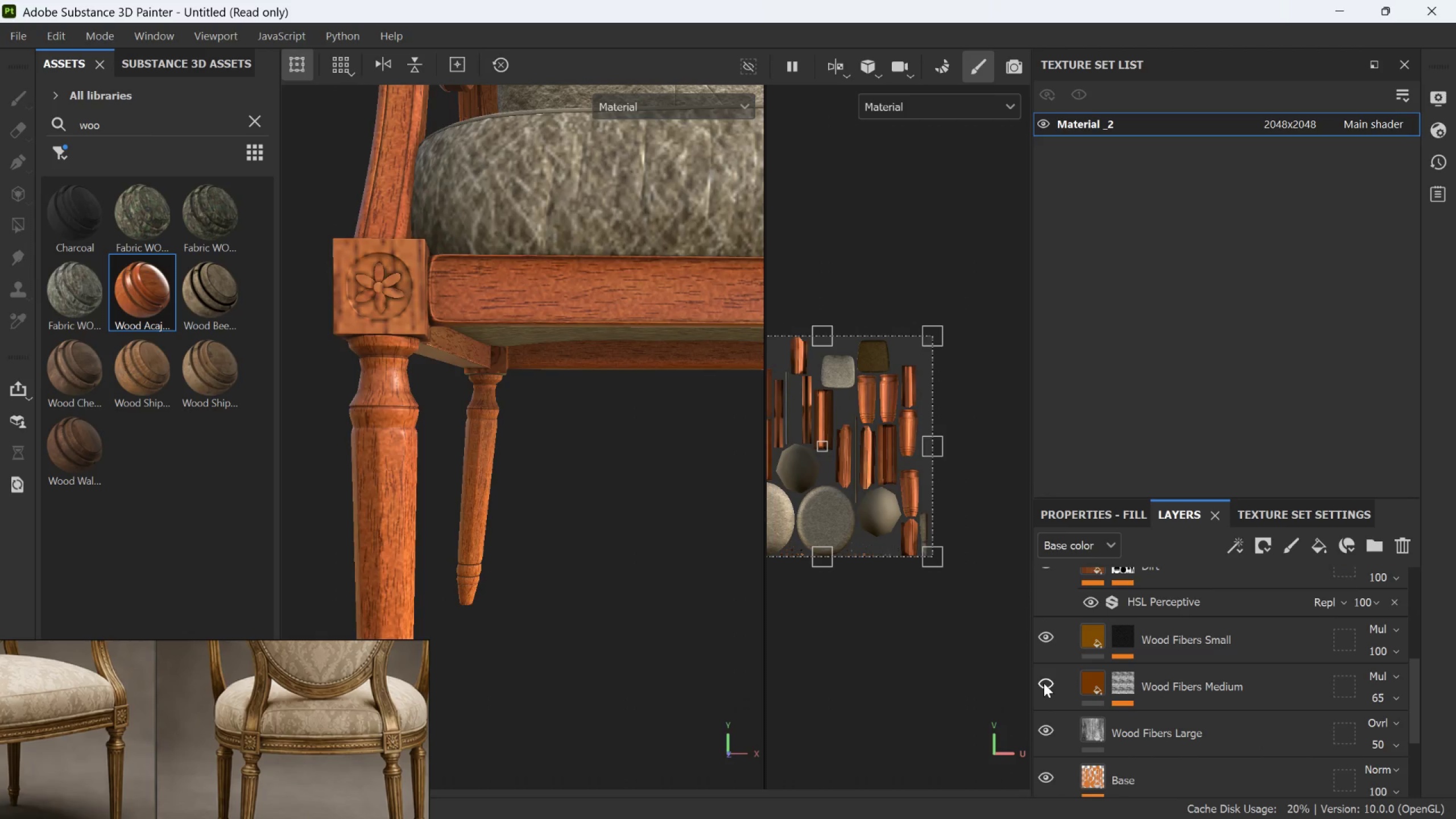 
left_click([1044, 683])
 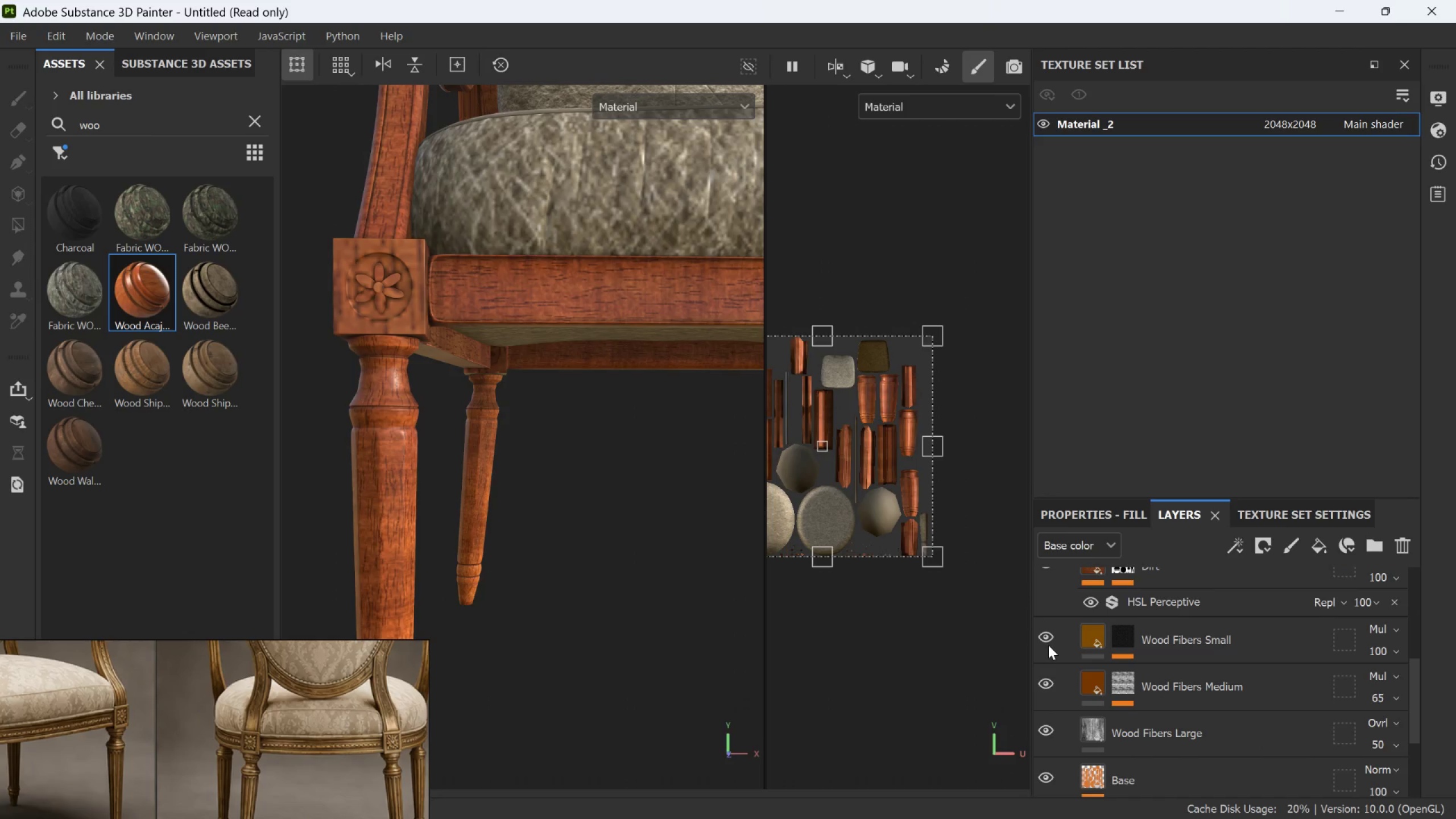 
left_click([1047, 642])
 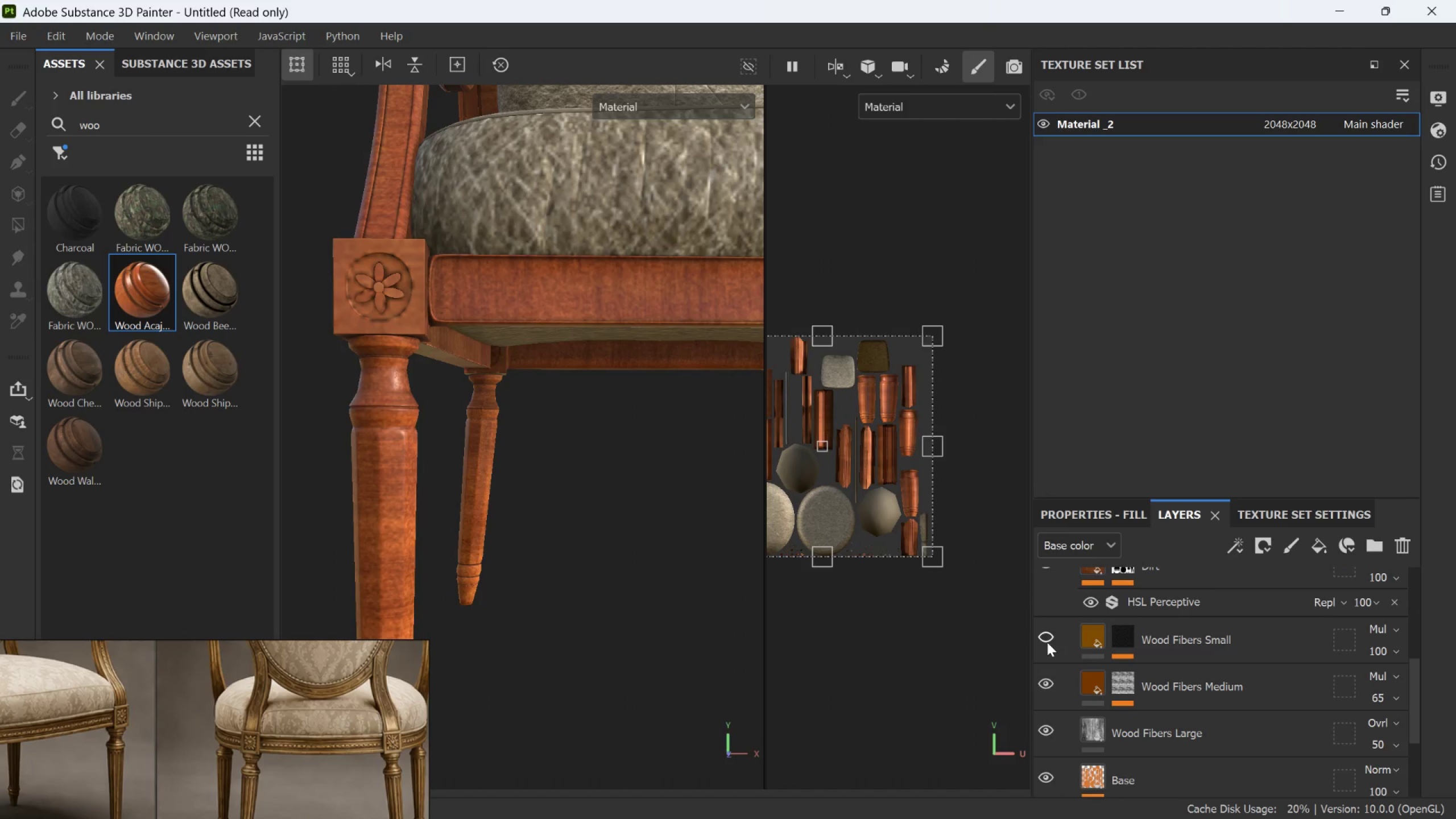 
left_click([1047, 642])
 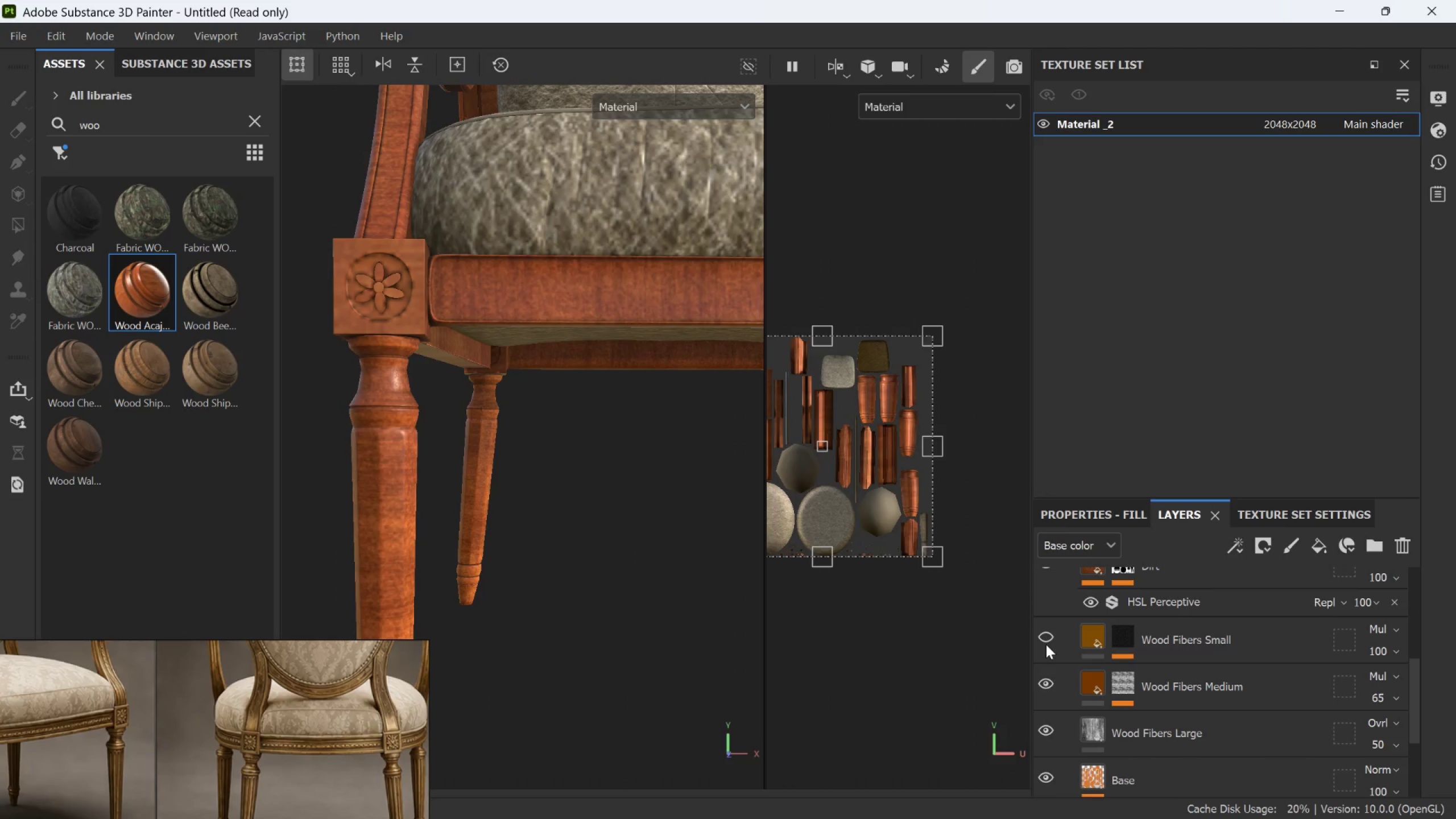 
left_click([1046, 644])
 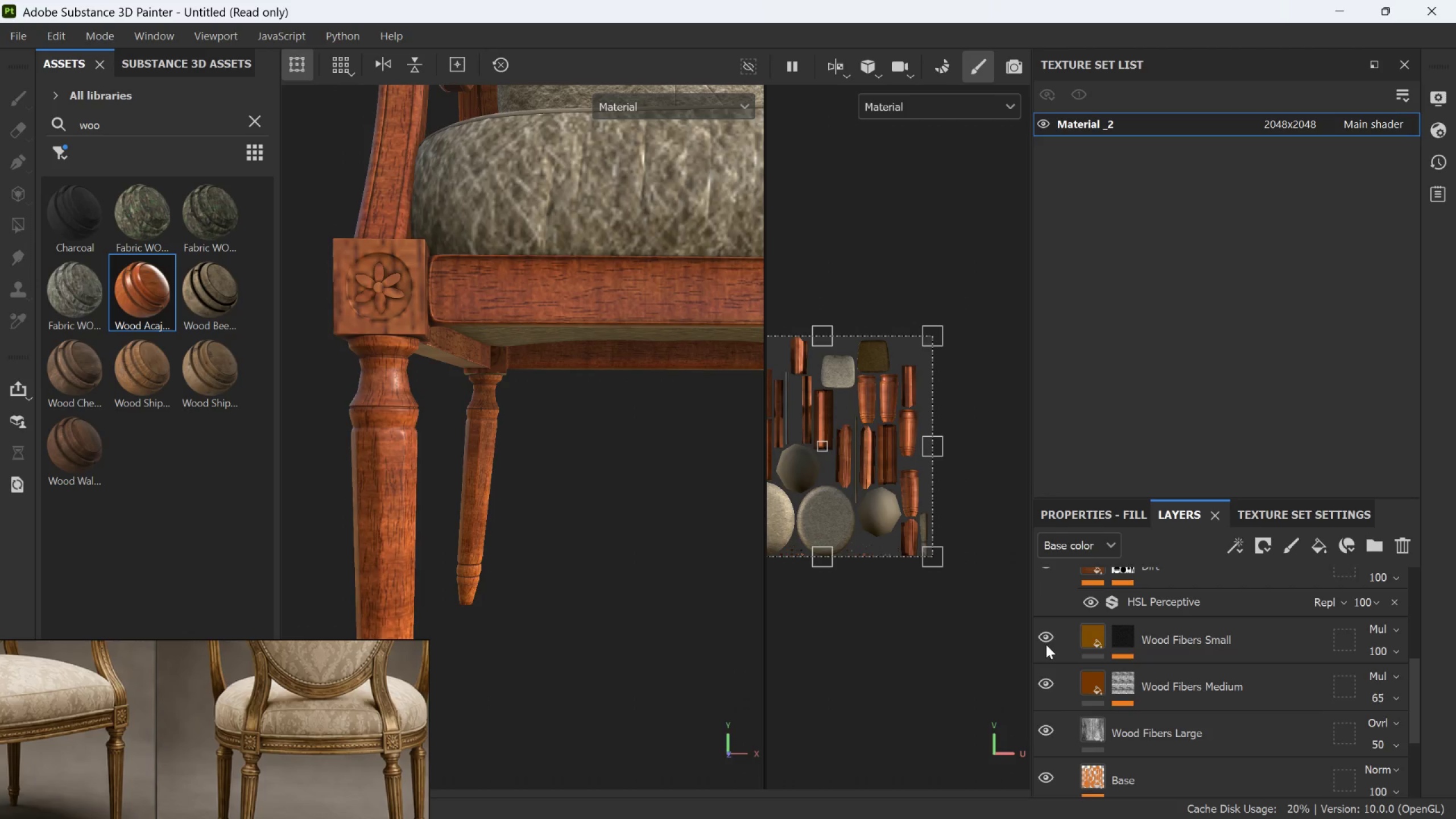 
scroll: coordinate [1046, 657], scroll_direction: down, amount: 2.0
 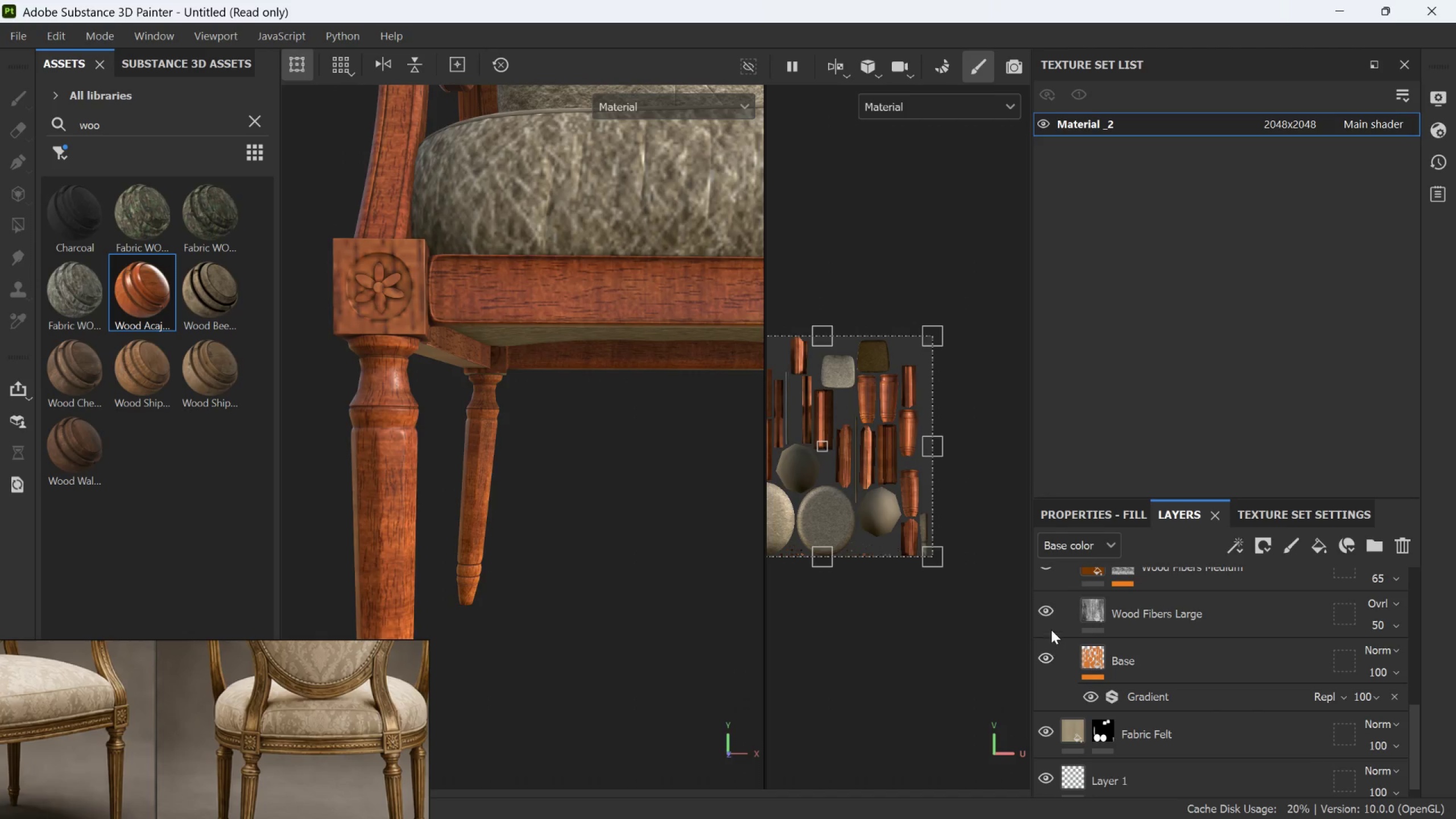 
left_click([1044, 610])
 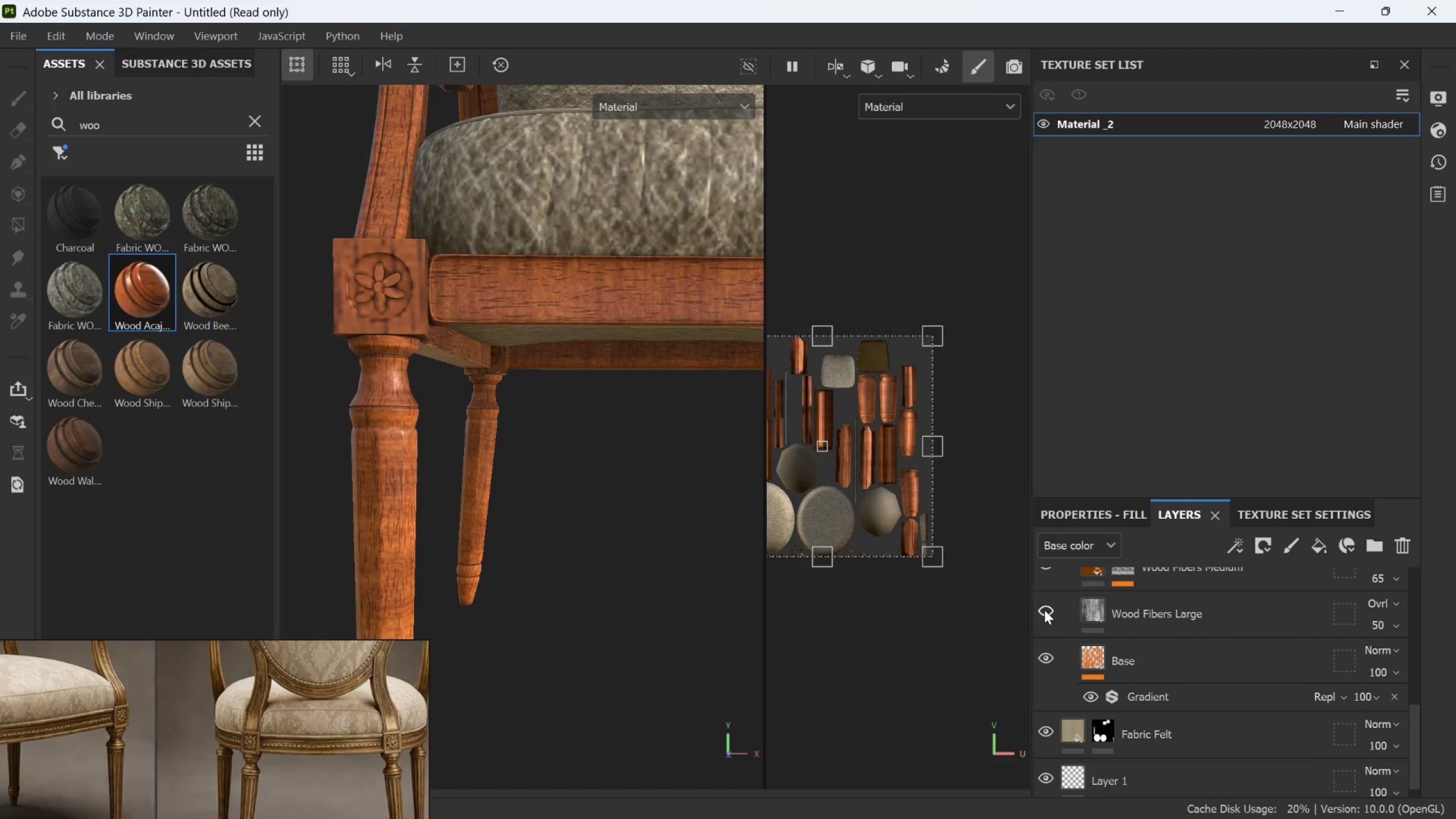 
left_click([1044, 610])
 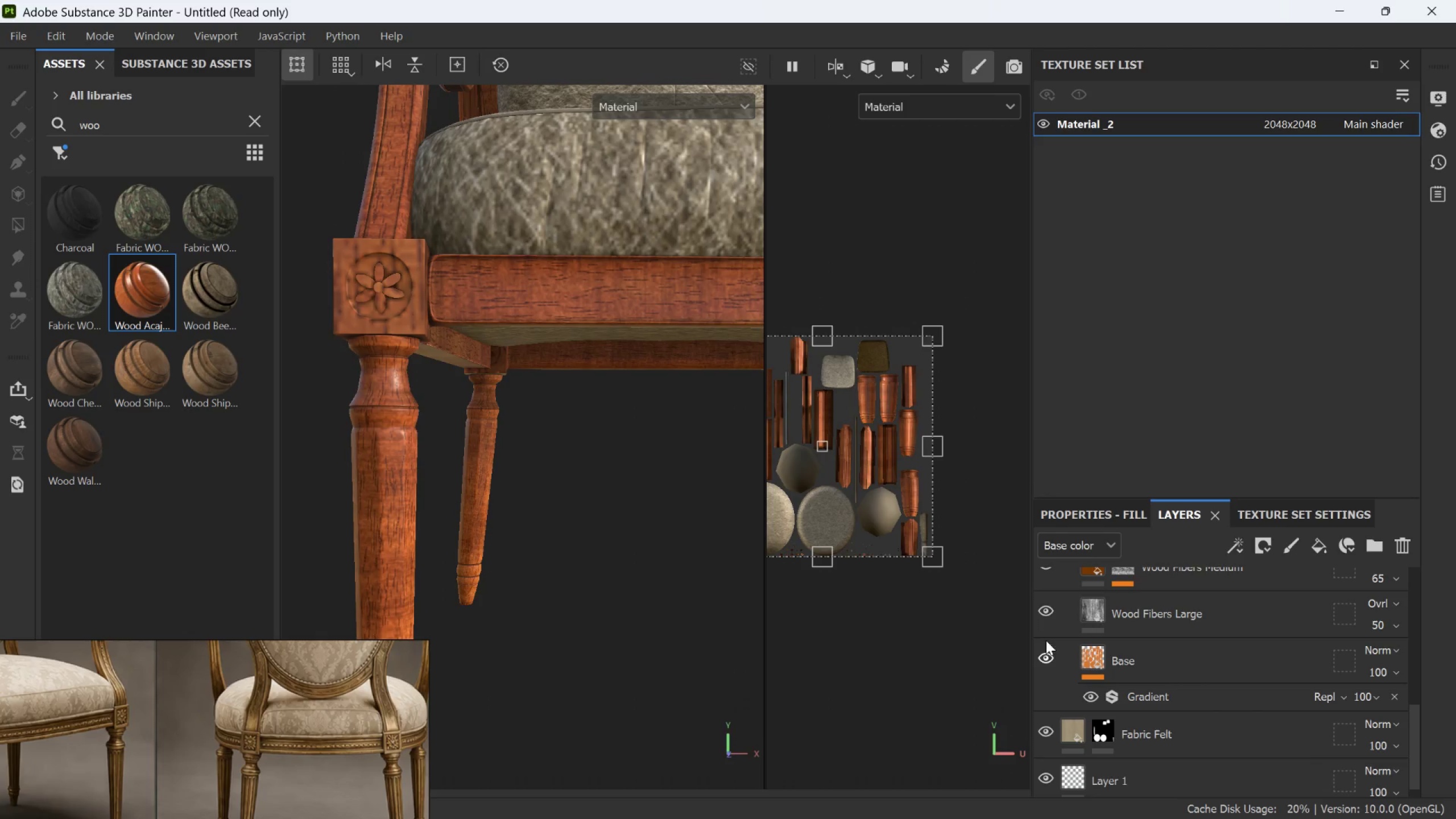 
scroll: coordinate [1047, 646], scroll_direction: up, amount: 1.0
 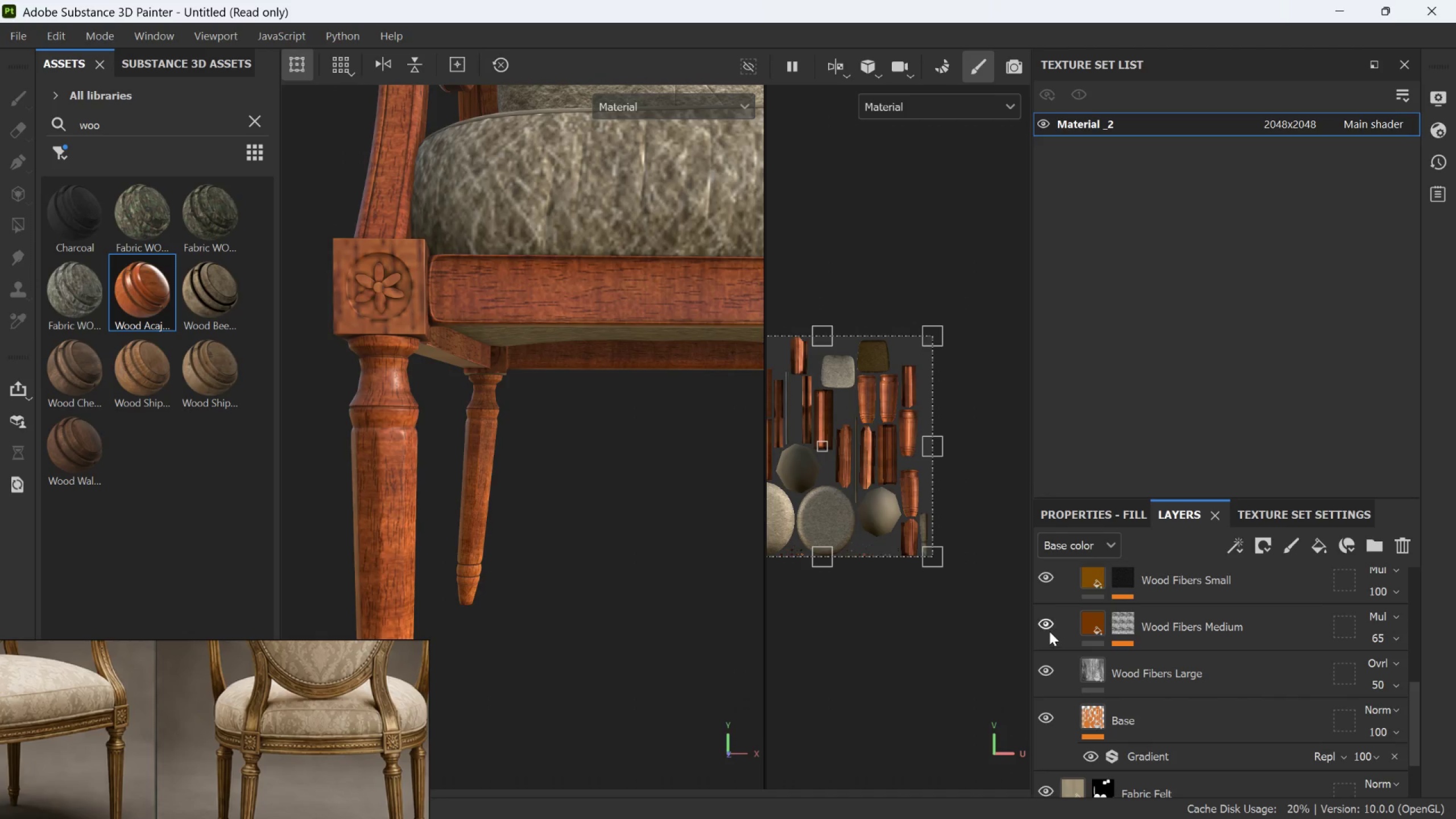 
left_click([1049, 626])
 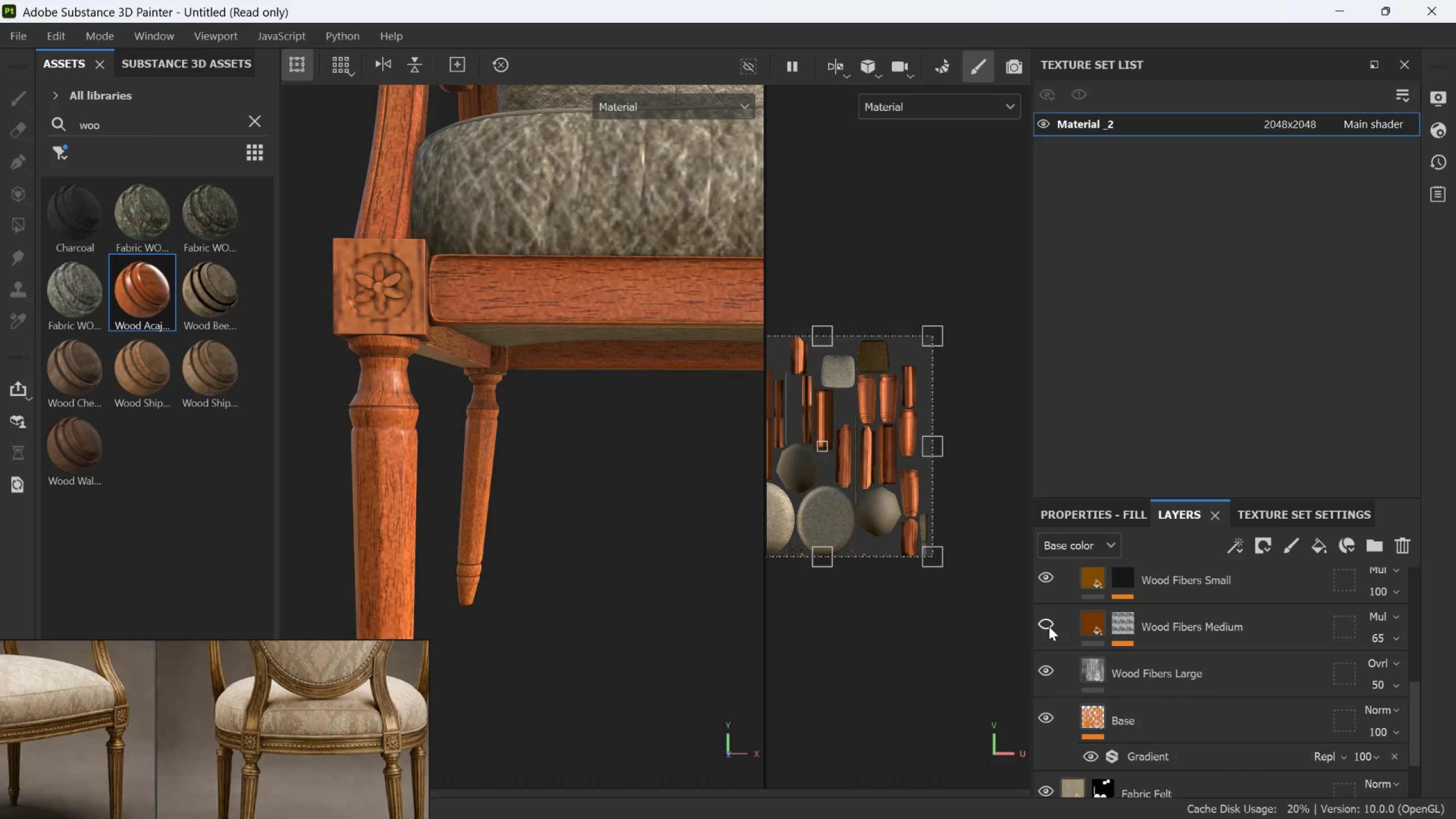 
left_click([1049, 626])
 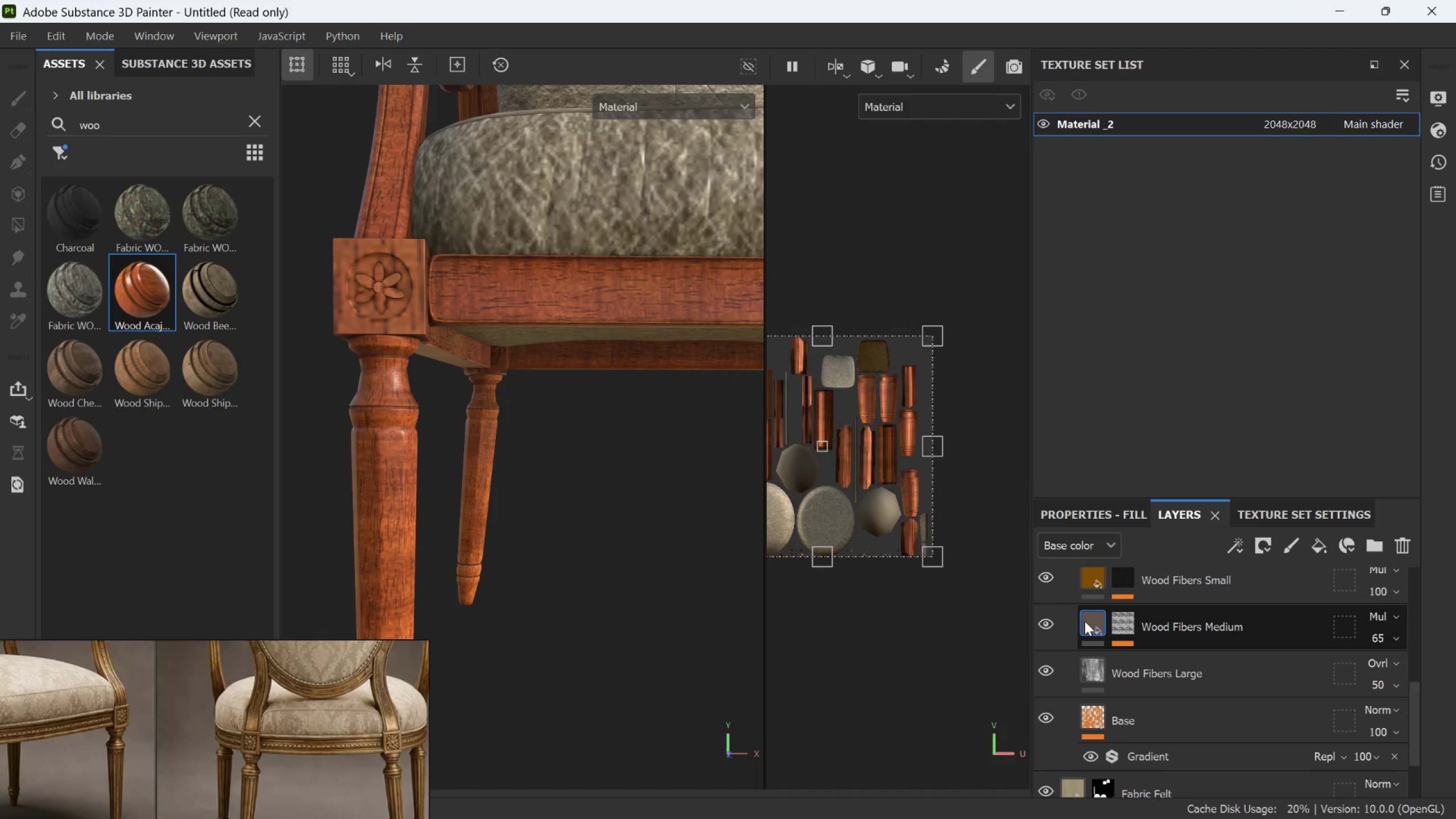 
left_click([1085, 621])
 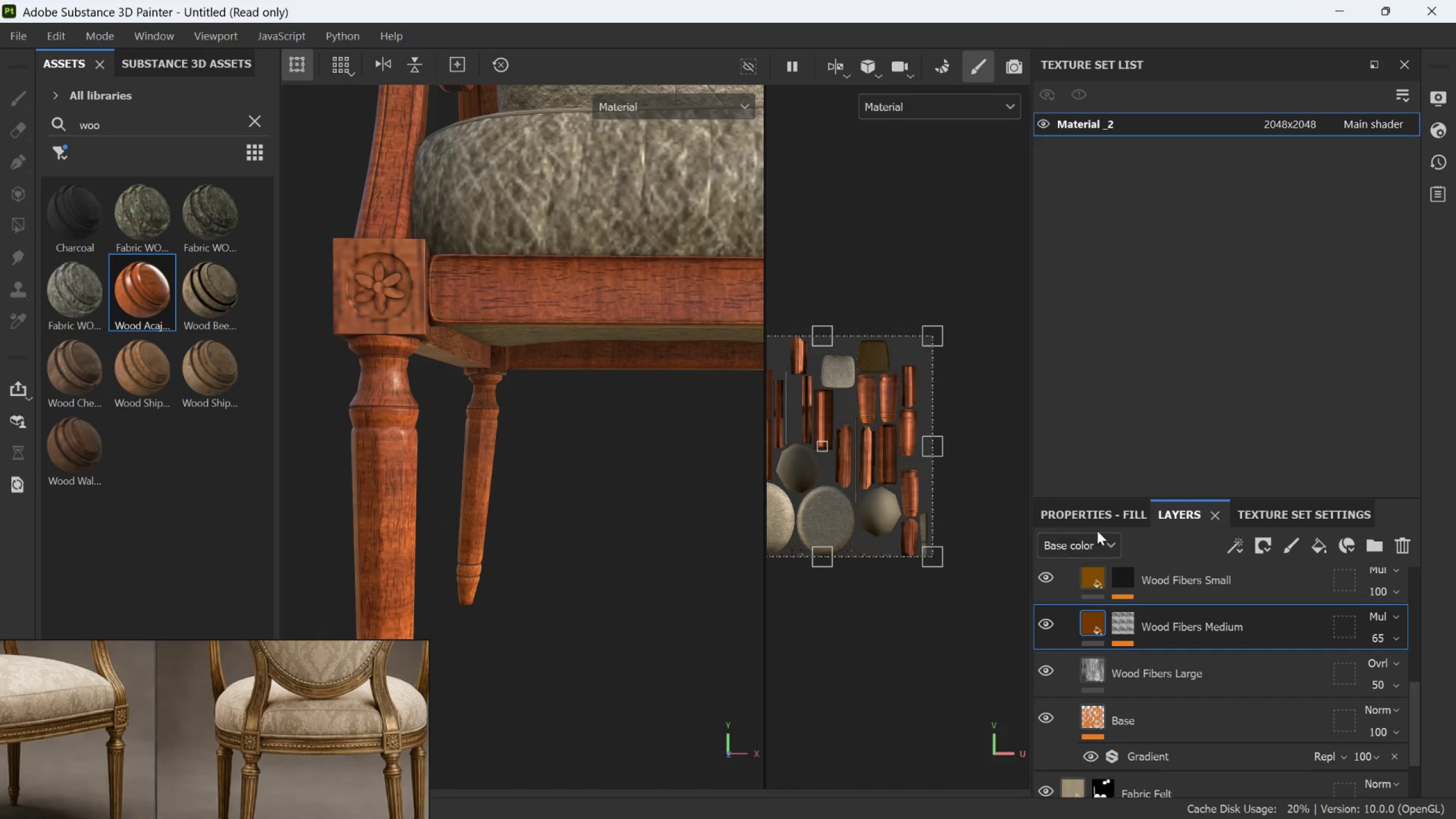 
left_click([1099, 519])
 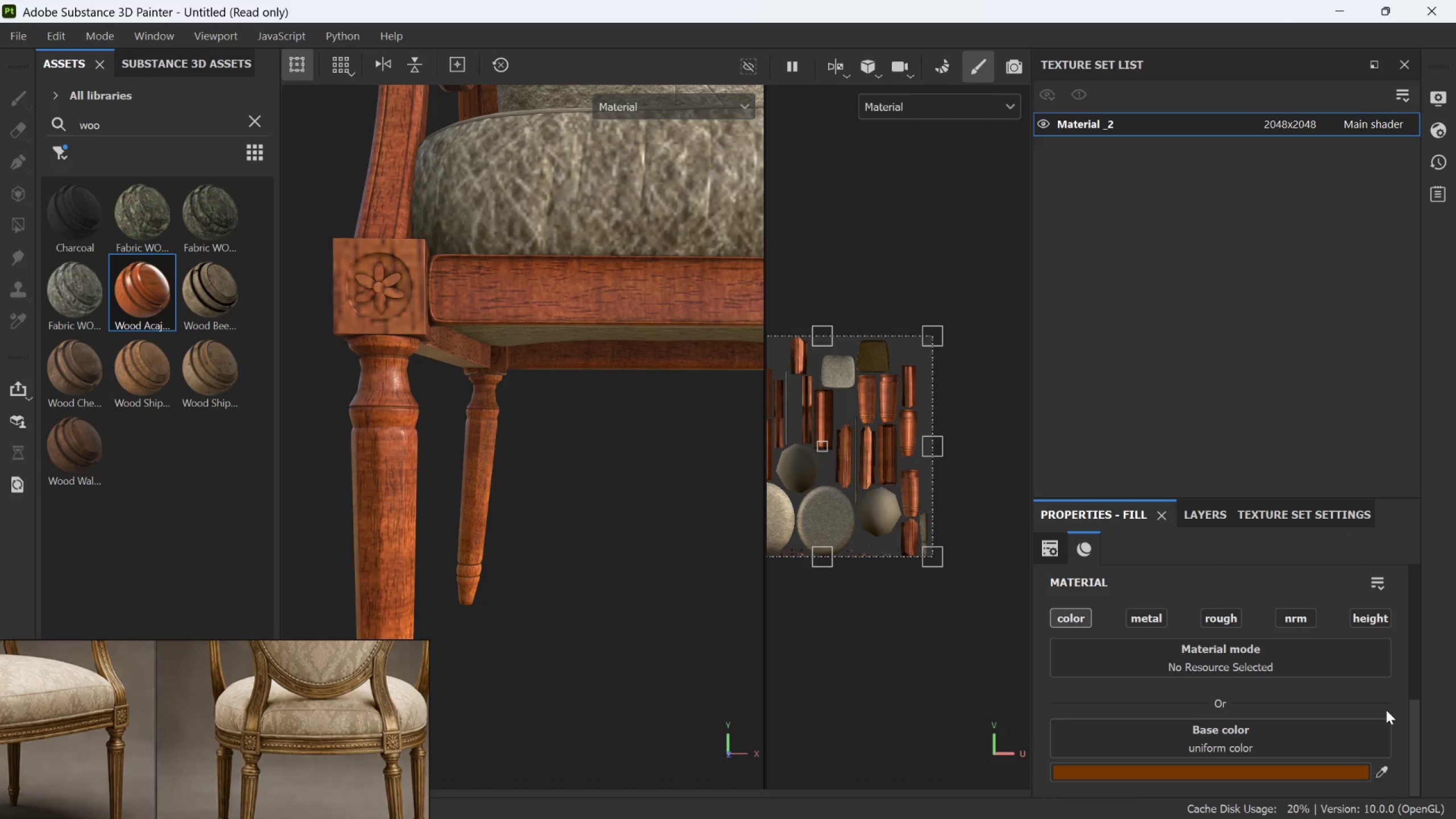 
scroll: coordinate [1380, 693], scroll_direction: up, amount: 4.0
 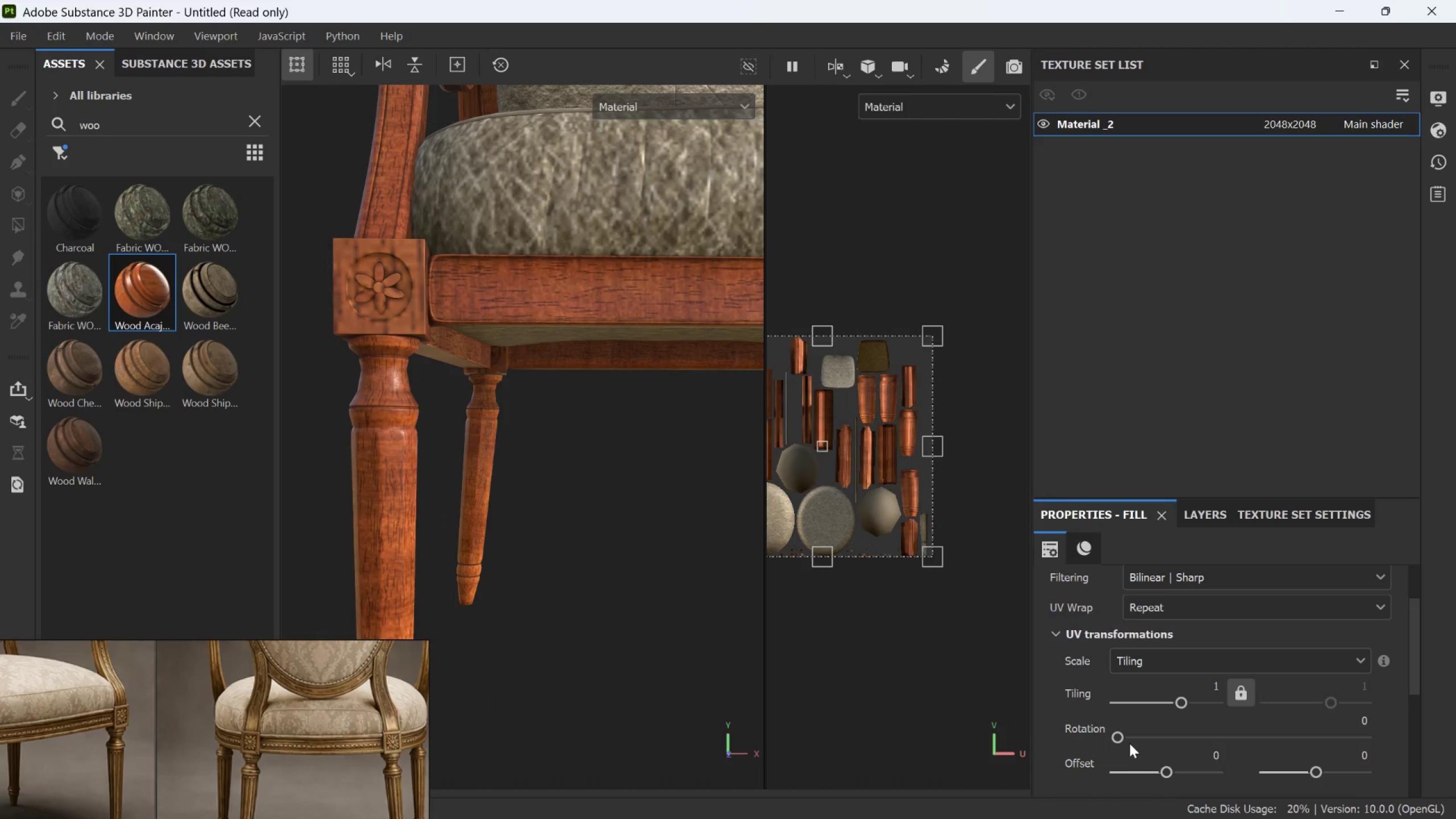 
left_click_drag(start_coordinate=[1121, 738], to_coordinate=[1139, 735])
 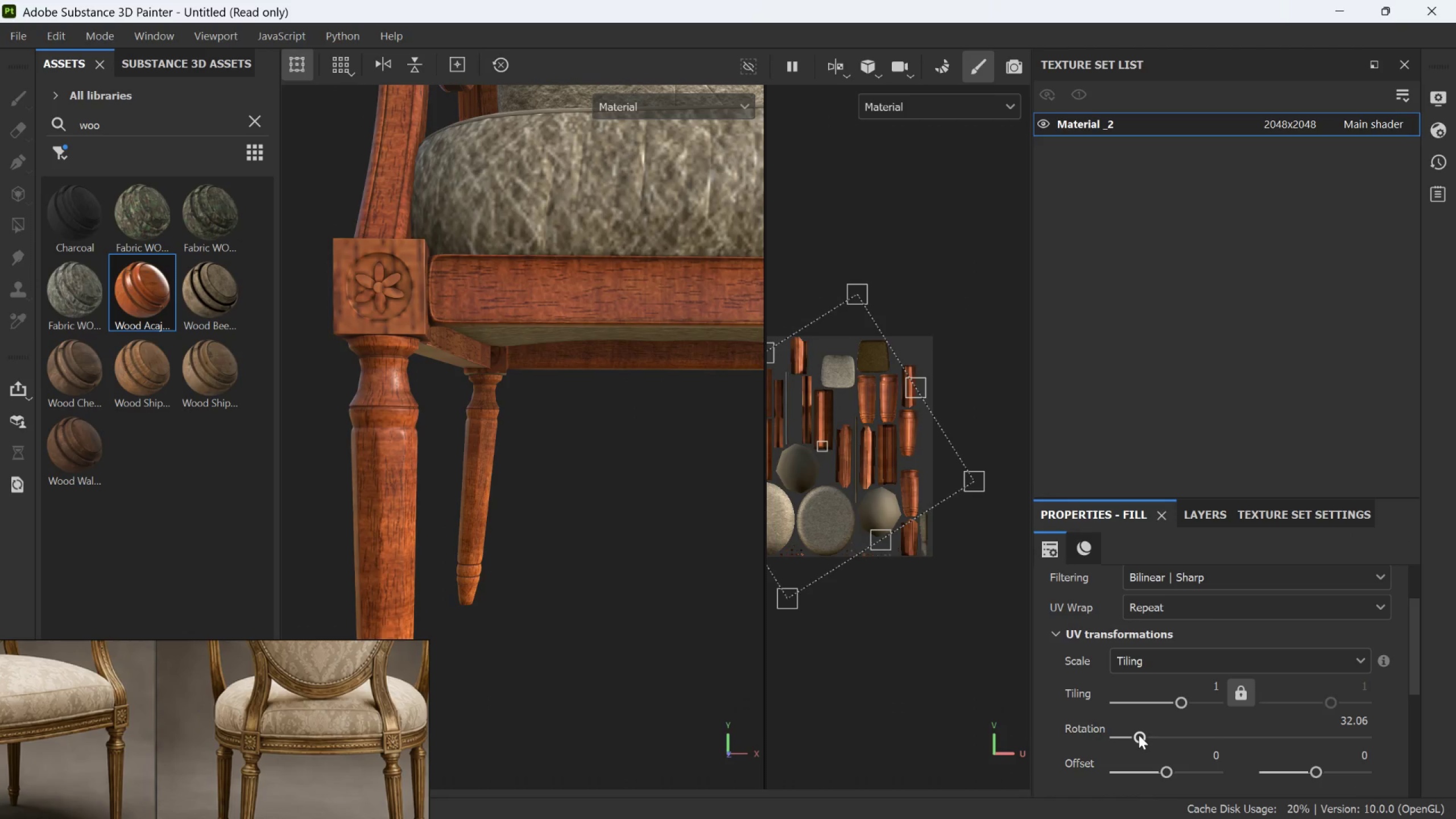 
key(Control+Z)
 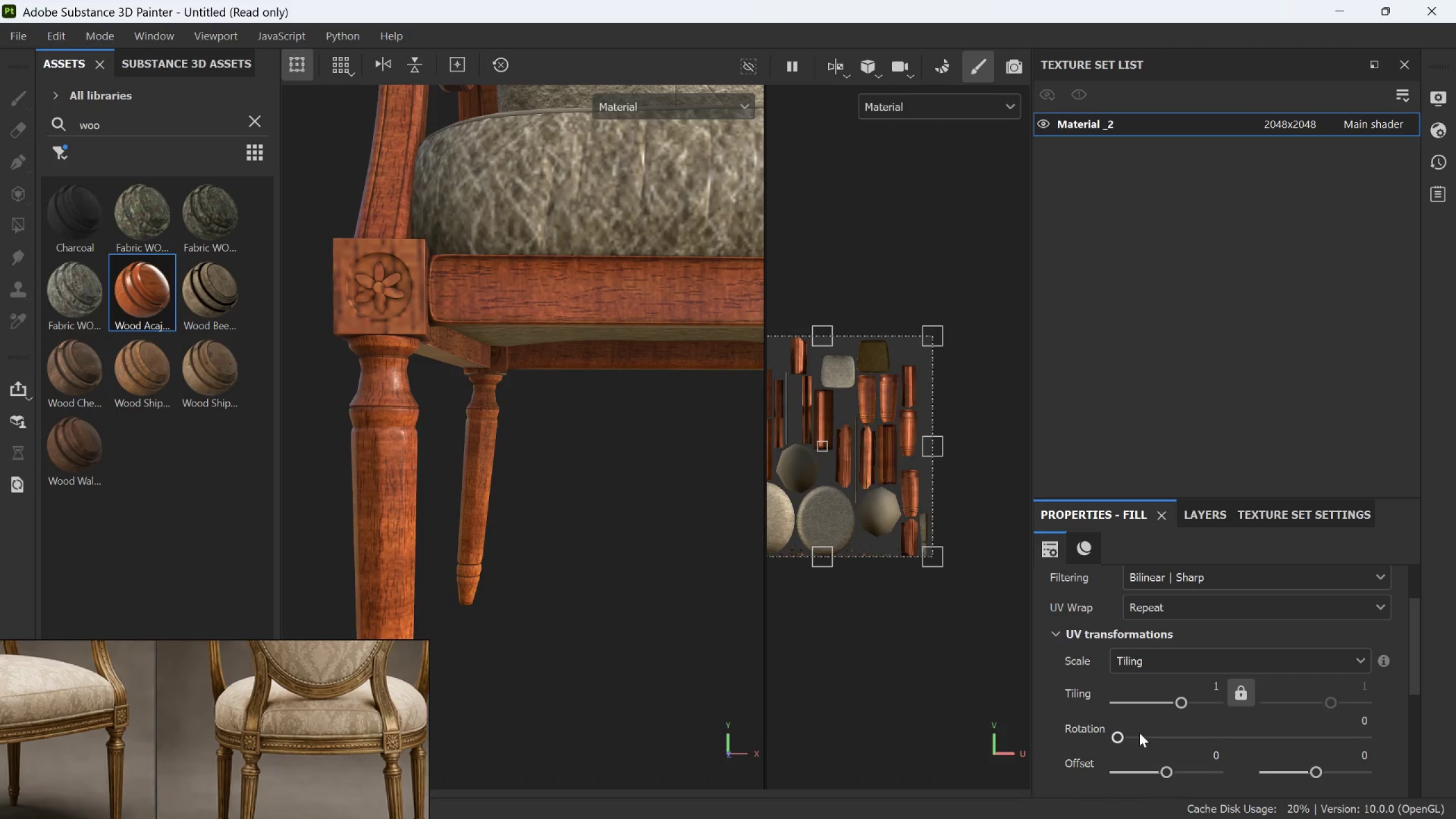 
scroll: coordinate [1164, 725], scroll_direction: down, amount: 7.0
 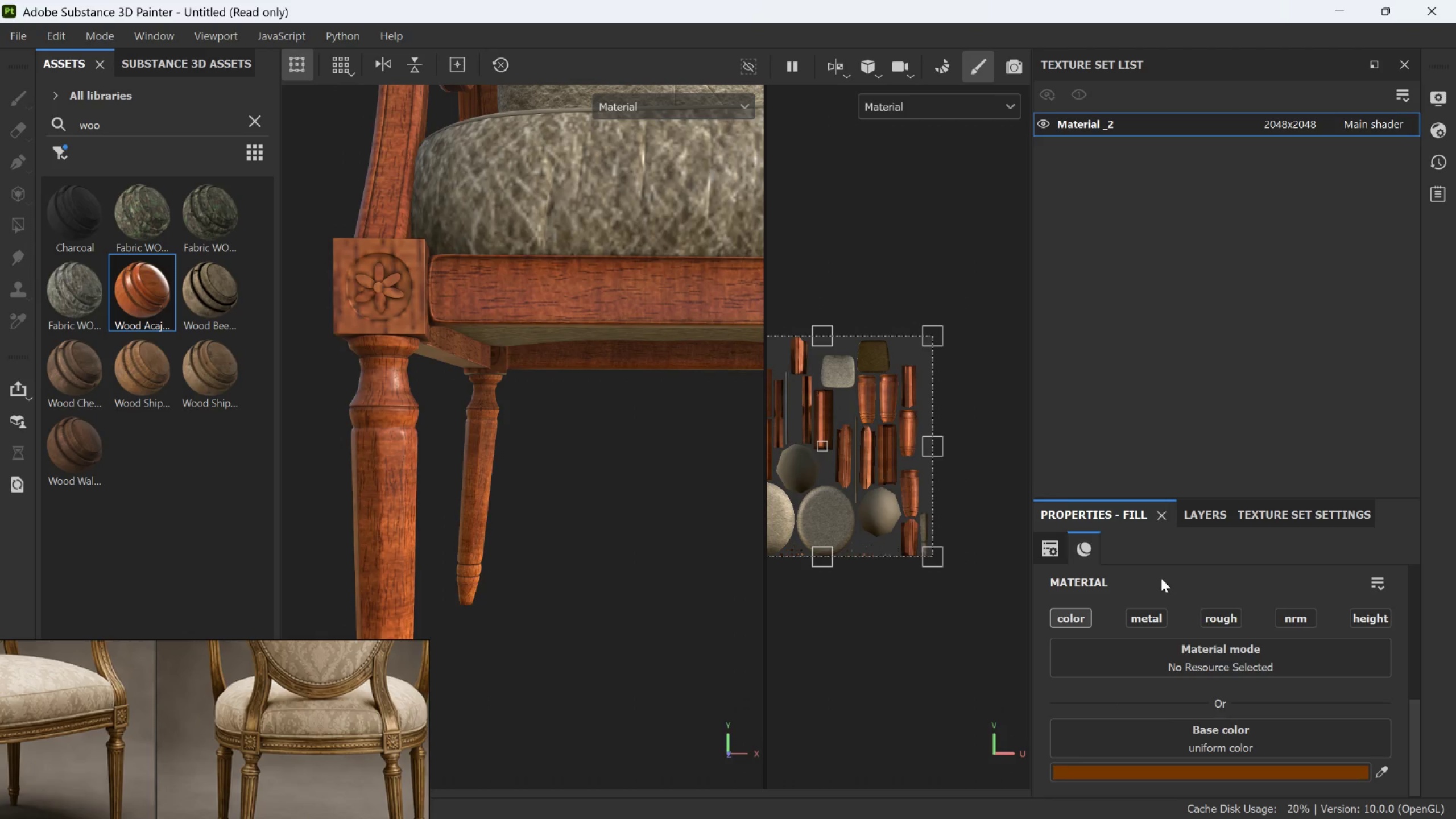 
left_click([1191, 519])
 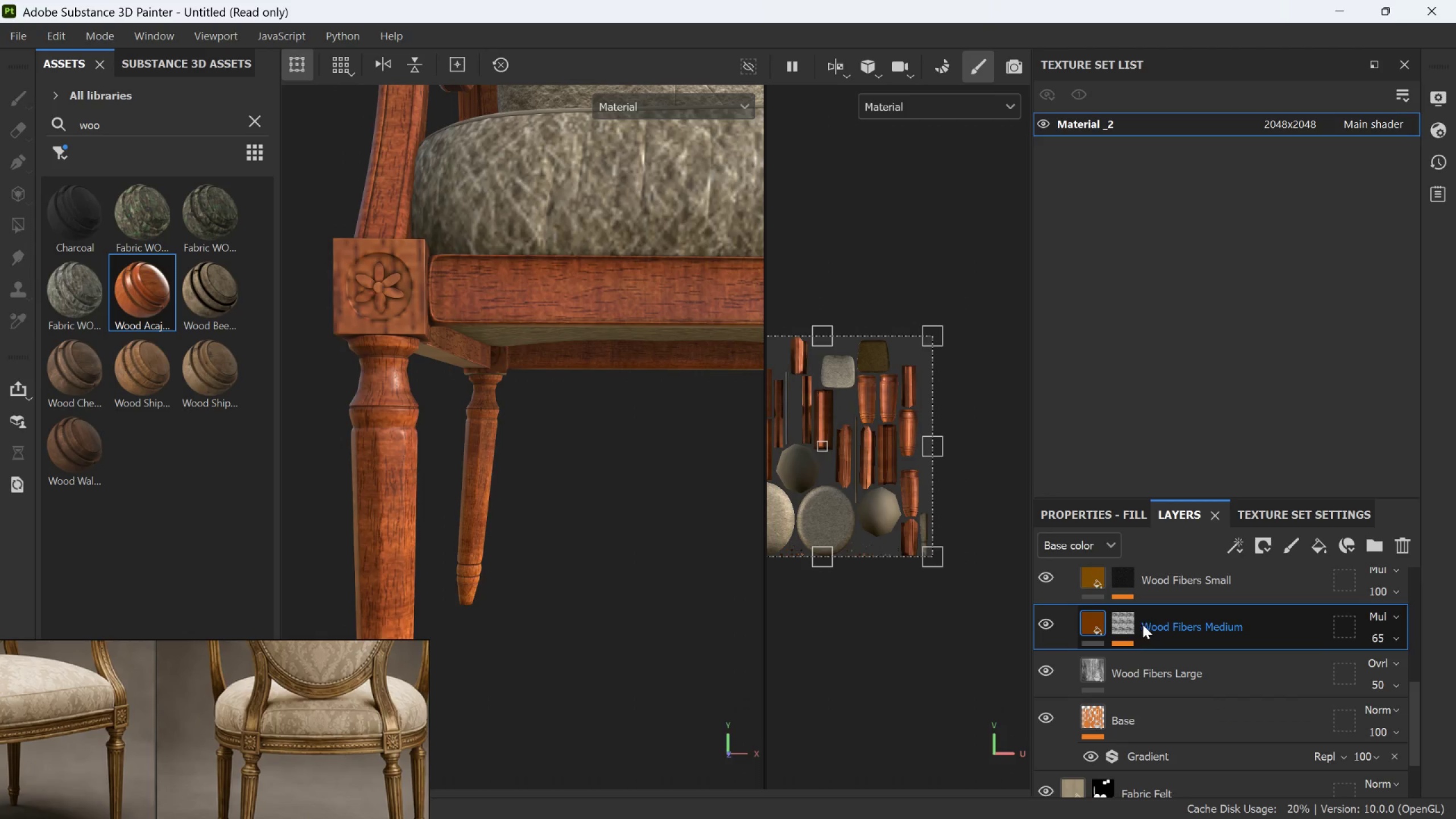 
left_click([1124, 624])
 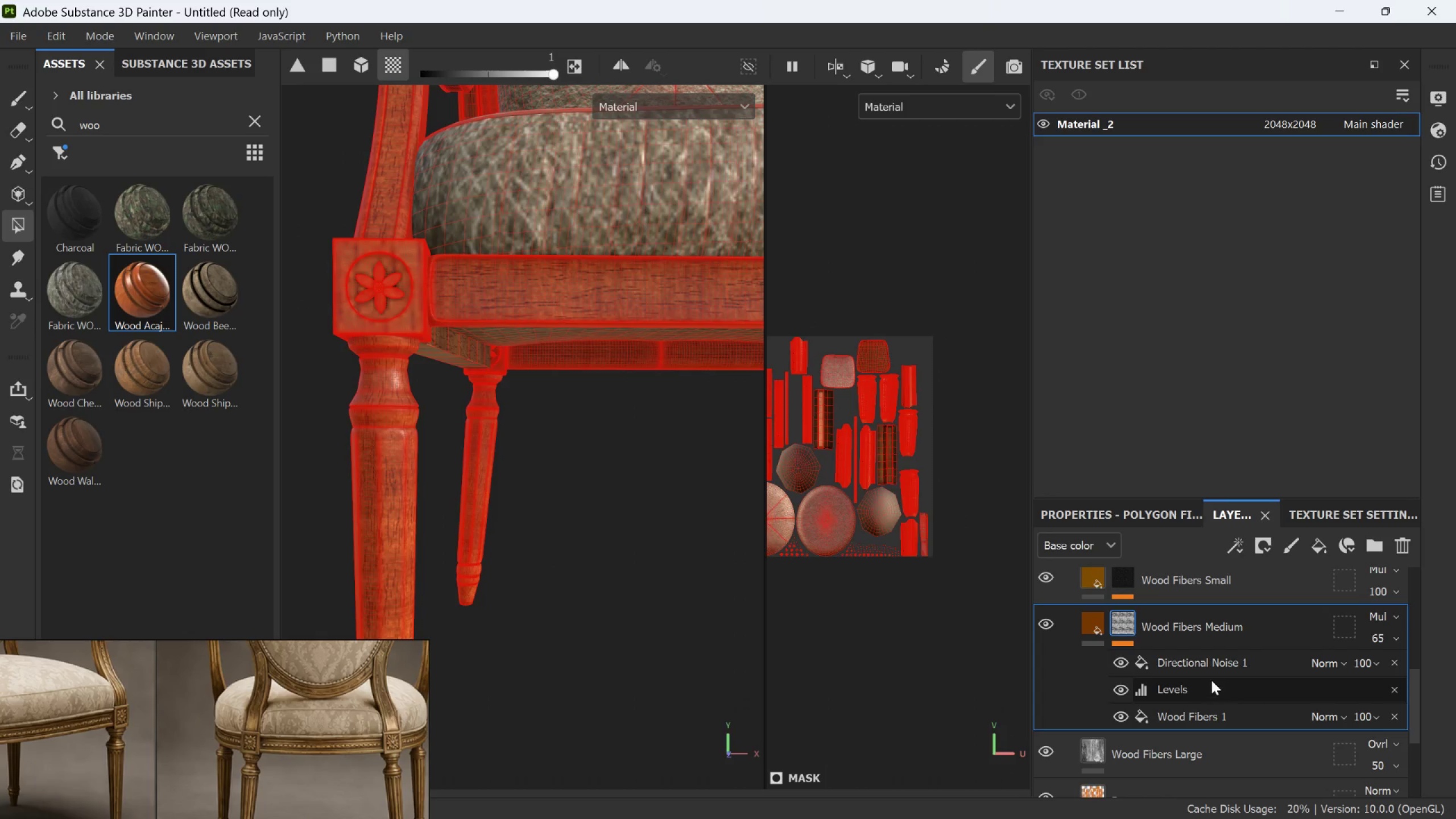 
left_click([1212, 666])
 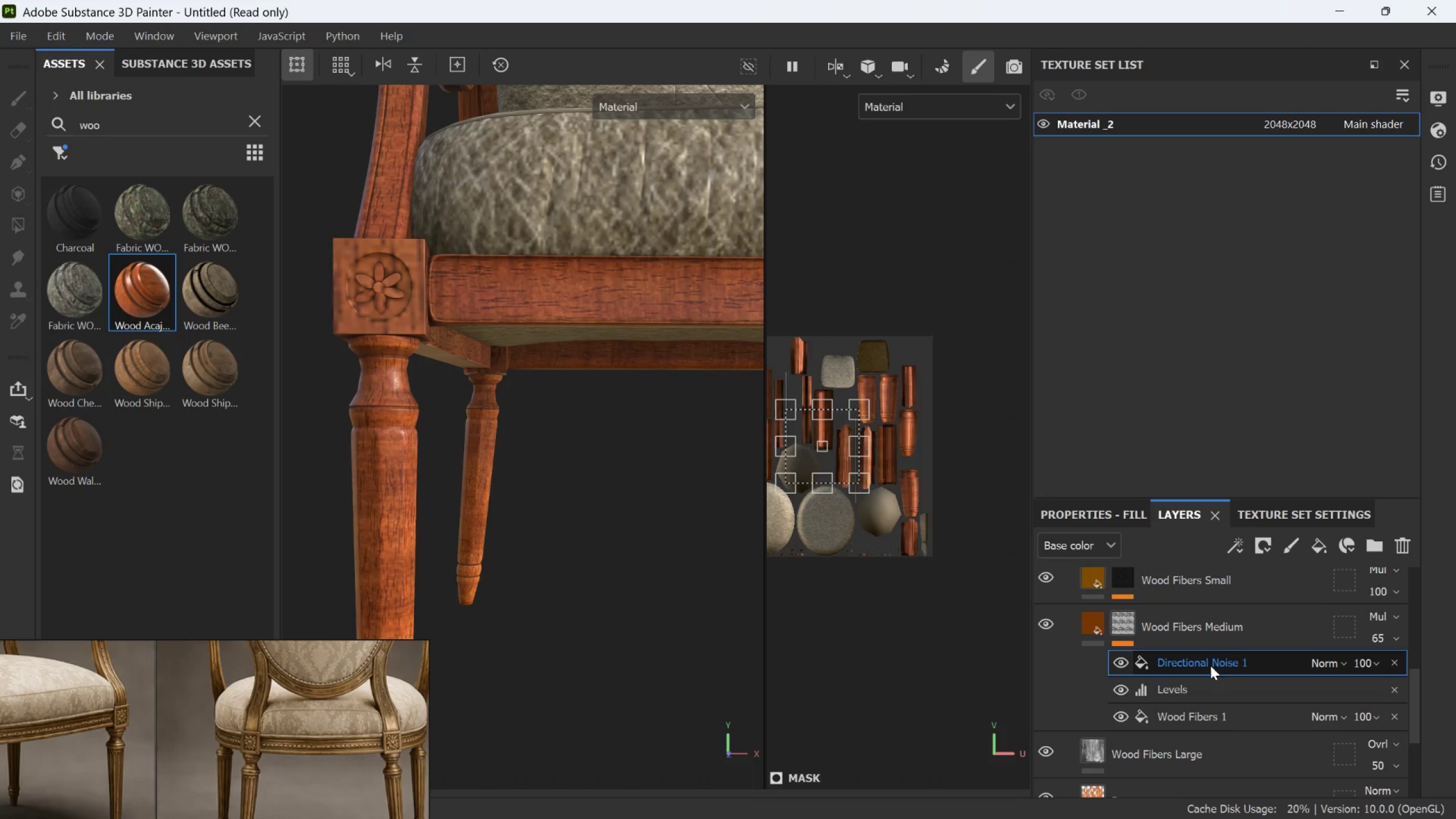 
left_click([1116, 511])
 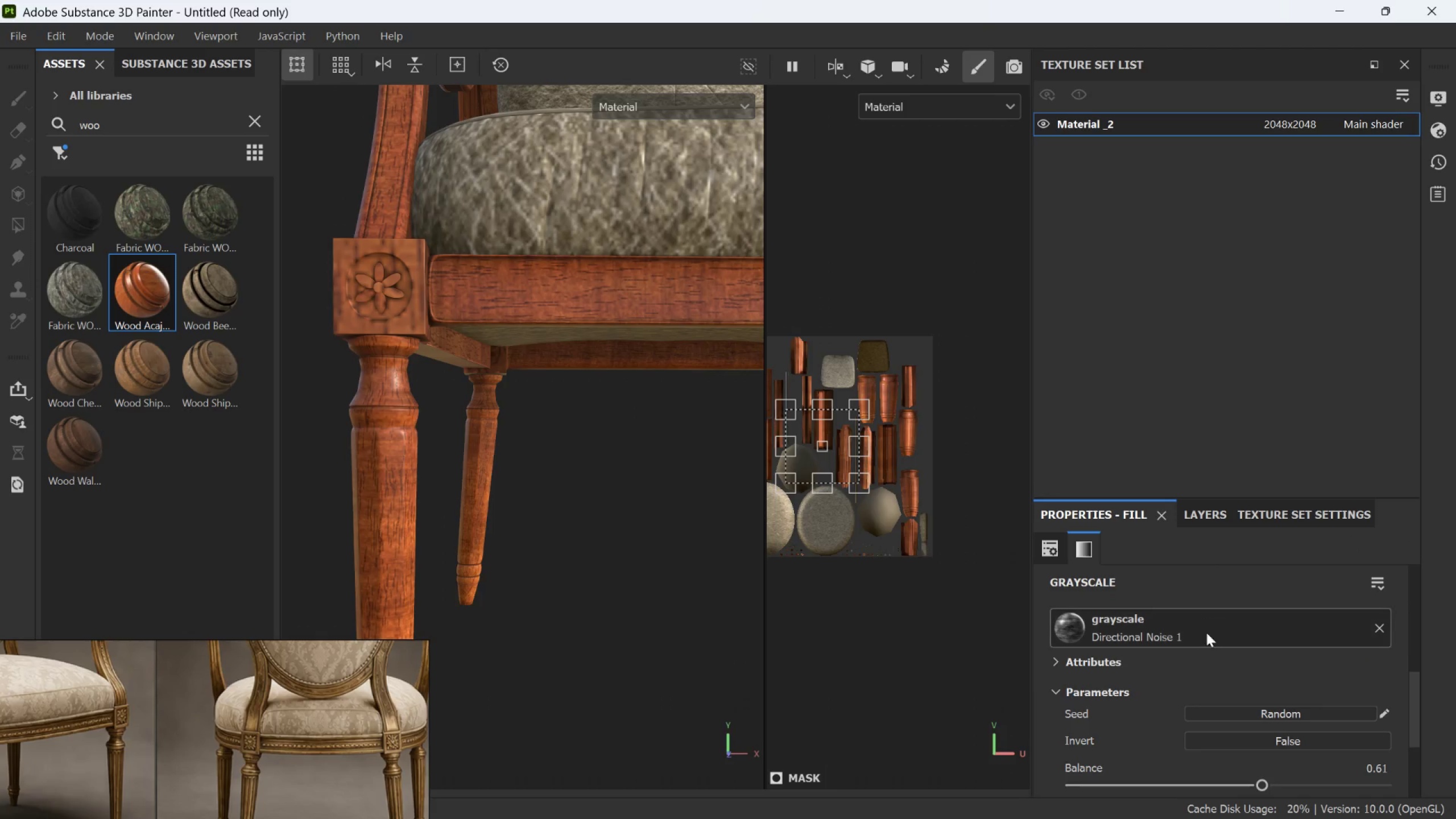 
scroll: coordinate [1206, 643], scroll_direction: down, amount: 2.0
 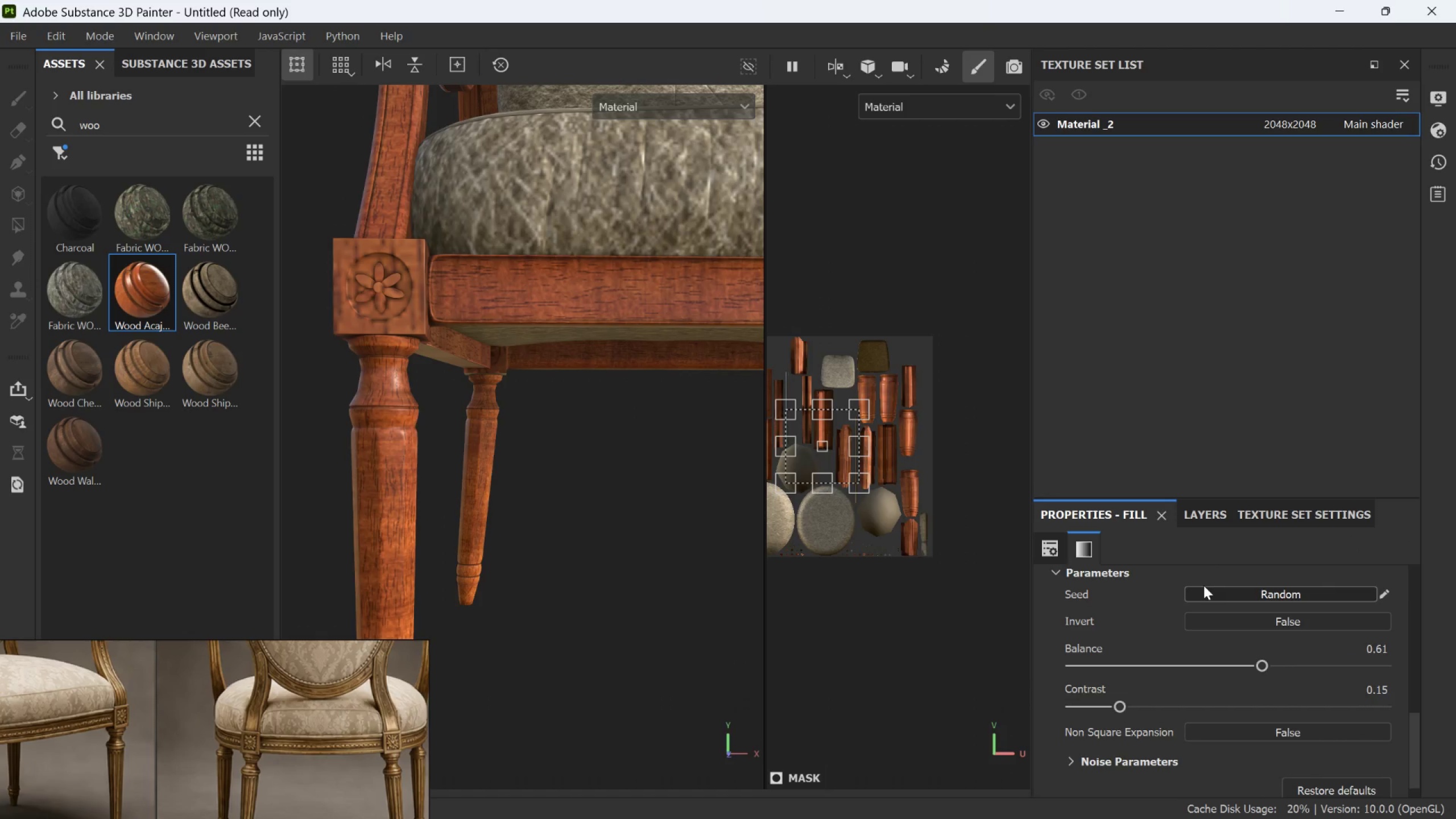 
left_click([1205, 514])
 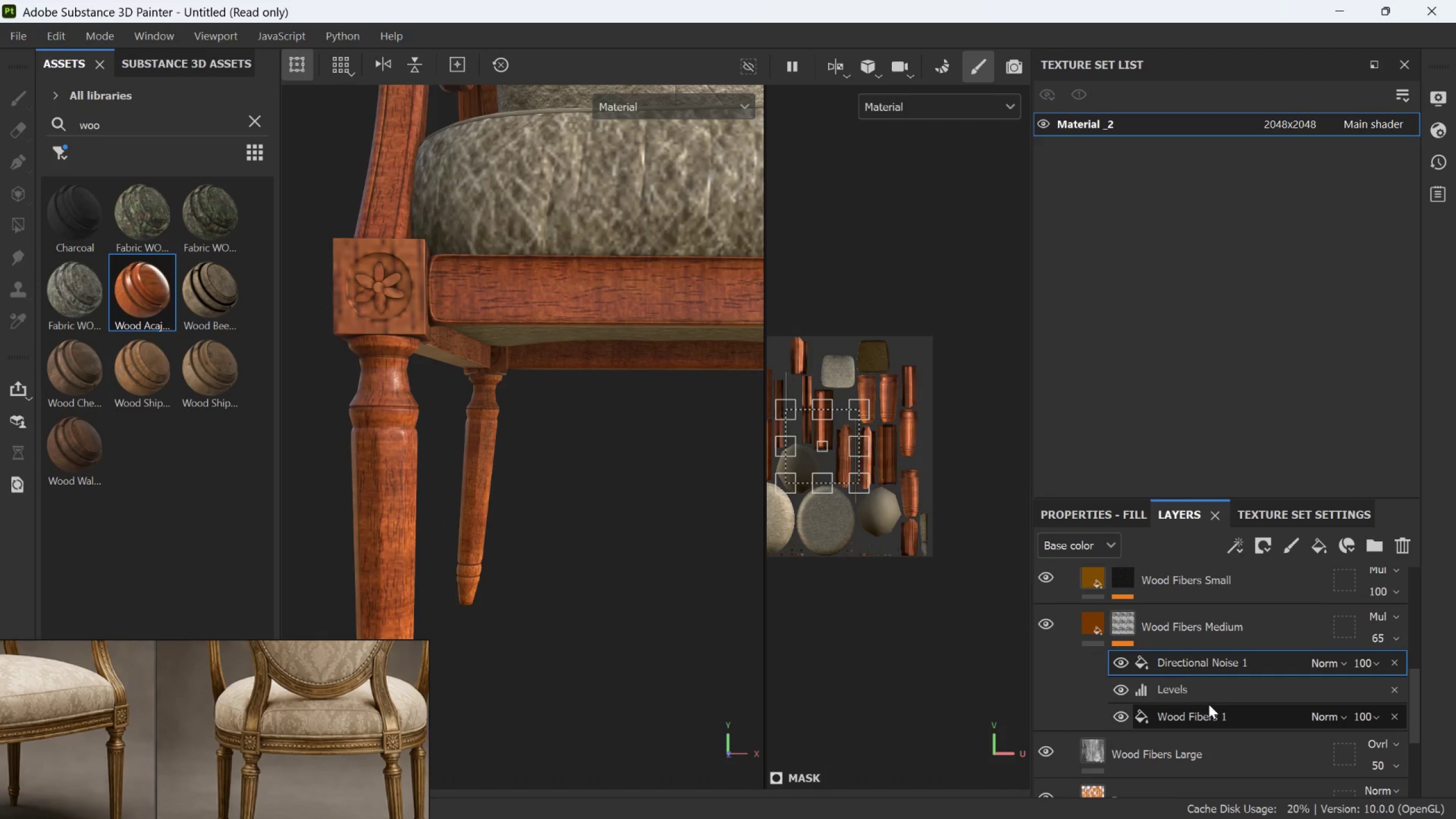 
left_click([1210, 714])
 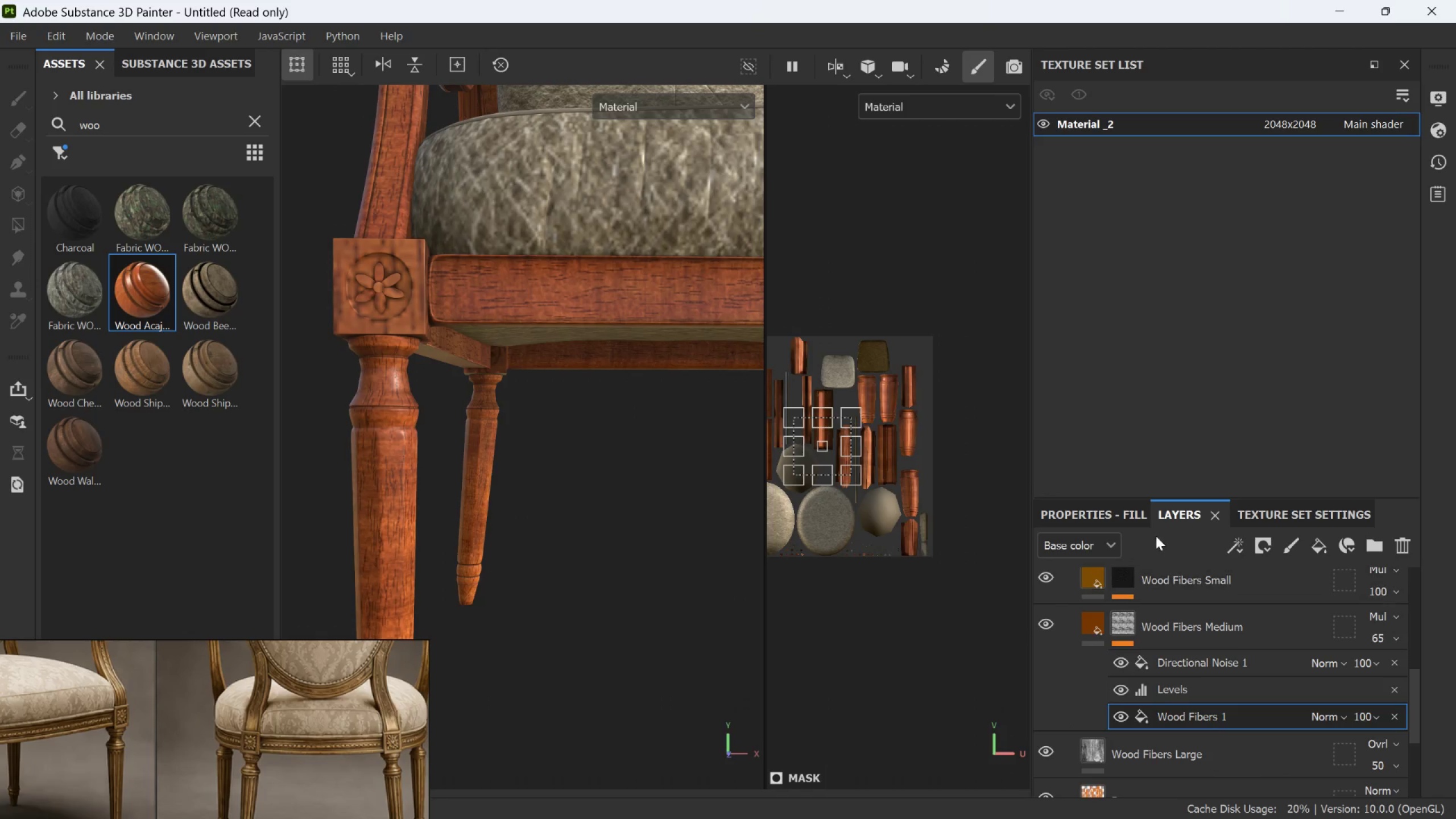 
left_click([1130, 519])
 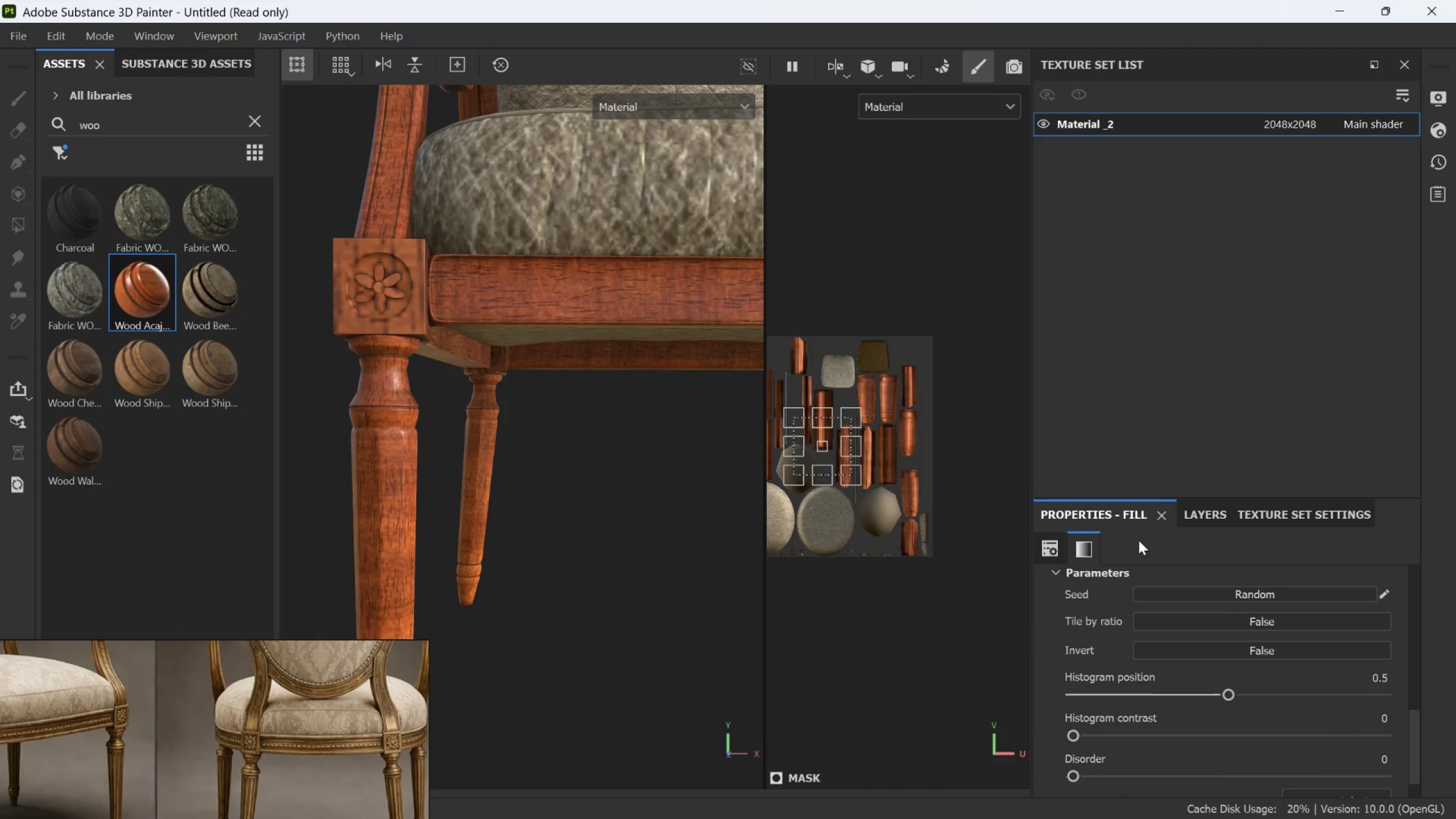 
scroll: coordinate [1215, 627], scroll_direction: up, amount: 5.0
 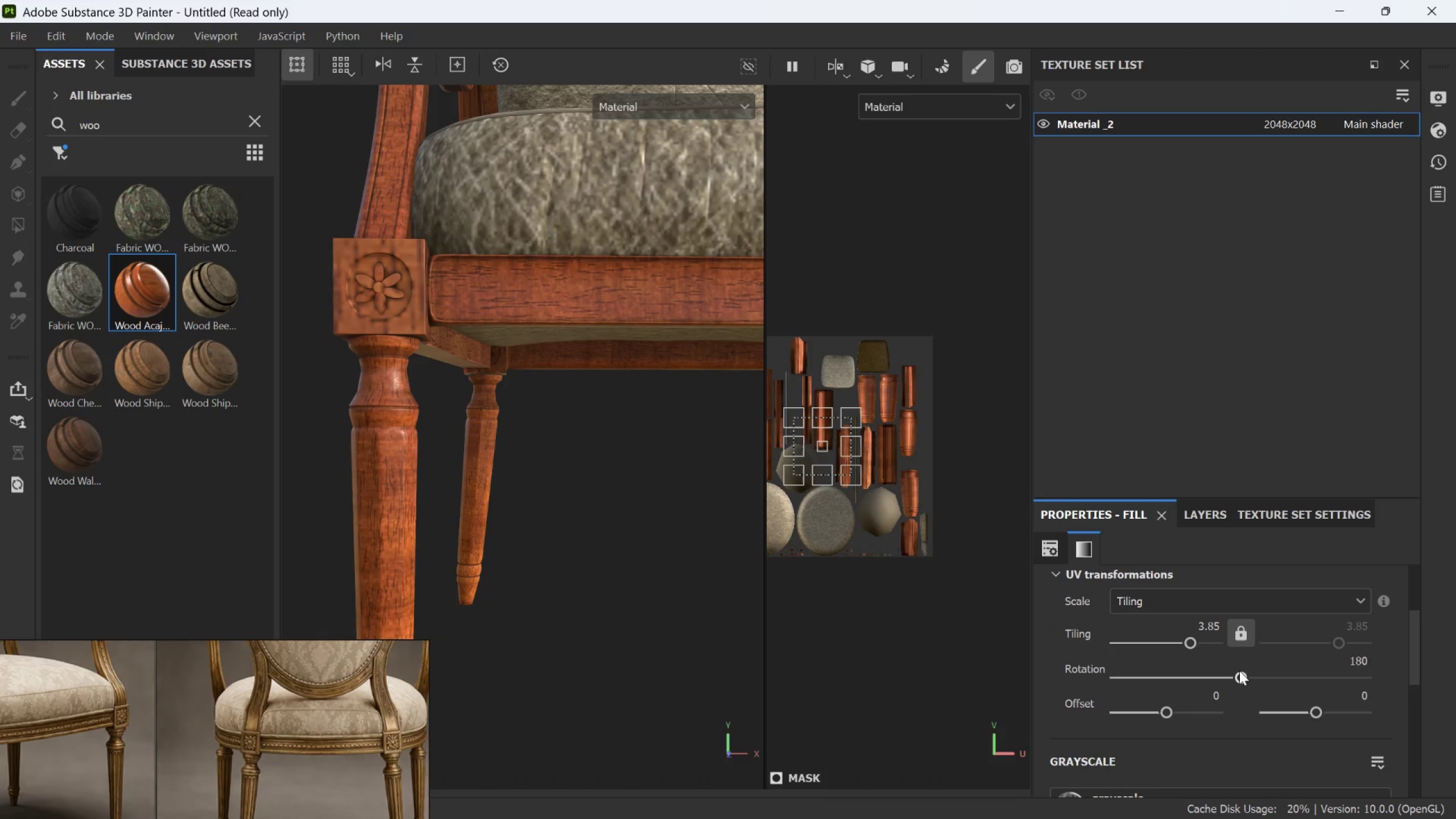 
left_click_drag(start_coordinate=[1242, 672], to_coordinate=[1179, 694])
 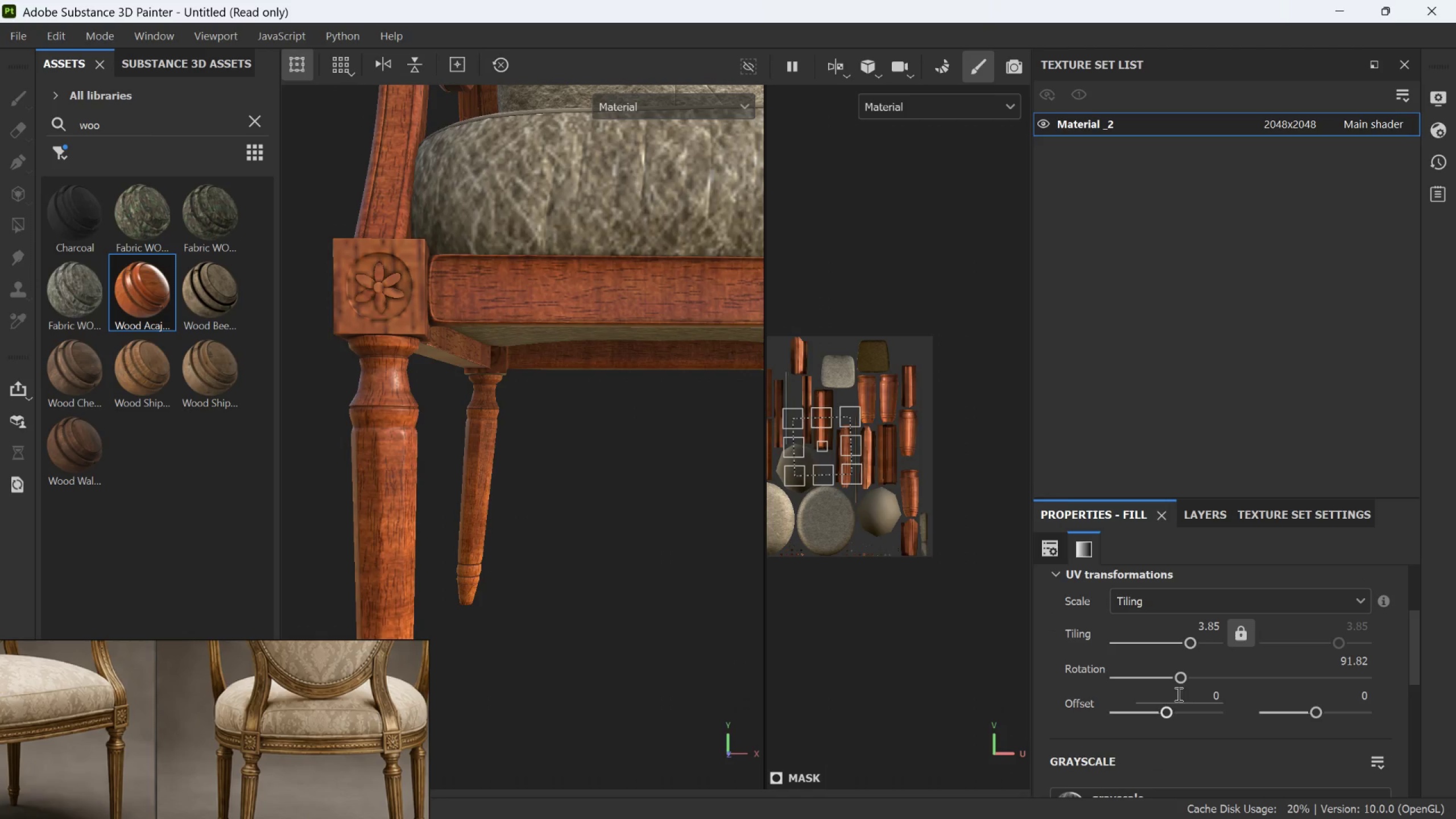 
key(Control+Z)
 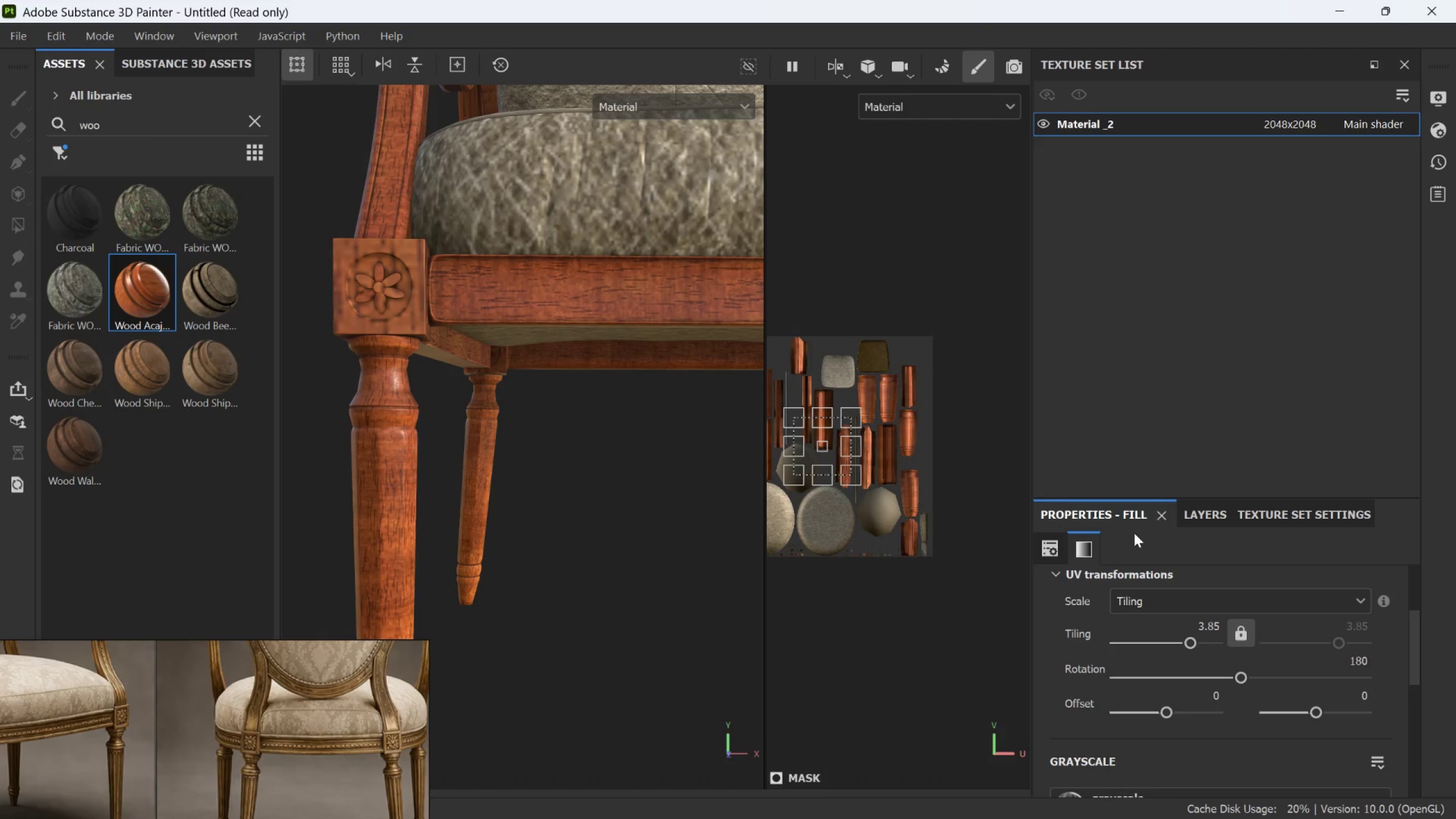 
left_click([1185, 517])
 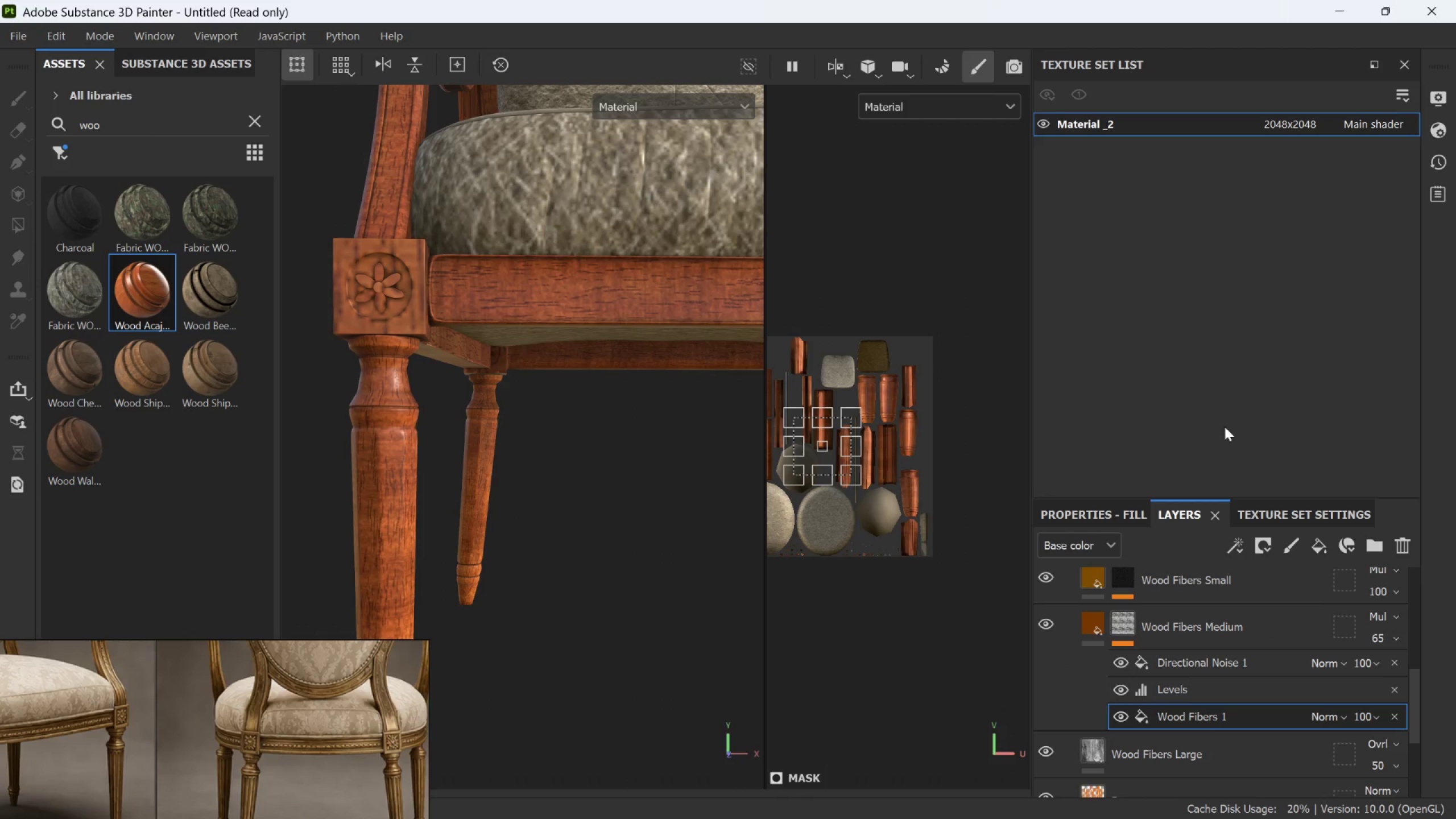 
hold_key(key=AltLeft, duration=0.7)
left_click_drag(start_coordinate=[504, 449], to_coordinate=[372, 475])
 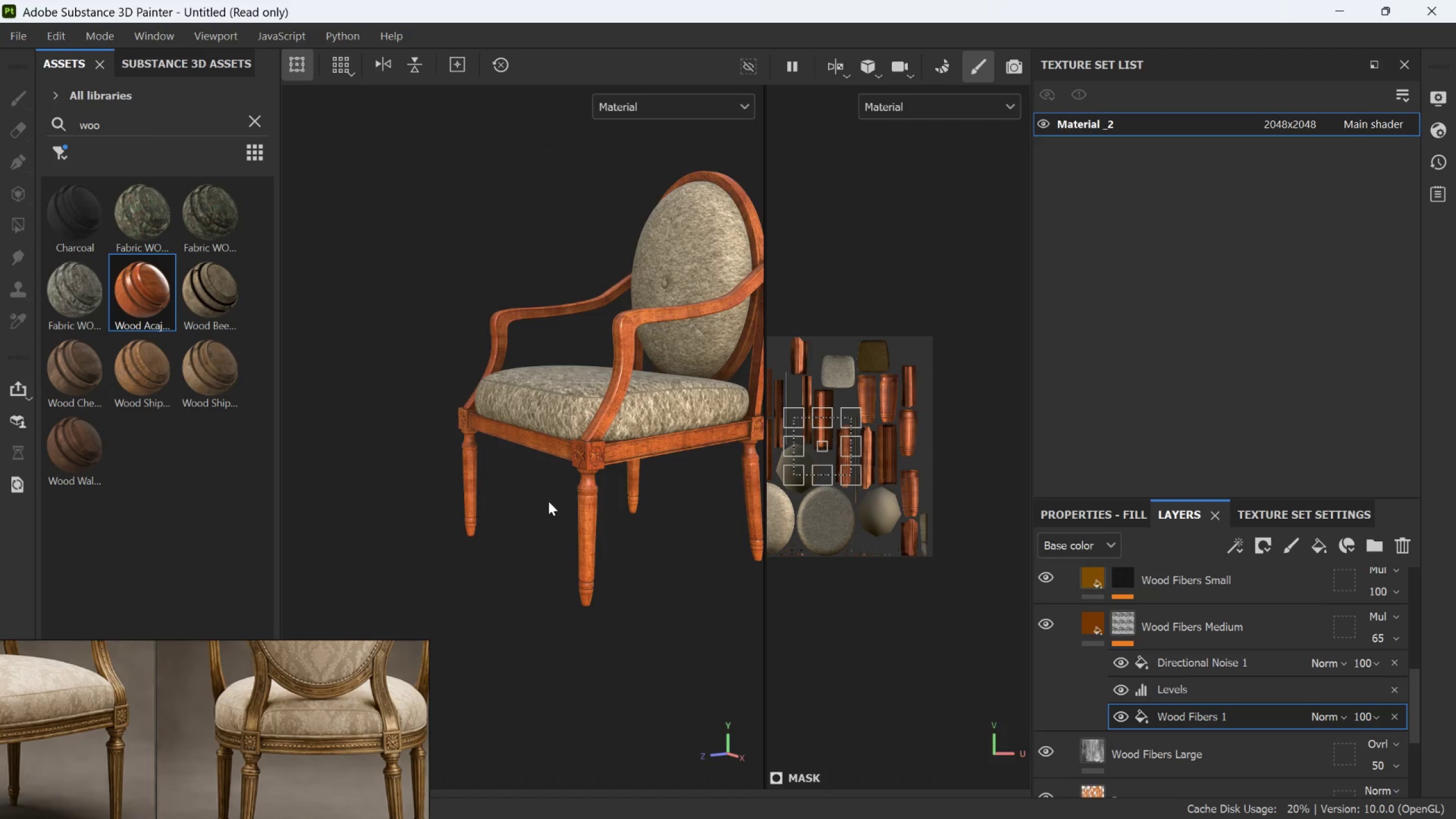 
scroll: coordinate [510, 439], scroll_direction: down, amount: 15.0
 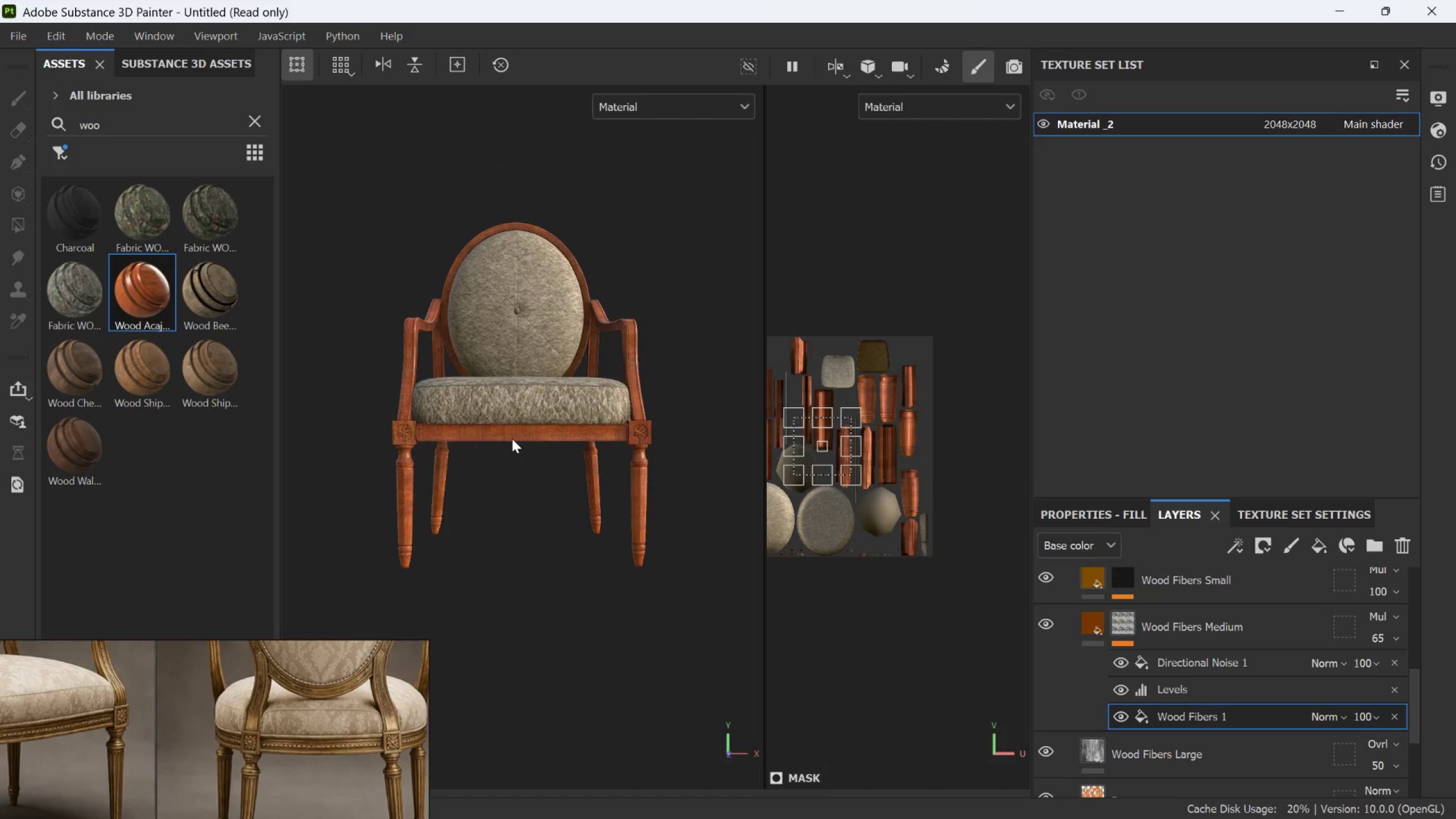 
scroll: coordinate [612, 520], scroll_direction: up, amount: 7.0
 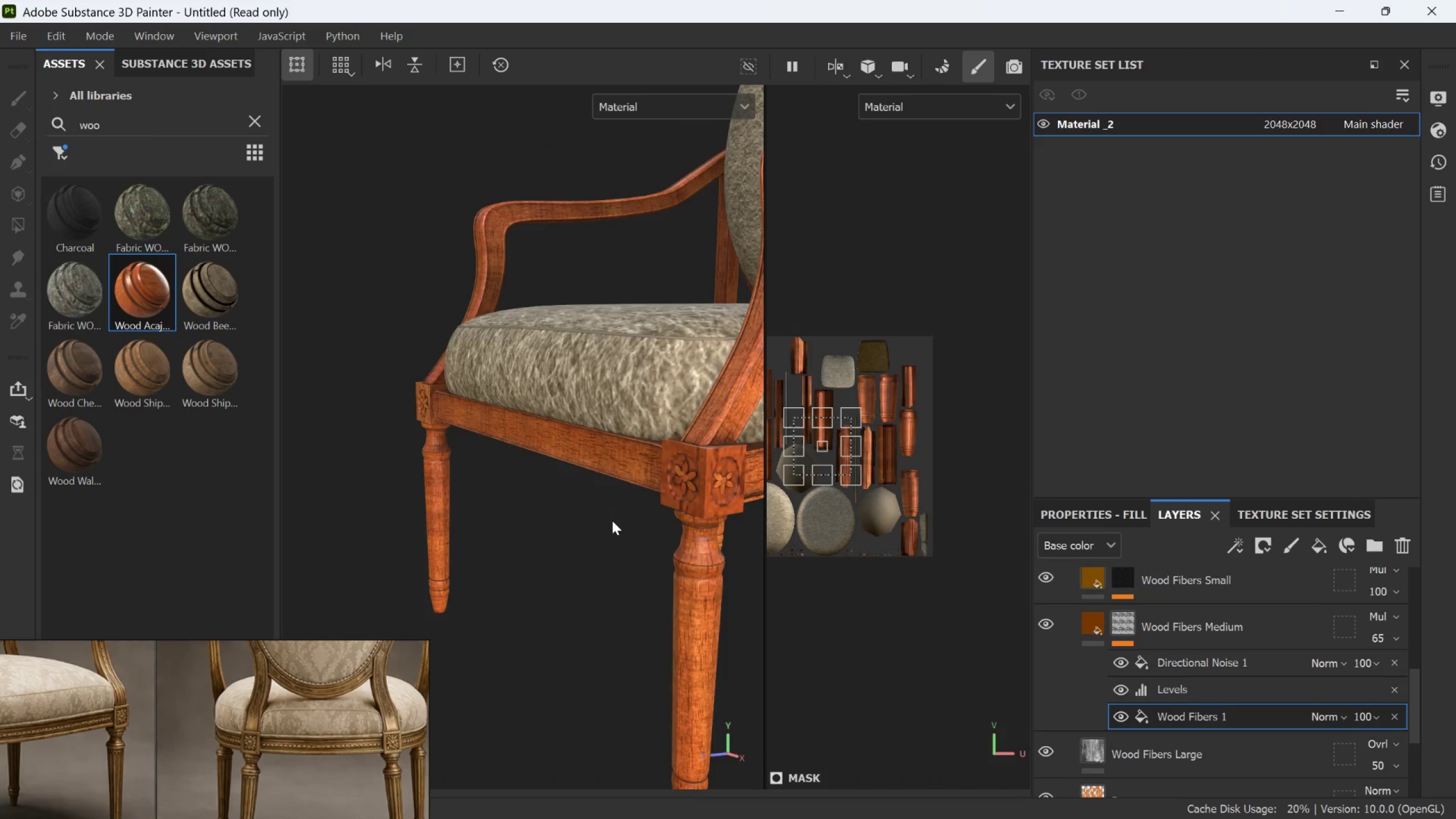 
scroll: coordinate [611, 522], scroll_direction: down, amount: 4.0
 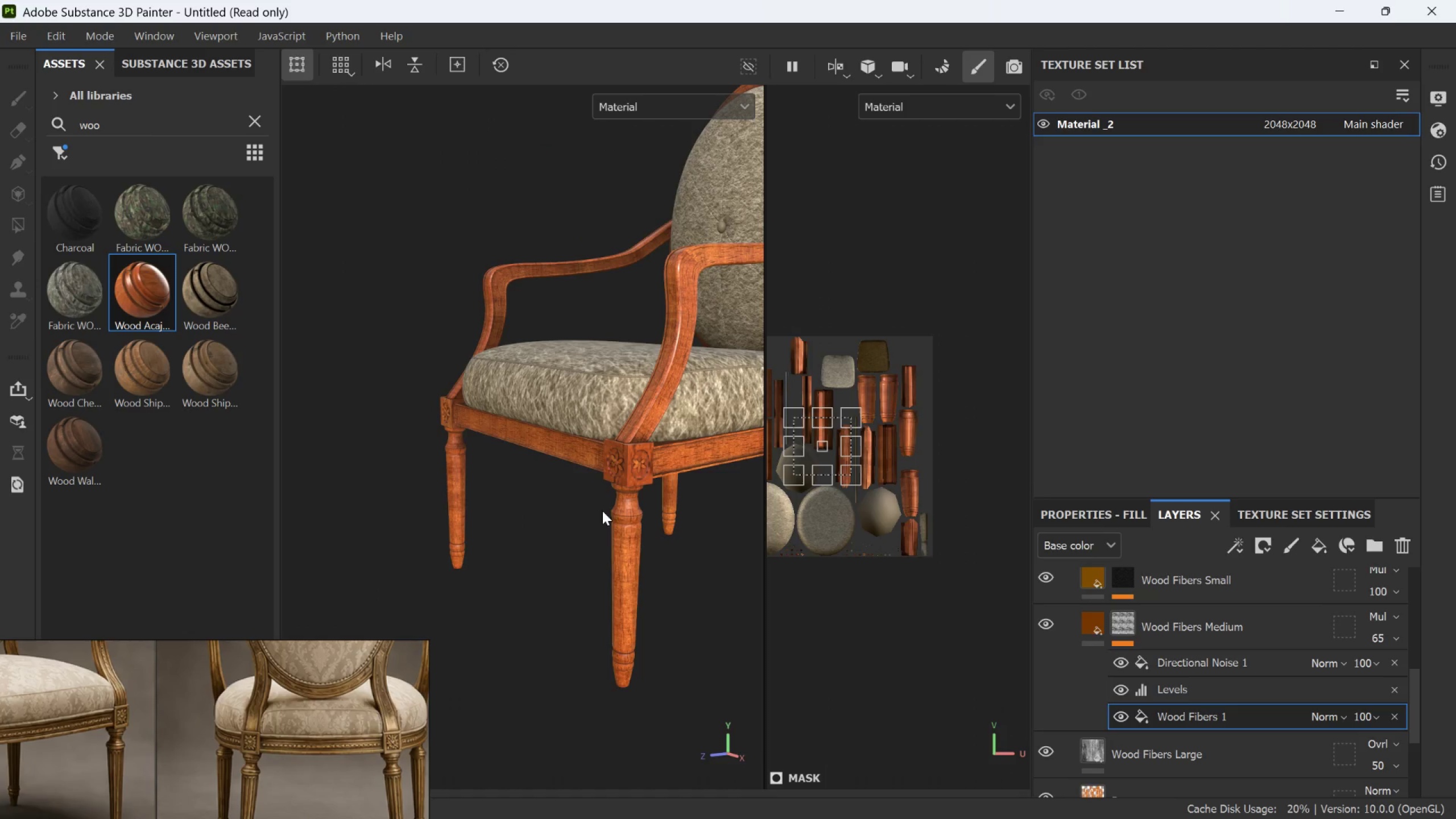 
hold_key(key=AltLeft, duration=1.5)
left_click_drag(start_coordinate=[616, 420], to_coordinate=[744, 430])
 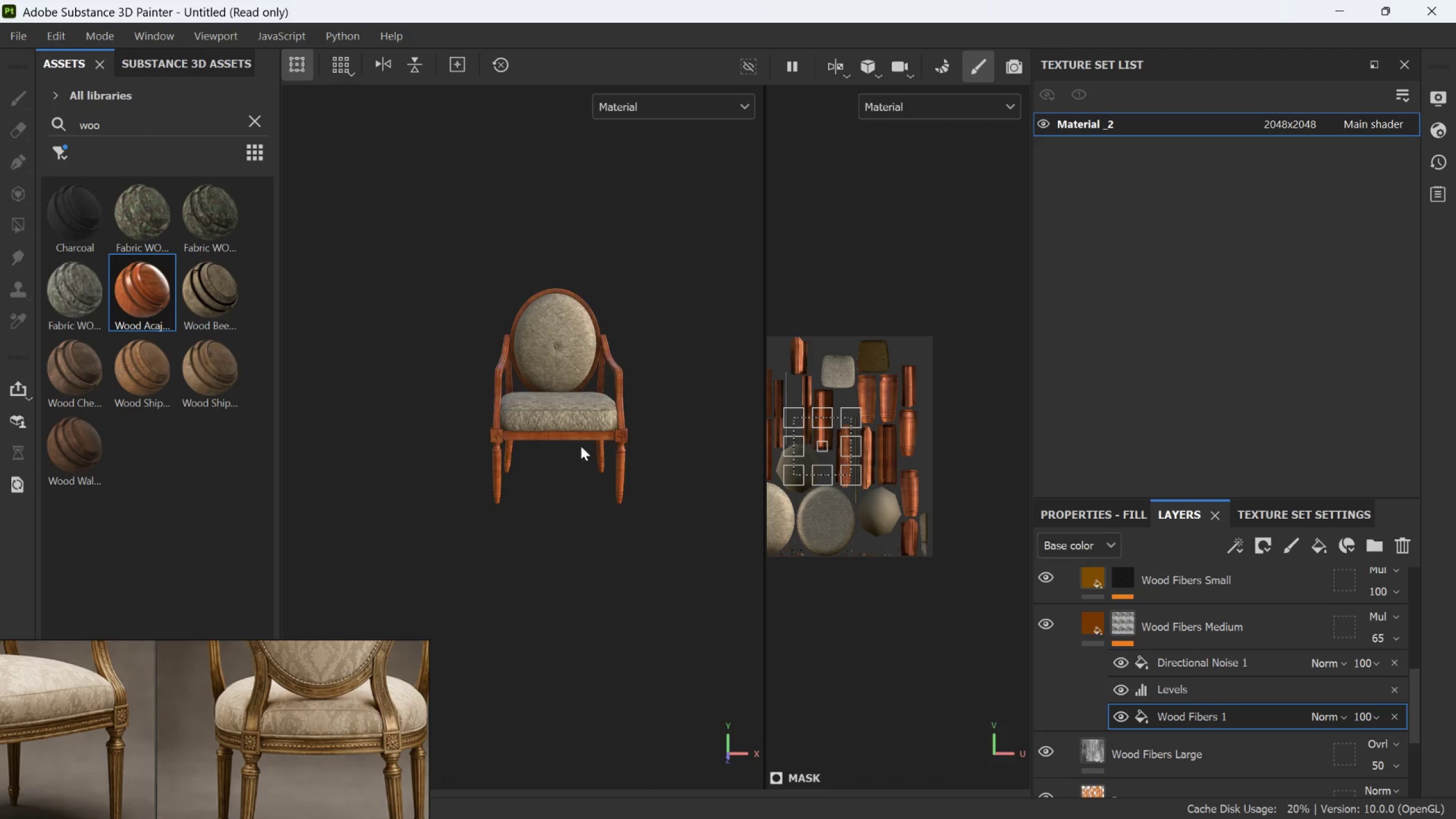 
scroll: coordinate [600, 420], scroll_direction: down, amount: 9.0
 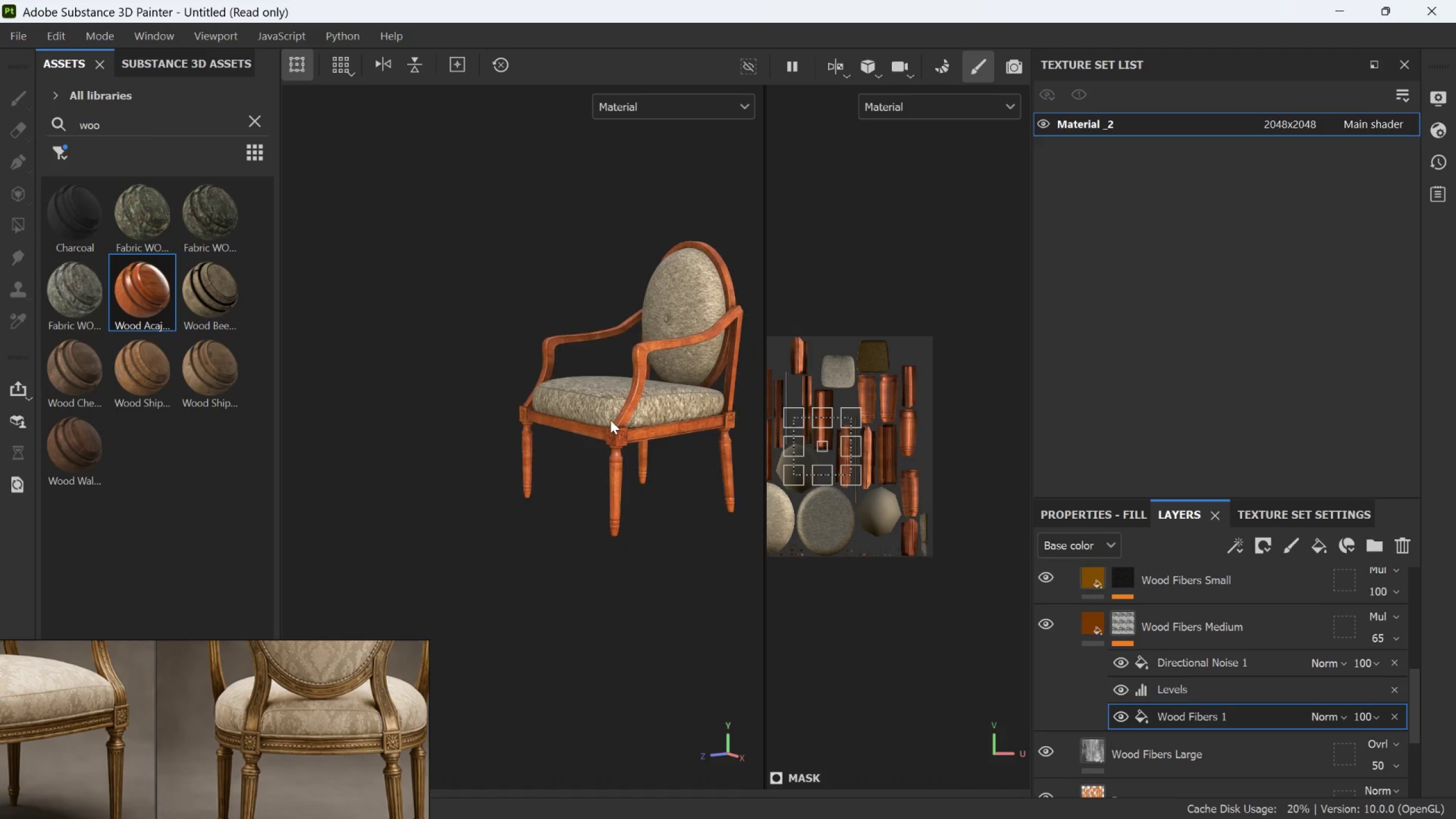 
hold_key(key=AltLeft, duration=0.61)
 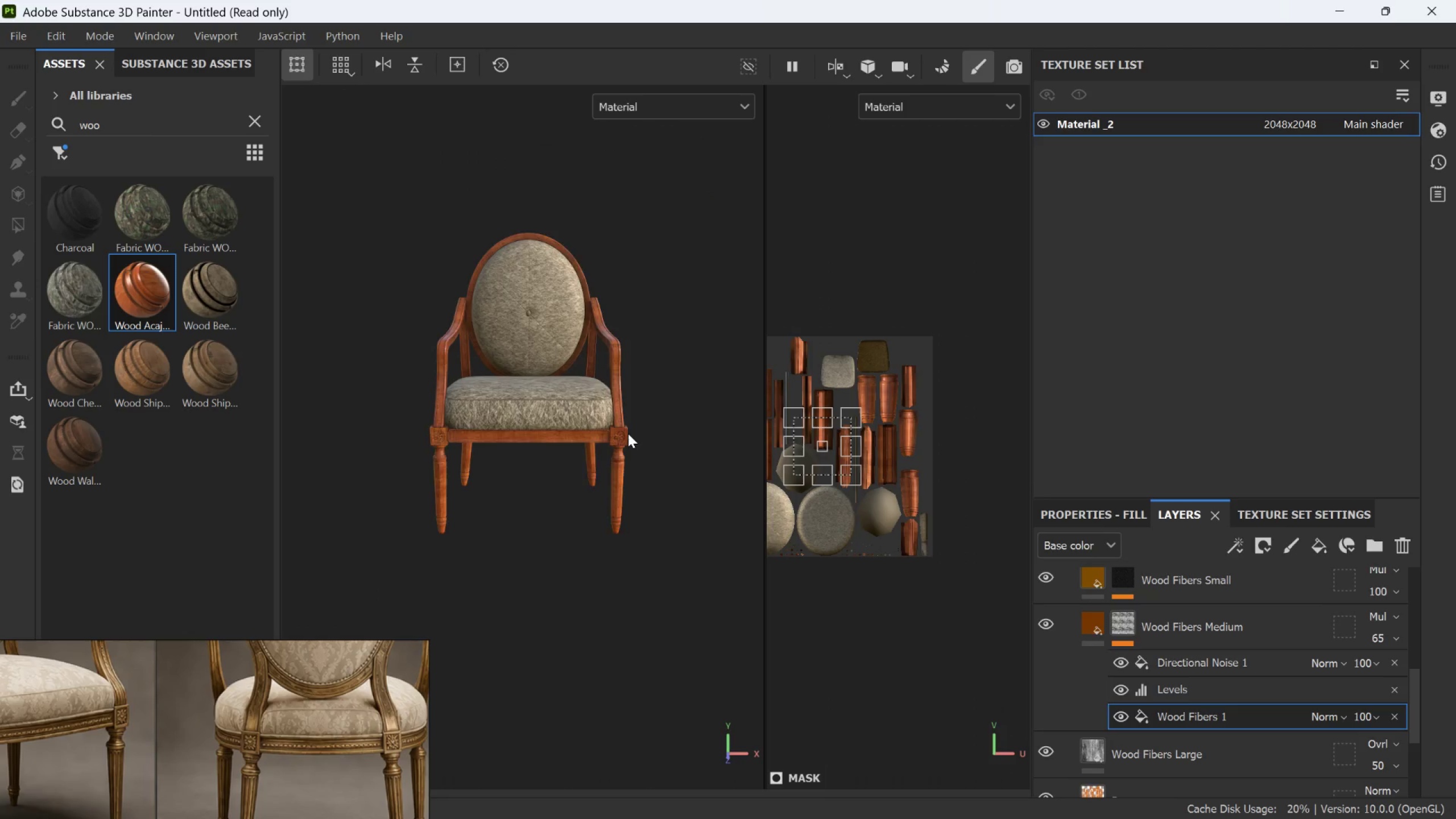 
hold_key(key=AltLeft, duration=0.92)
left_click_drag(start_coordinate=[581, 446], to_coordinate=[737, 435])
 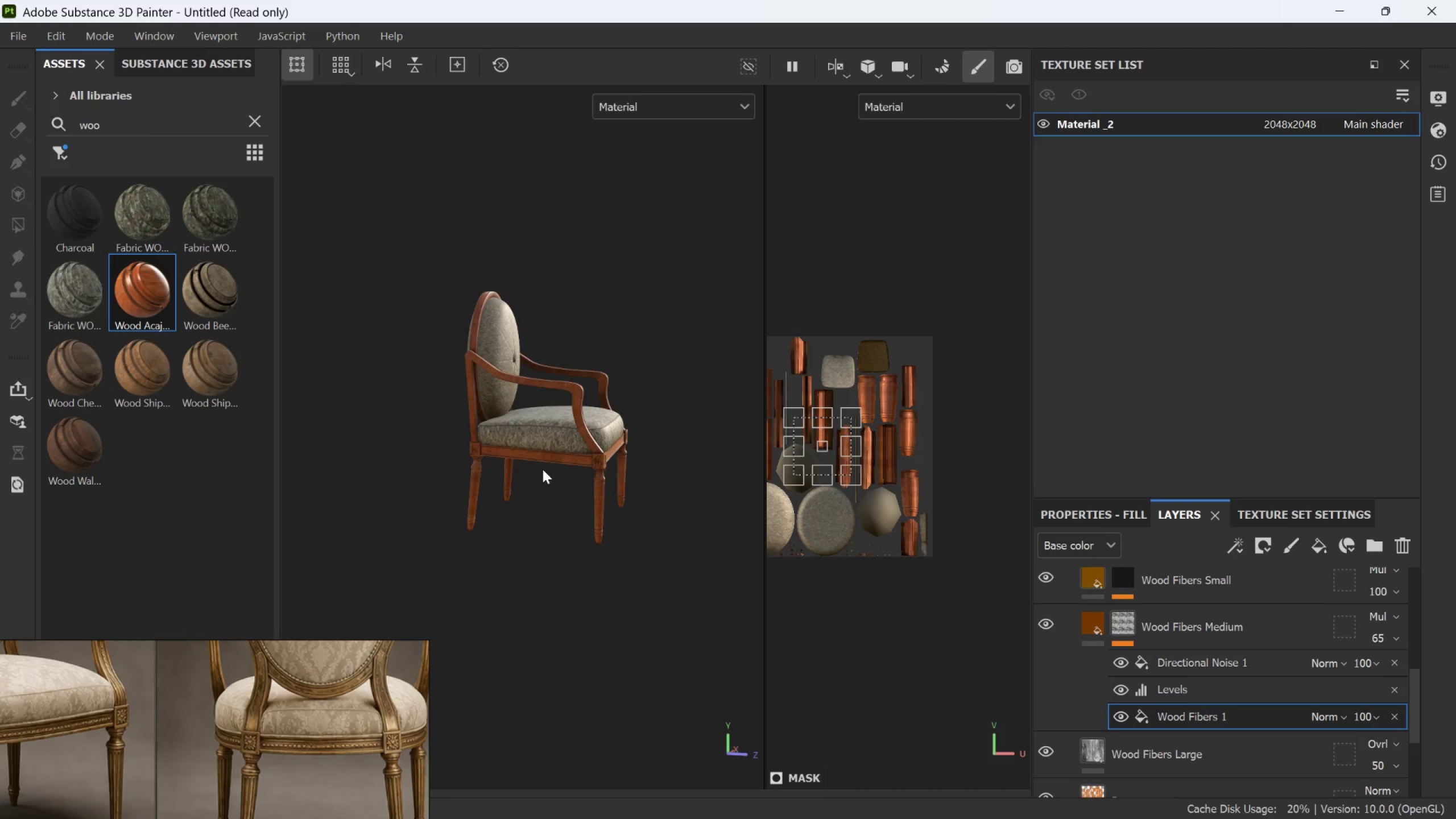 
scroll: coordinate [628, 433], scroll_direction: down, amount: 4.0
 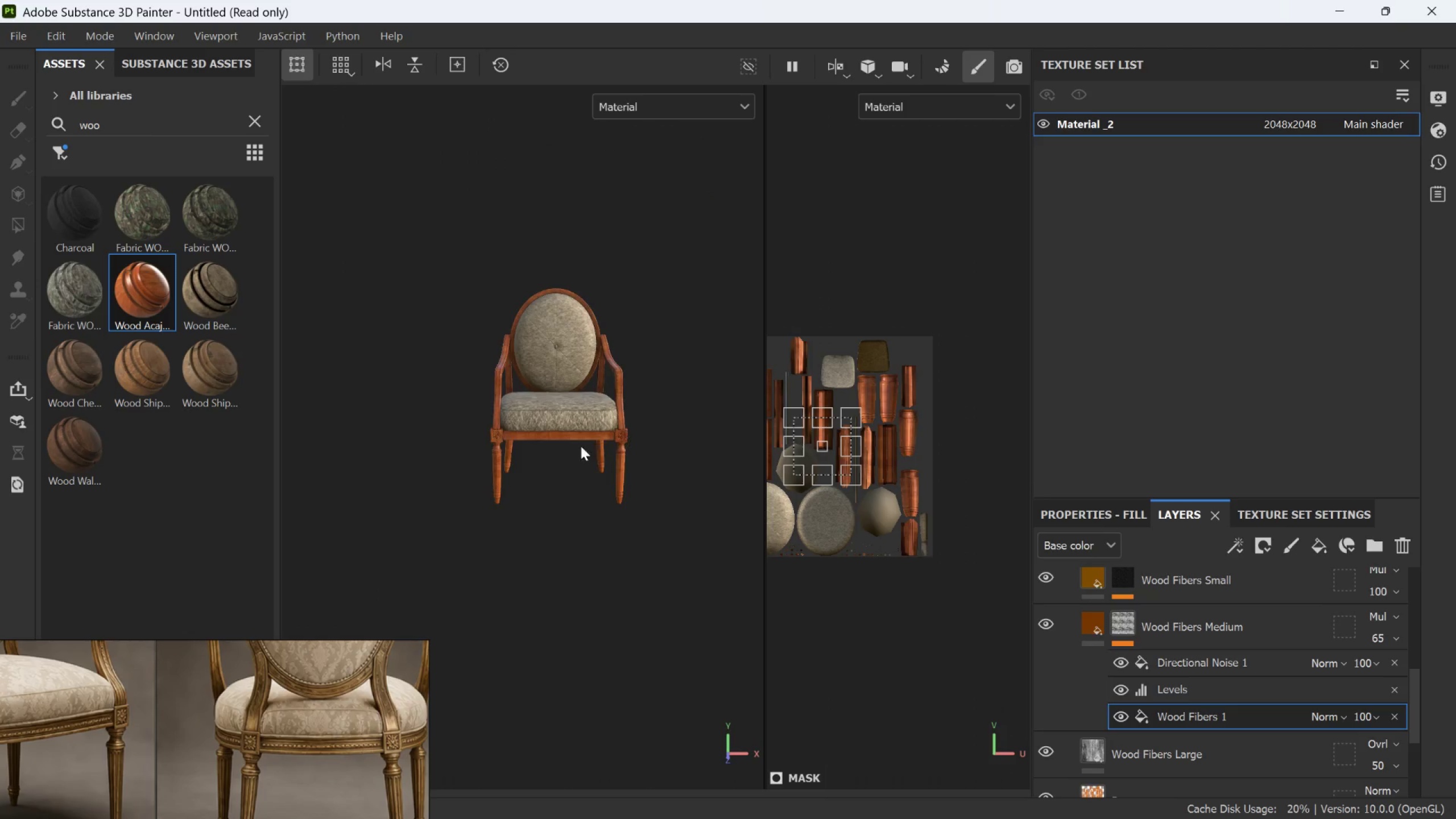 
hold_key(key=AltLeft, duration=1.51)
left_click_drag(start_coordinate=[572, 456], to_coordinate=[744, 476])
 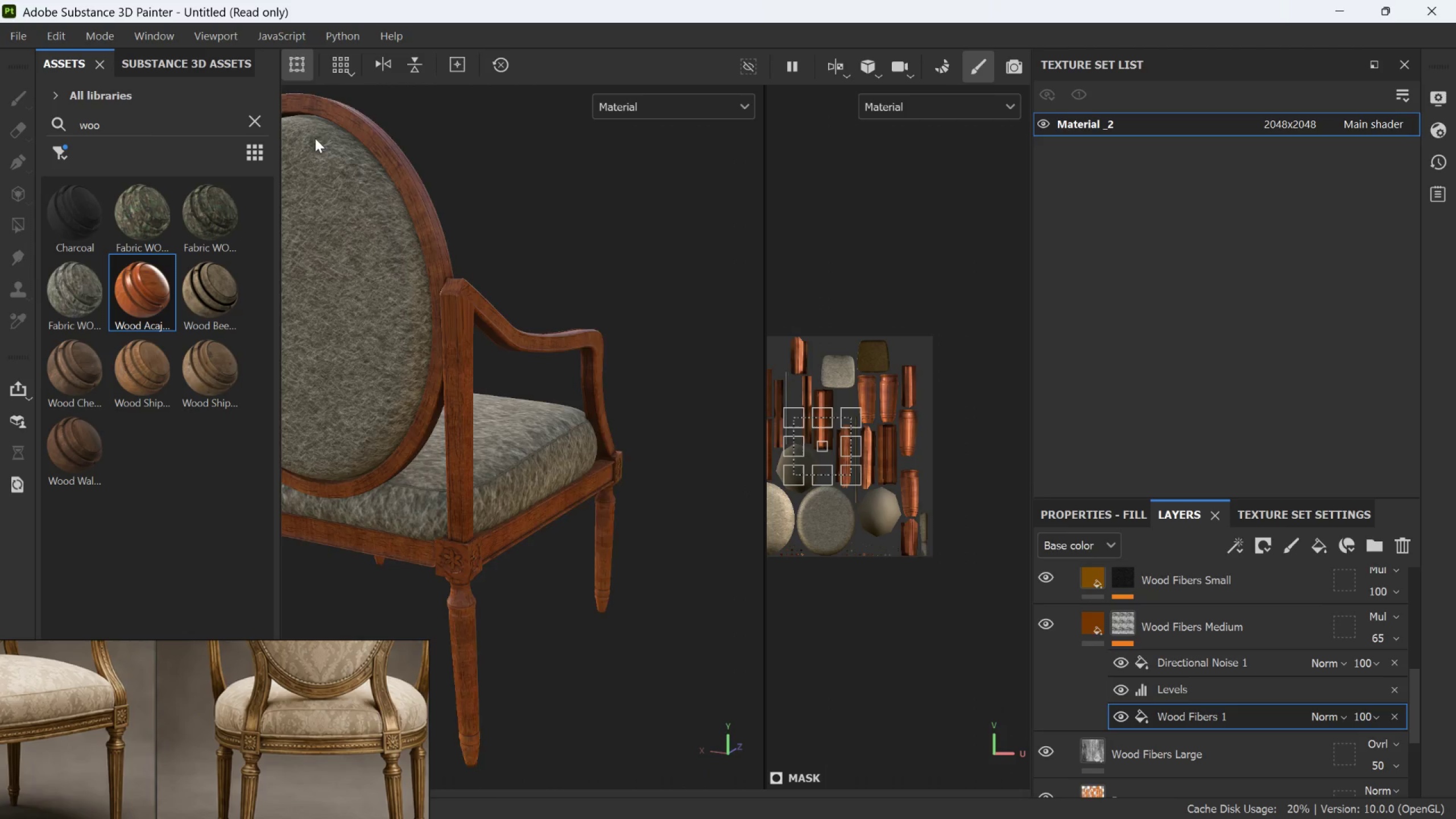 
scroll: coordinate [580, 453], scroll_direction: up, amount: 4.0
 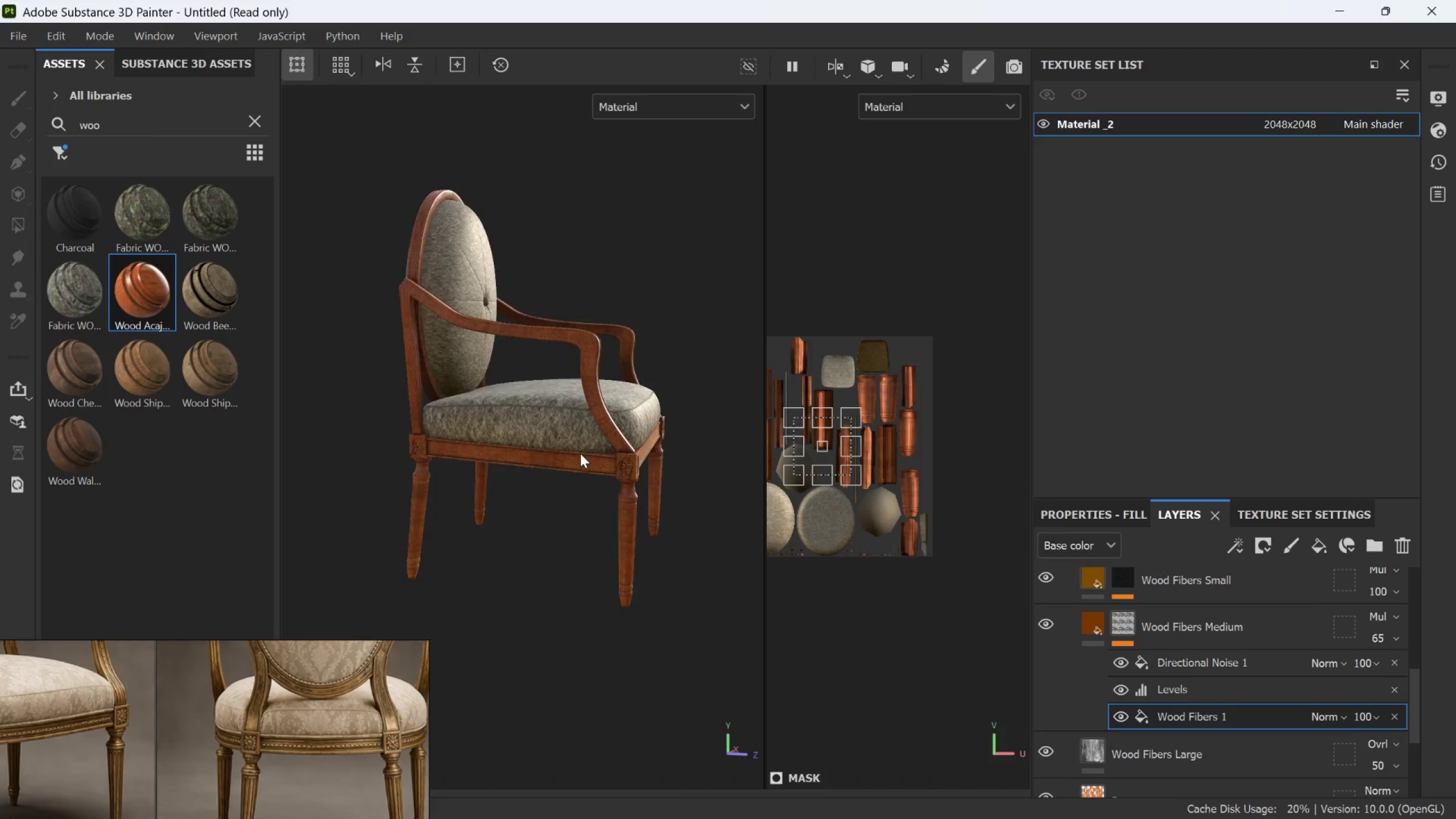 
hold_key(key=AltLeft, duration=1.5)
 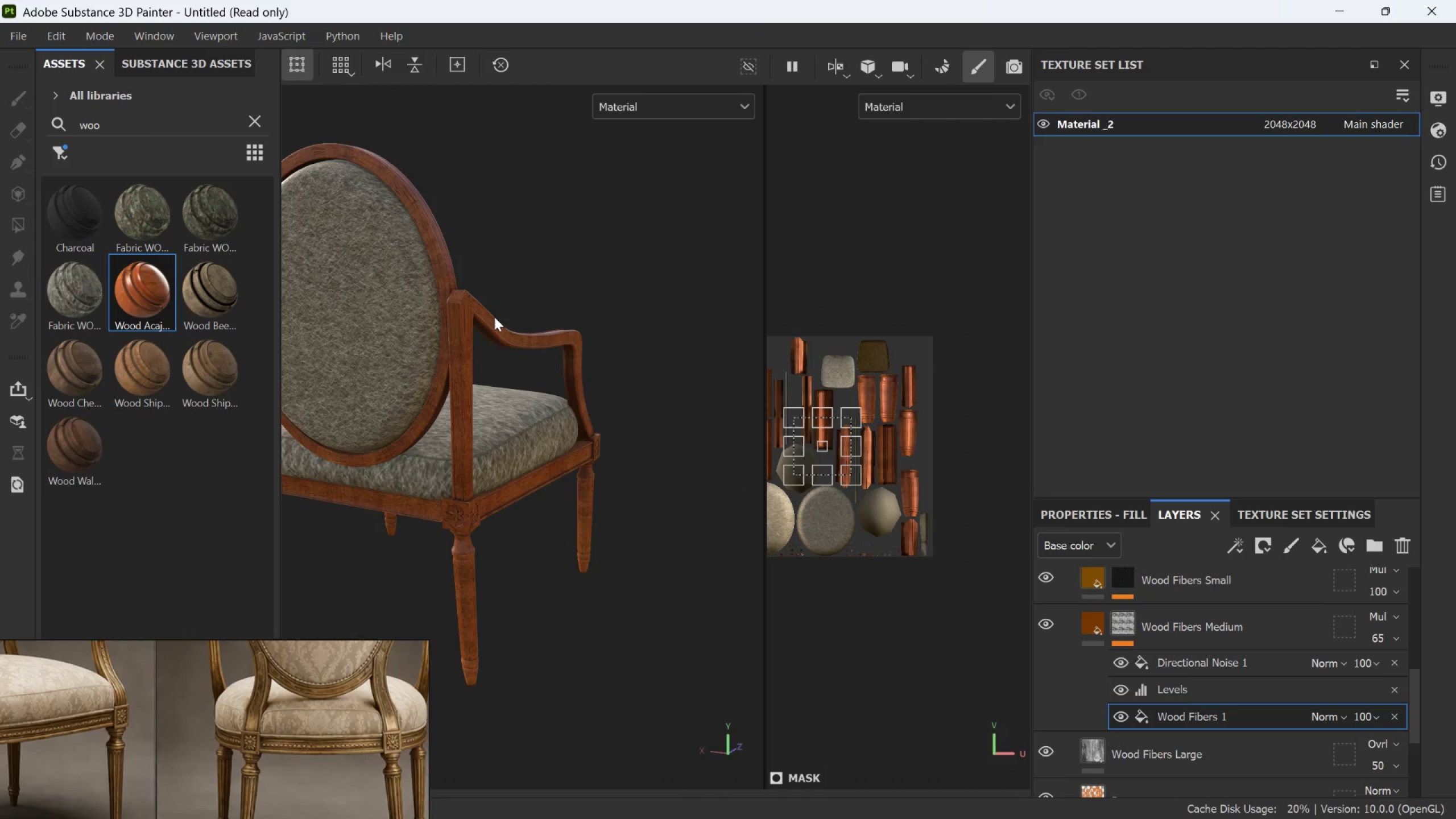 
hold_key(key=AltLeft, duration=0.48)
 